 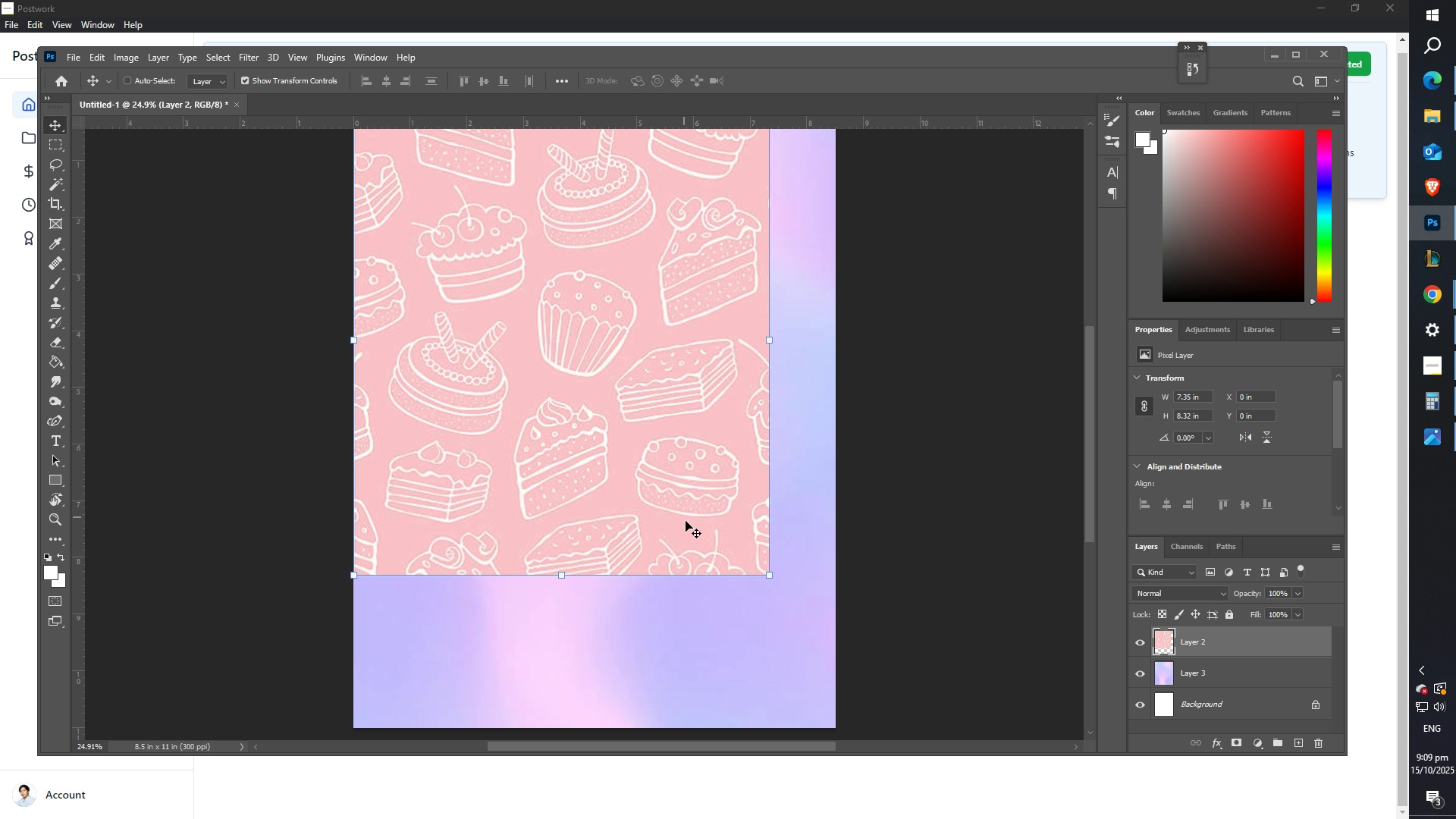 
key(Control+T)
 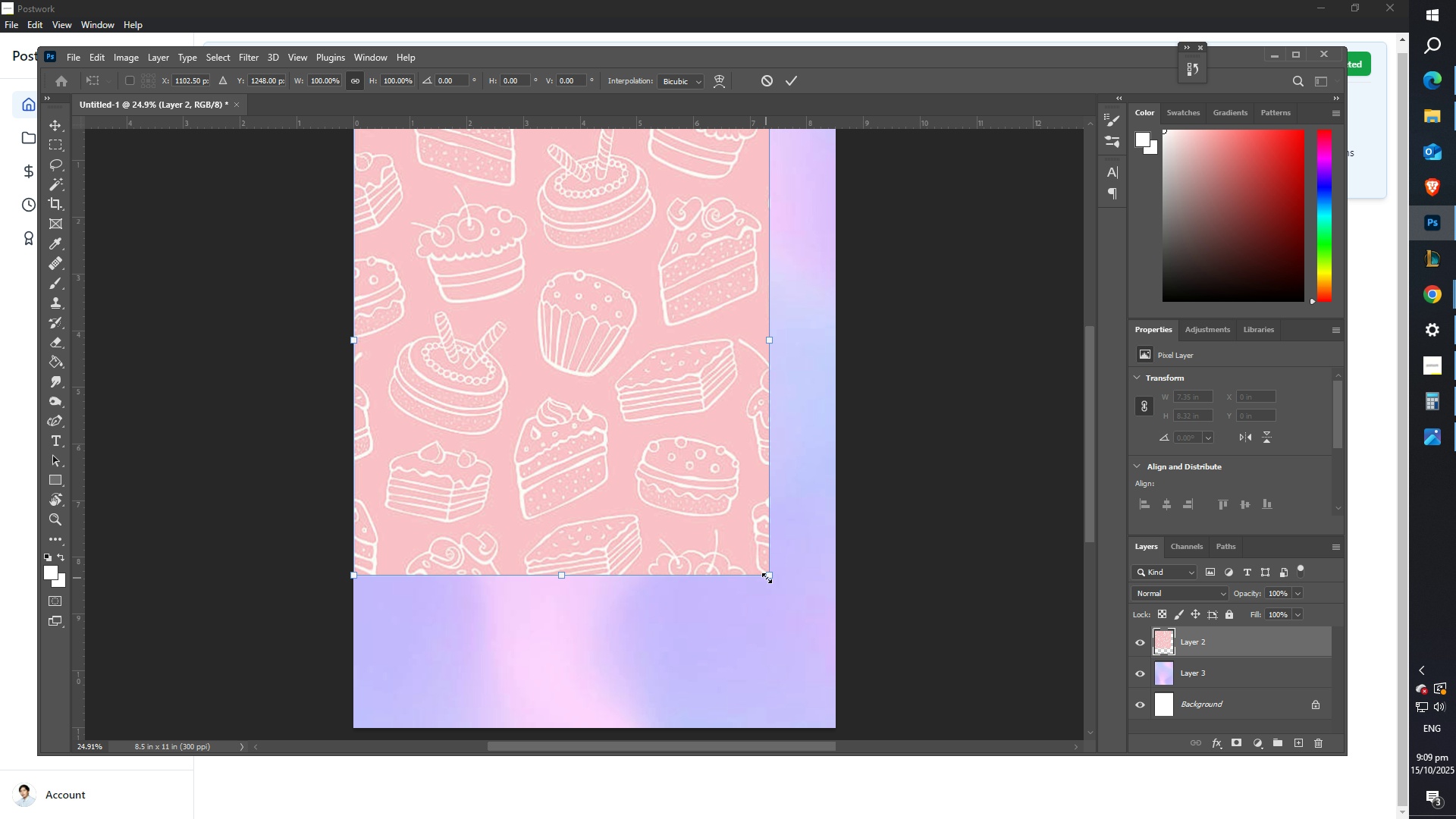 
left_click_drag(start_coordinate=[766, 578], to_coordinate=[849, 712])
 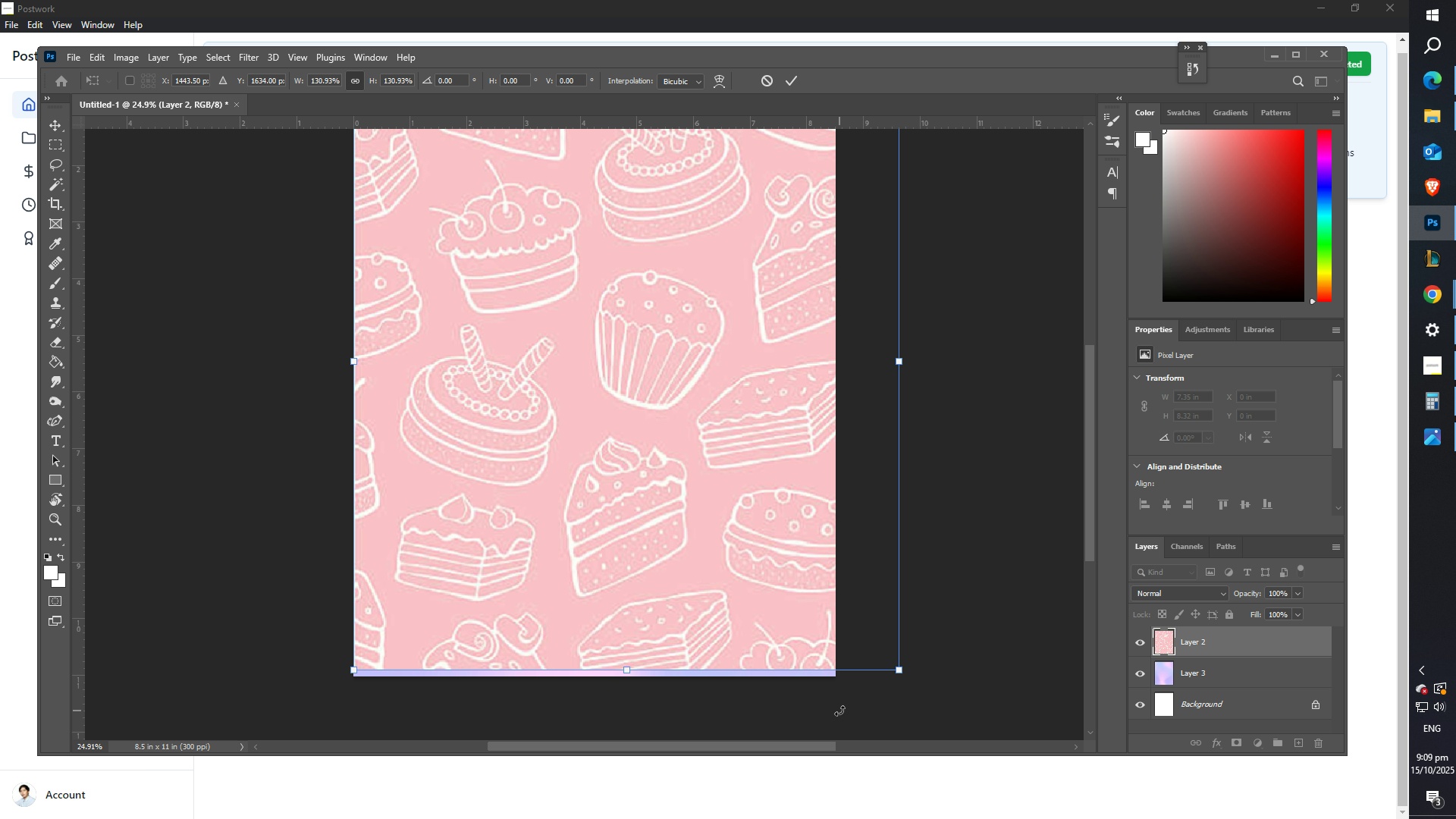 
key(Enter)
 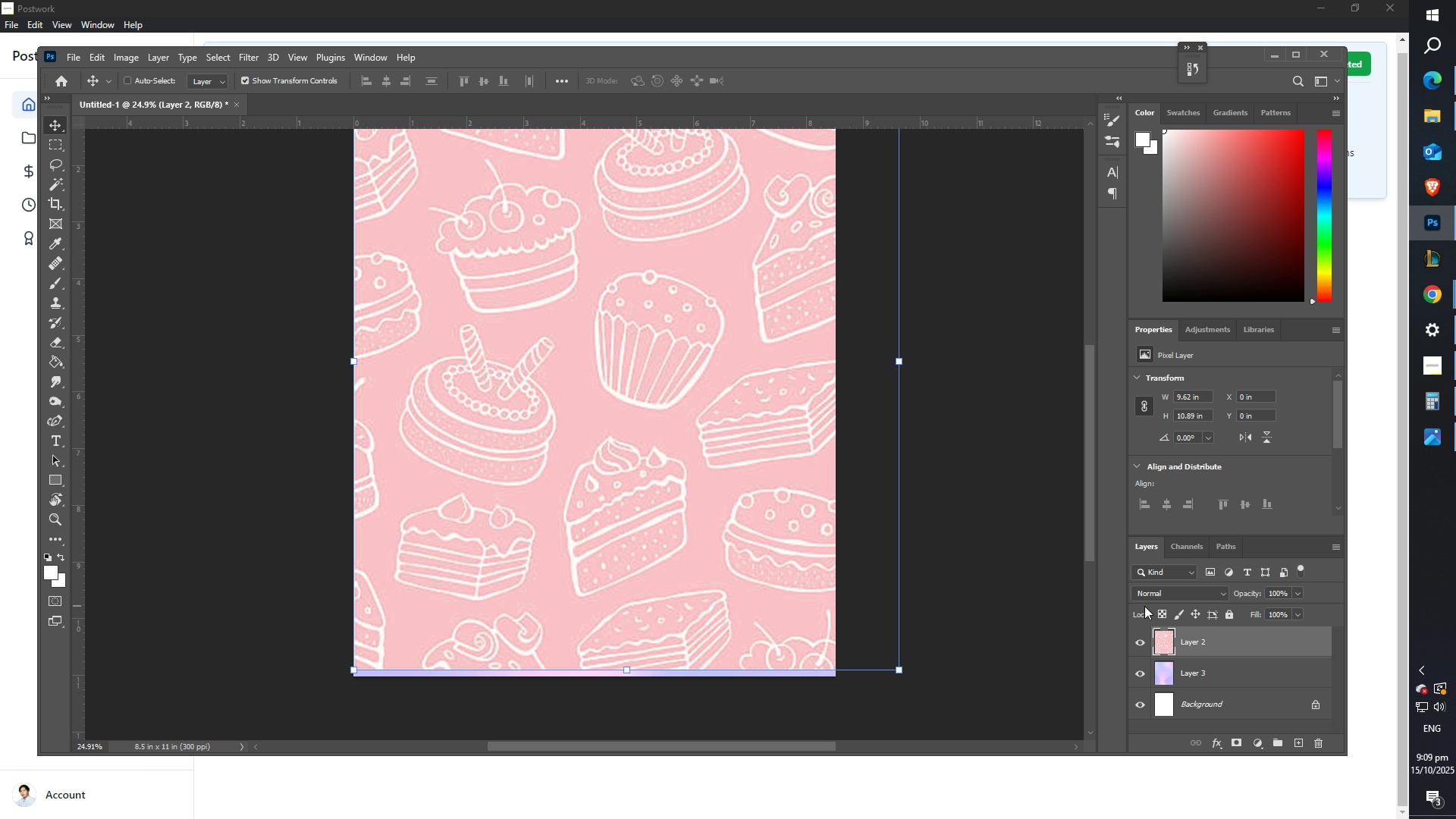 
scroll: coordinate [993, 265], scroll_direction: up, amount: 5.0
 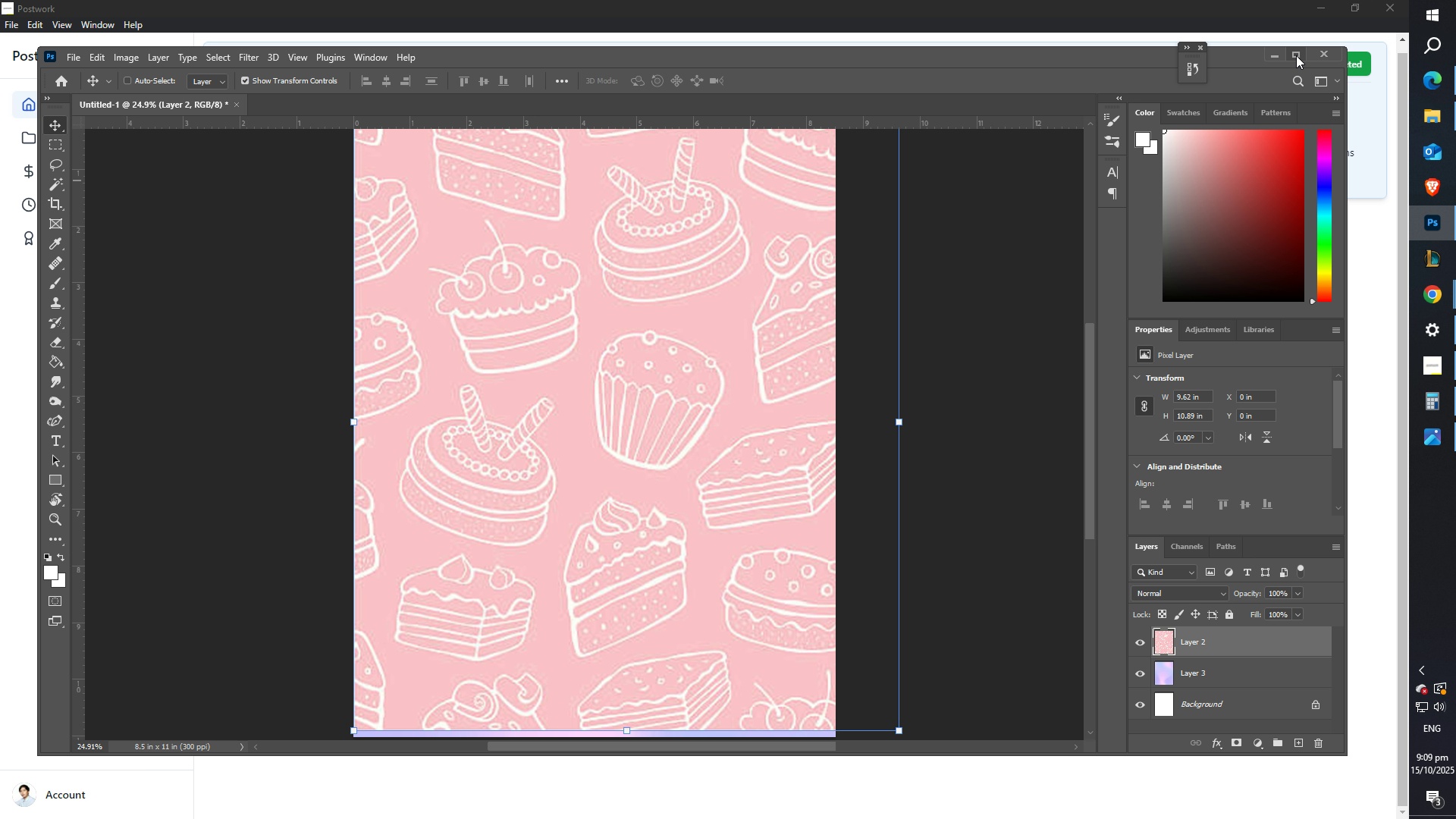 
left_click([1296, 55])
 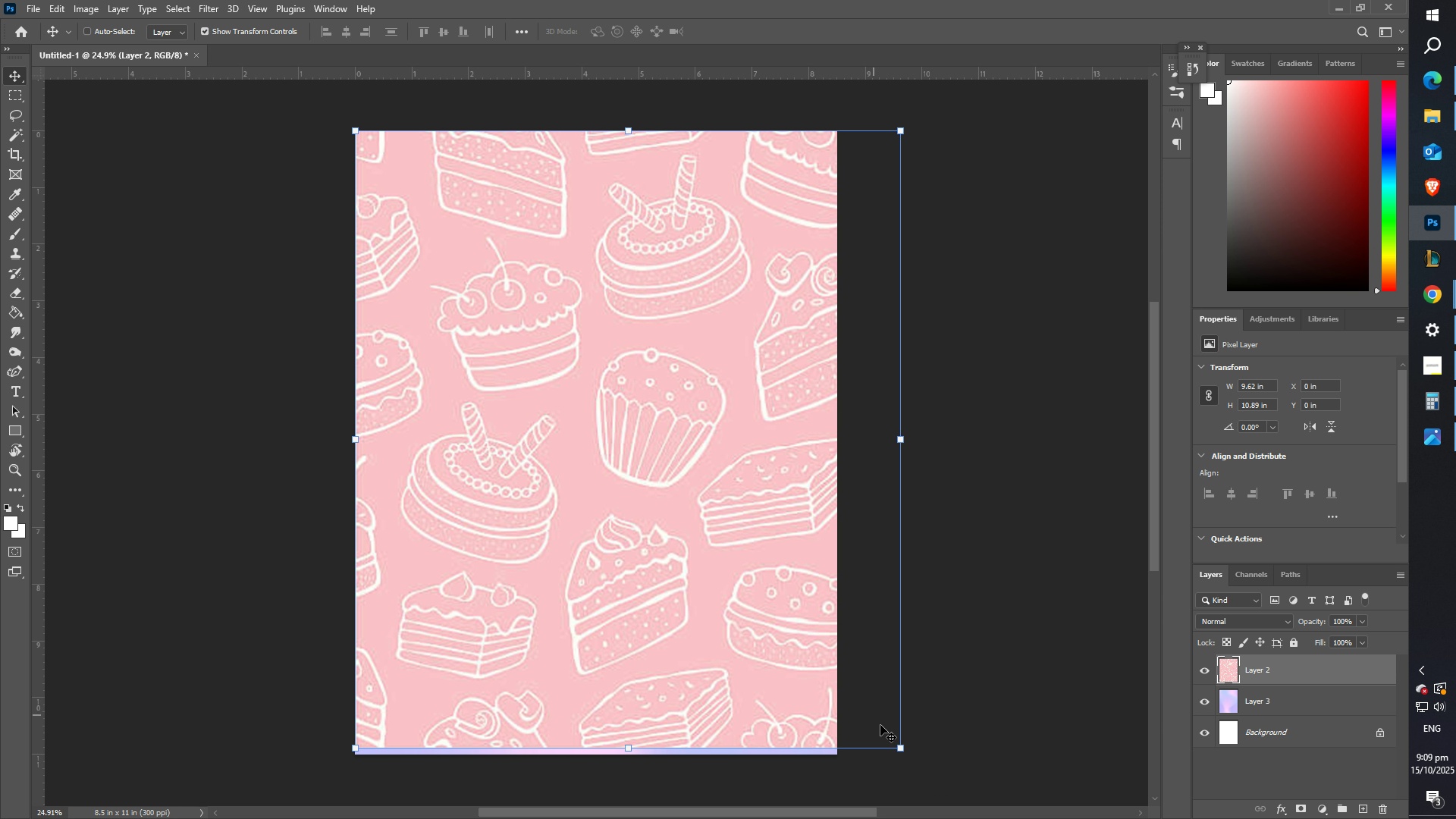 
left_click_drag(start_coordinate=[901, 748], to_coordinate=[905, 761])
 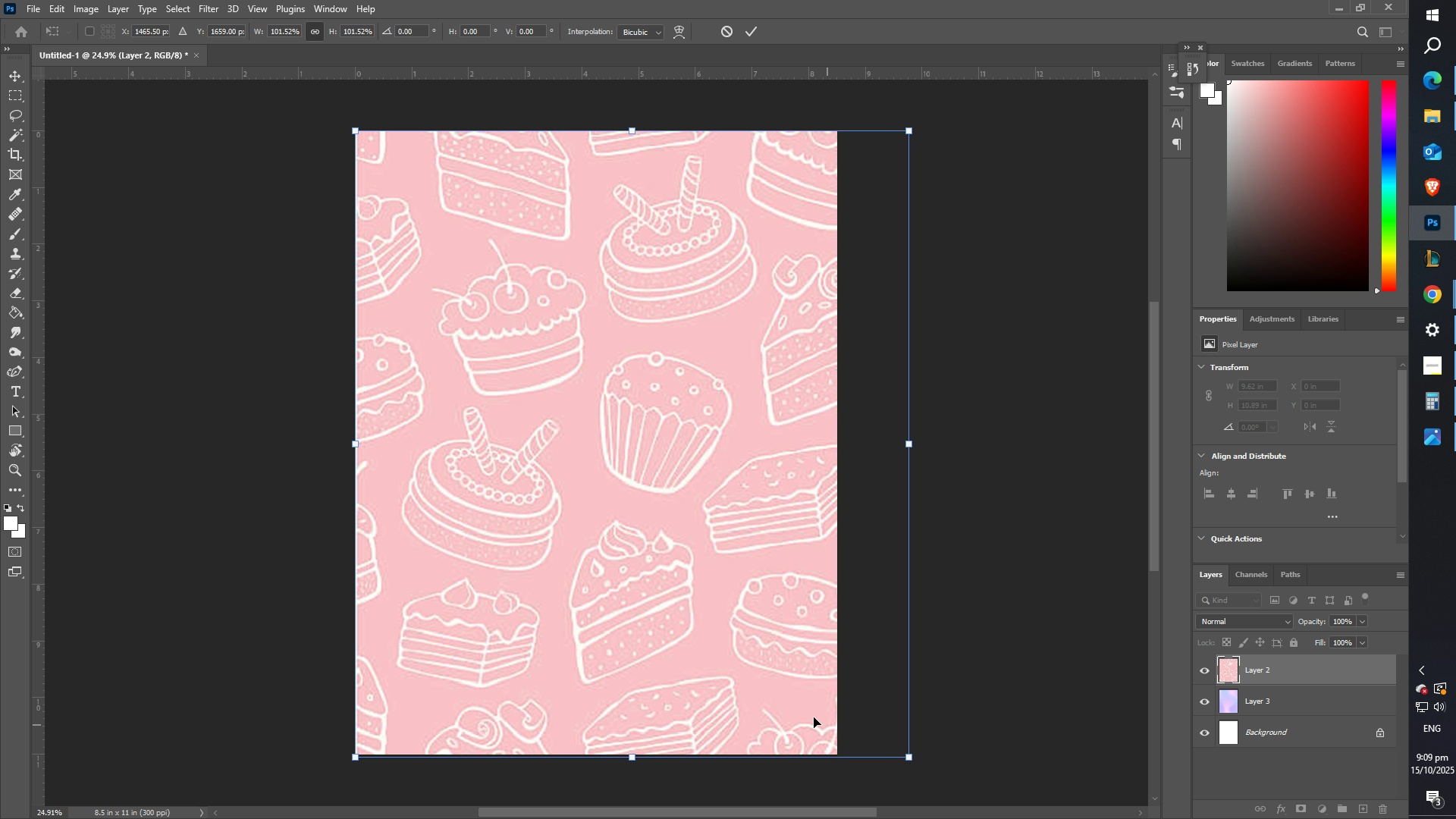 
left_click_drag(start_coordinate=[806, 711], to_coordinate=[782, 714])
 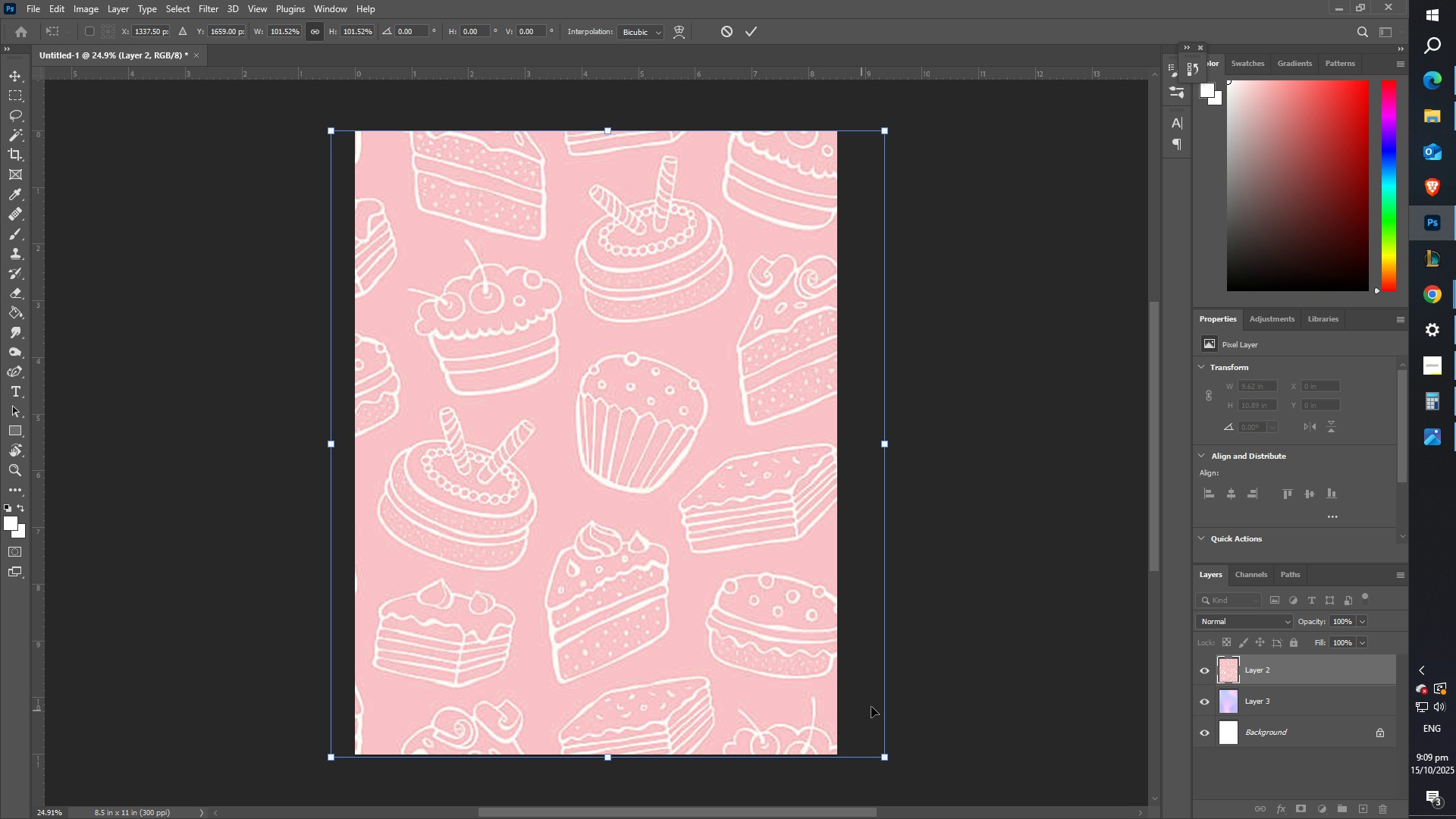 
key(Enter)
 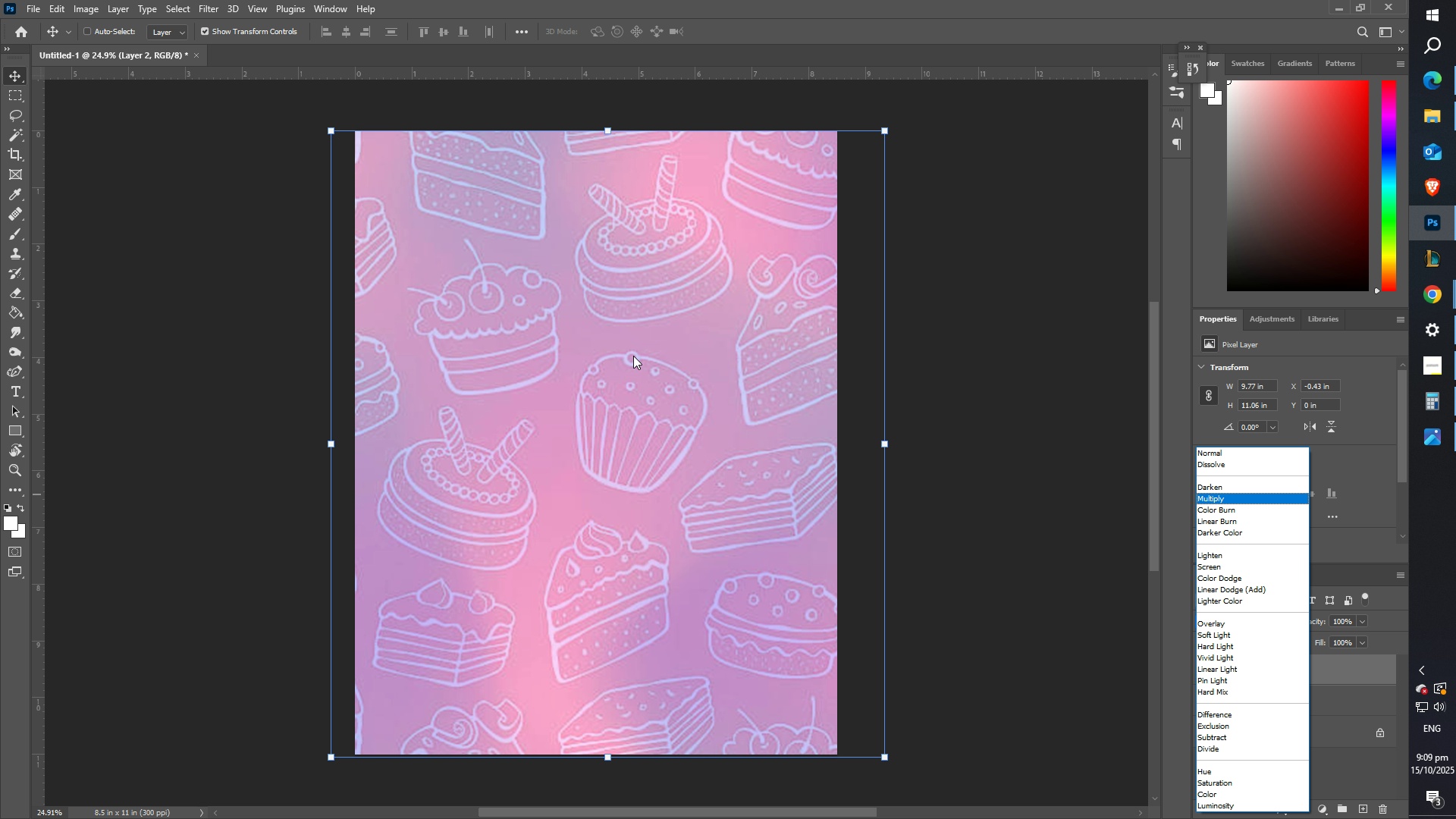 
wait(6.98)
 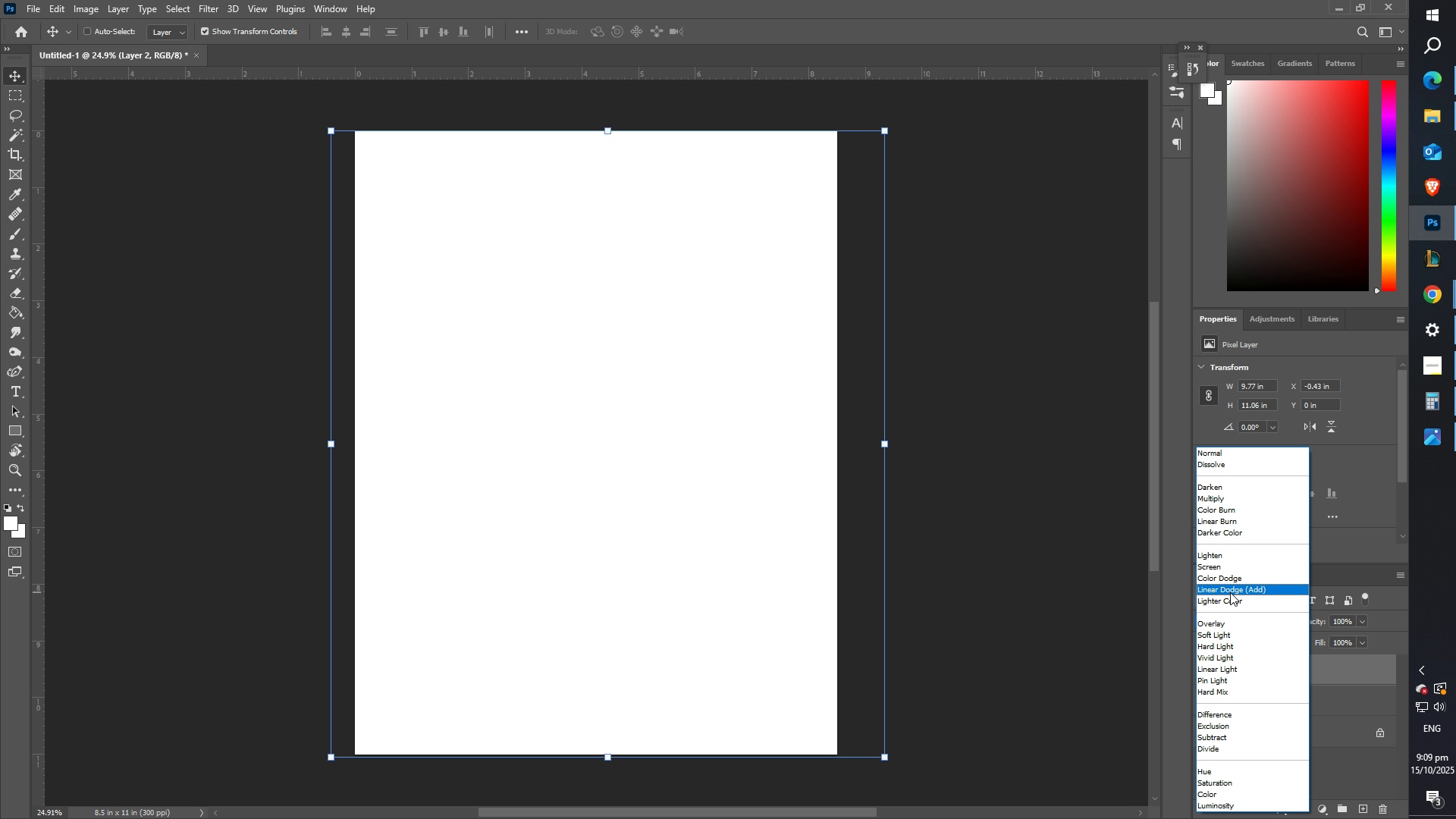 
left_click([1211, 450])
 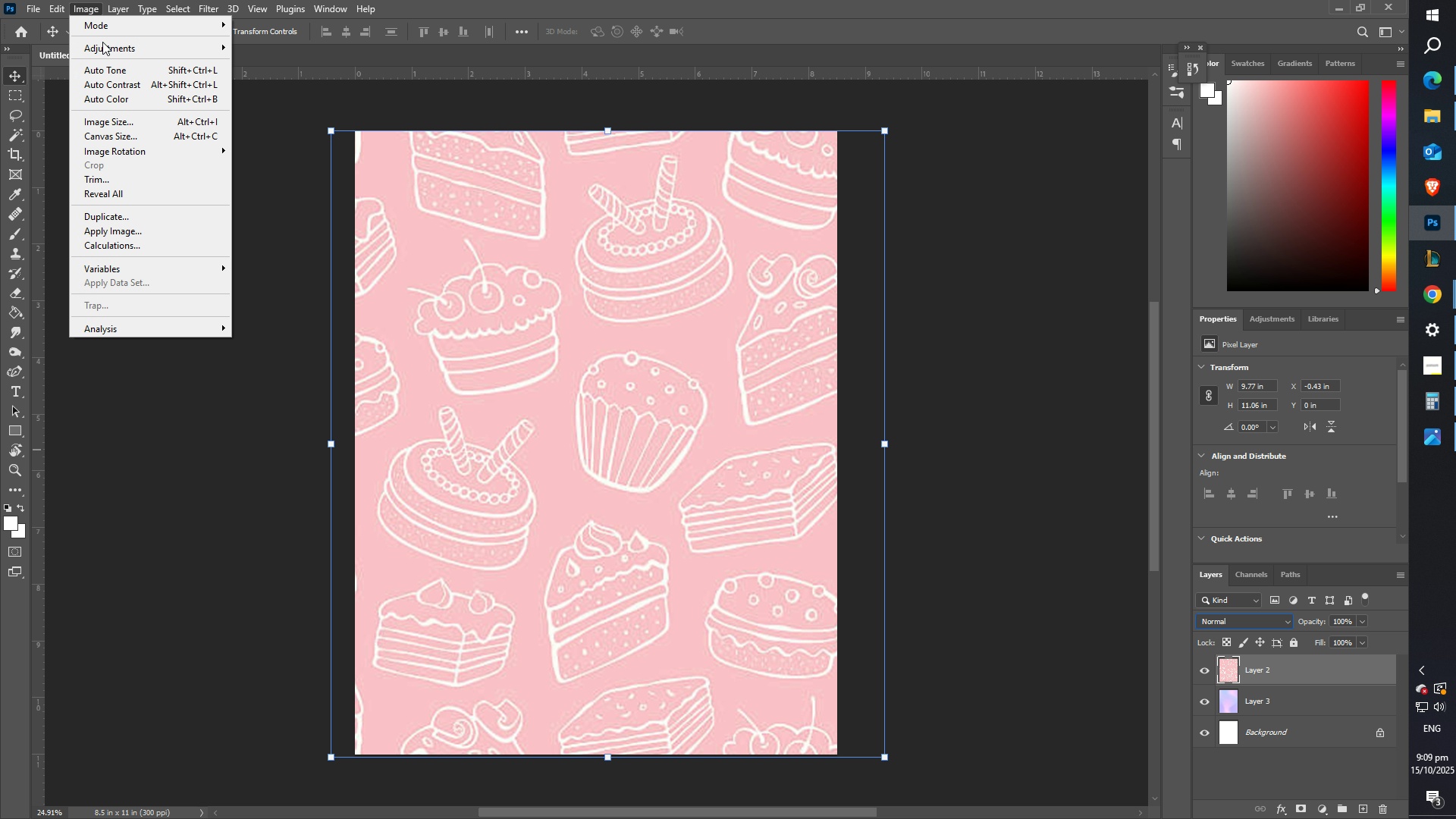 
double_click([105, 47])
 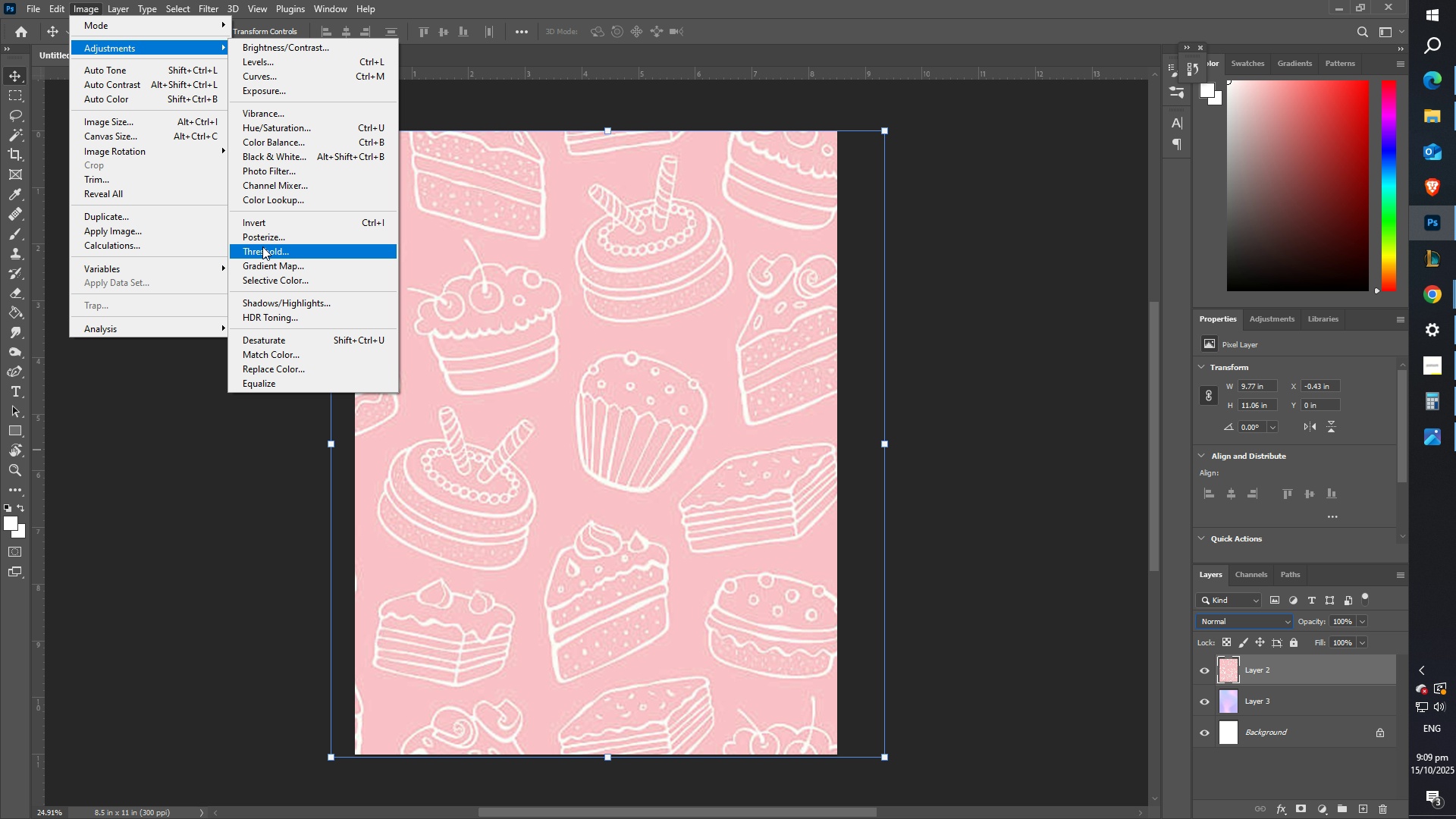 
left_click([262, 246])
 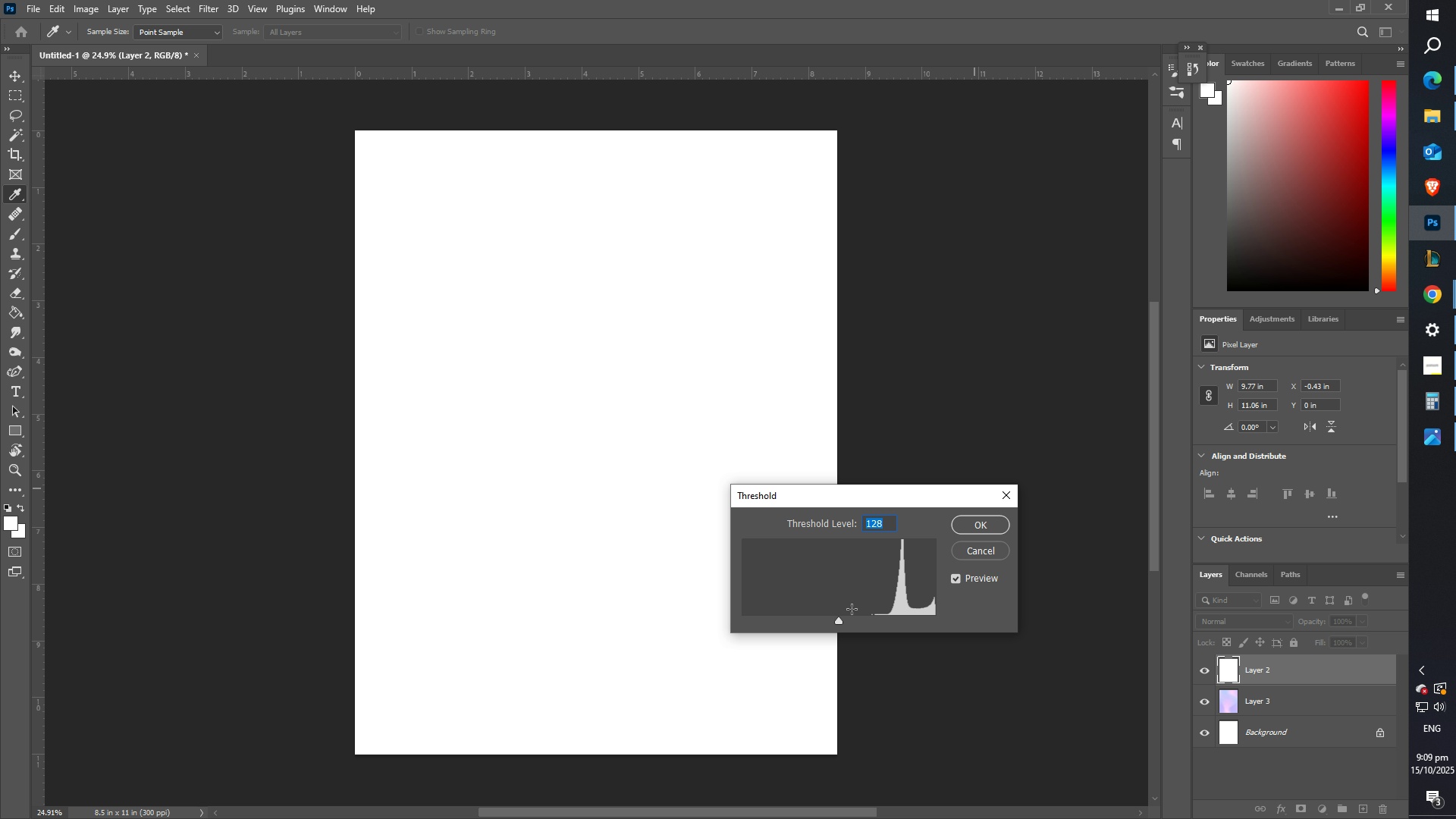 
left_click_drag(start_coordinate=[841, 623], to_coordinate=[909, 628])
 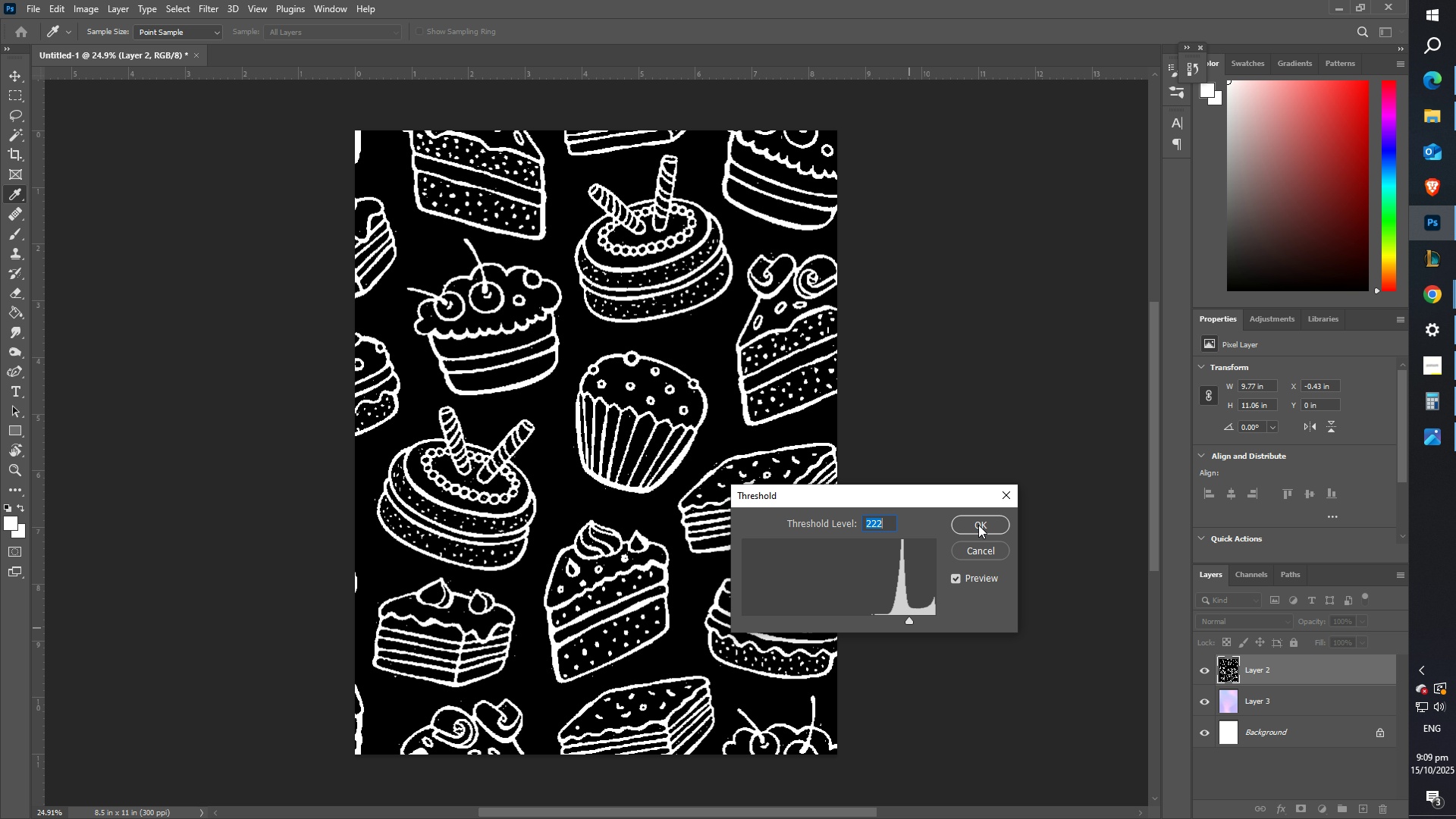 
left_click_drag(start_coordinate=[979, 521], to_coordinate=[983, 521])
 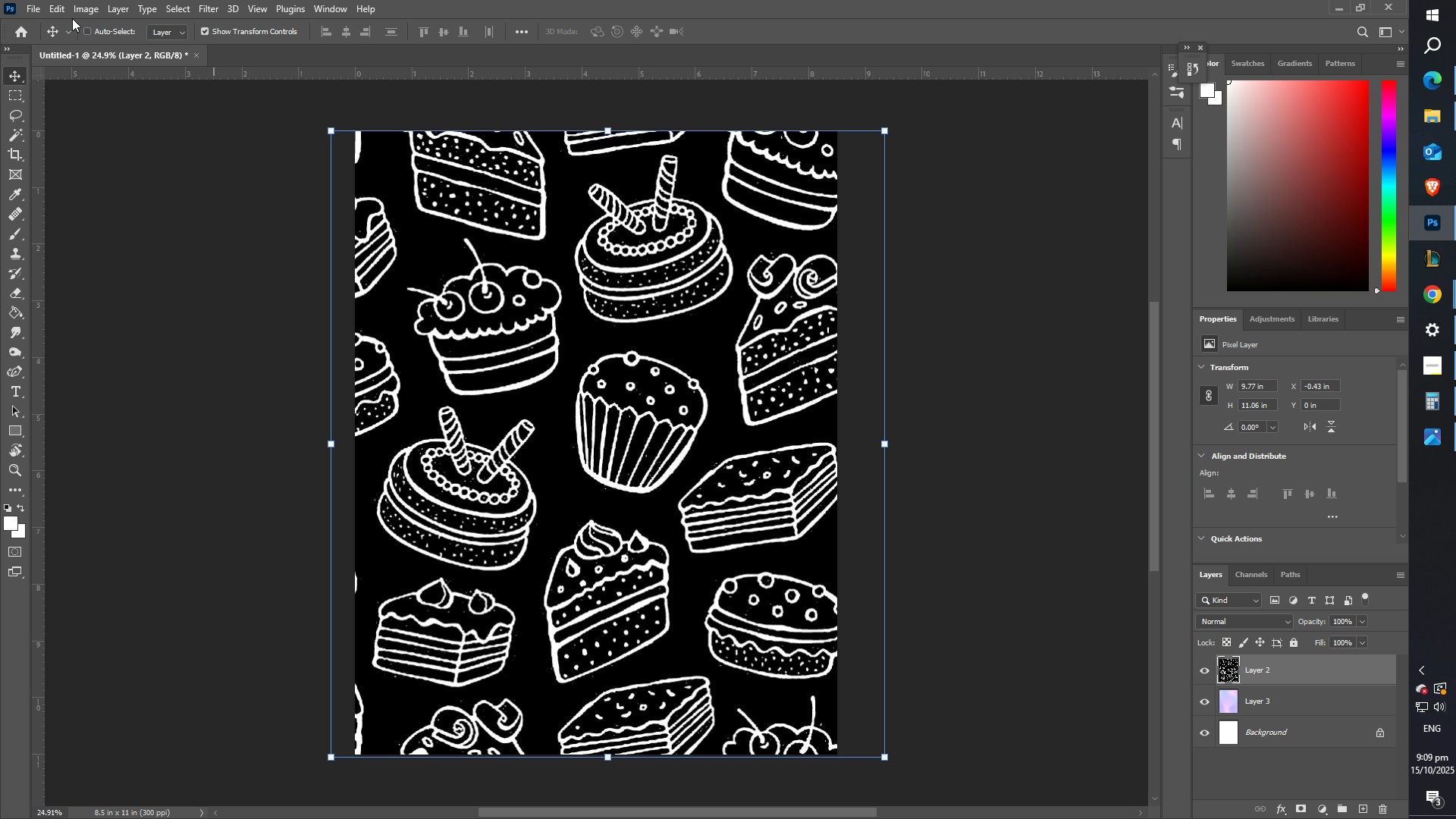 
left_click([71, 12])
 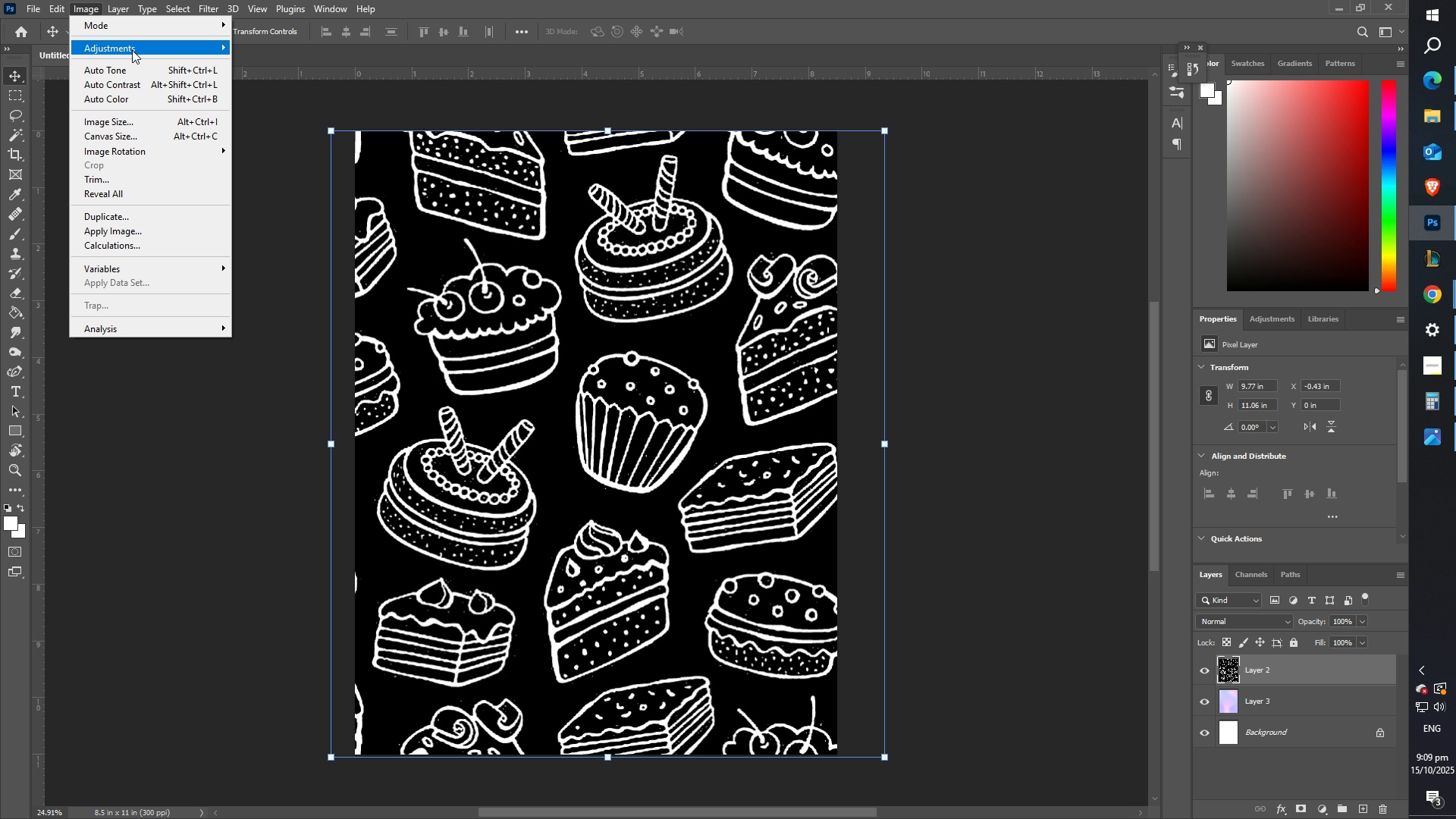 
double_click([135, 47])
 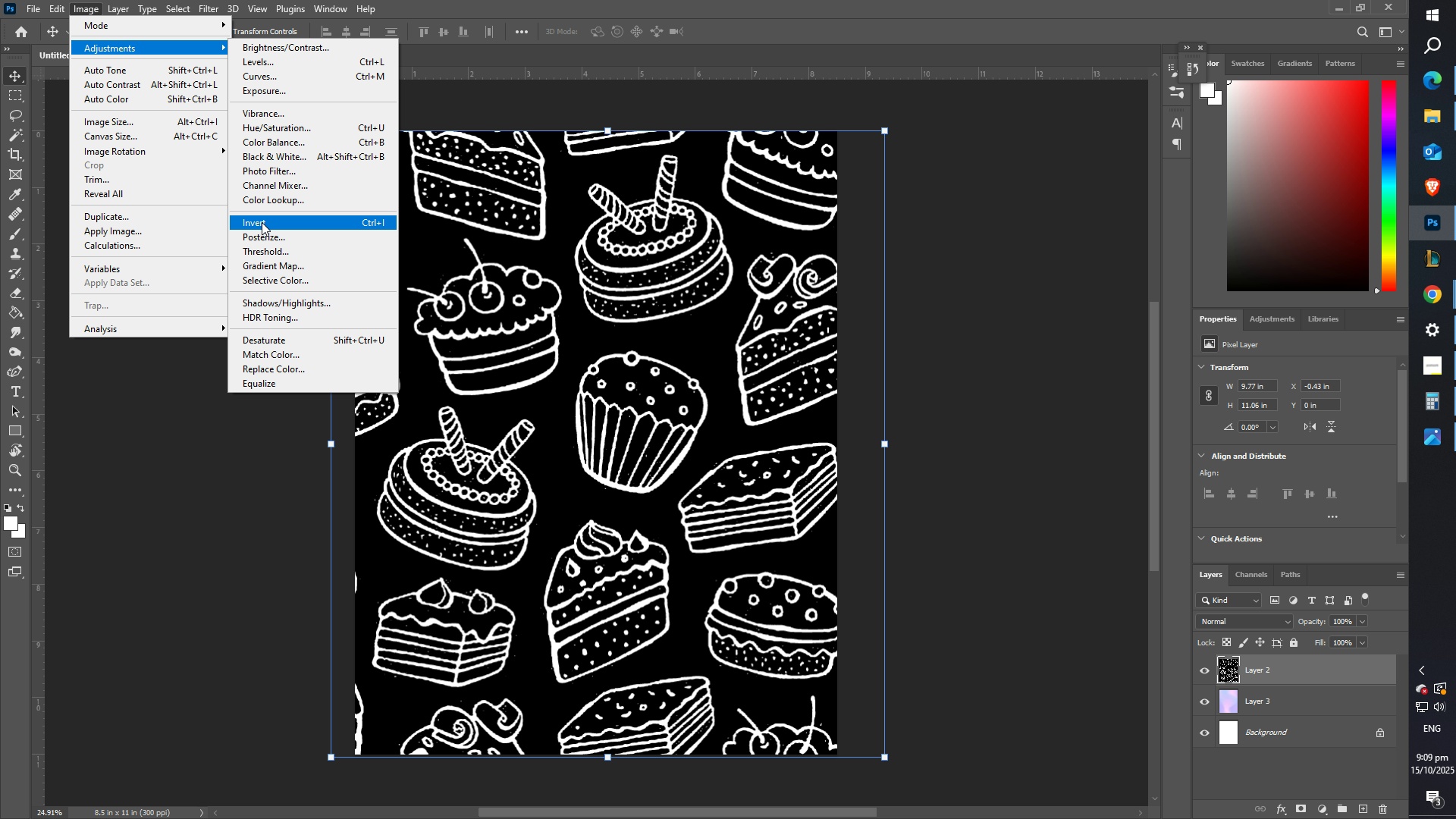 
left_click([262, 221])
 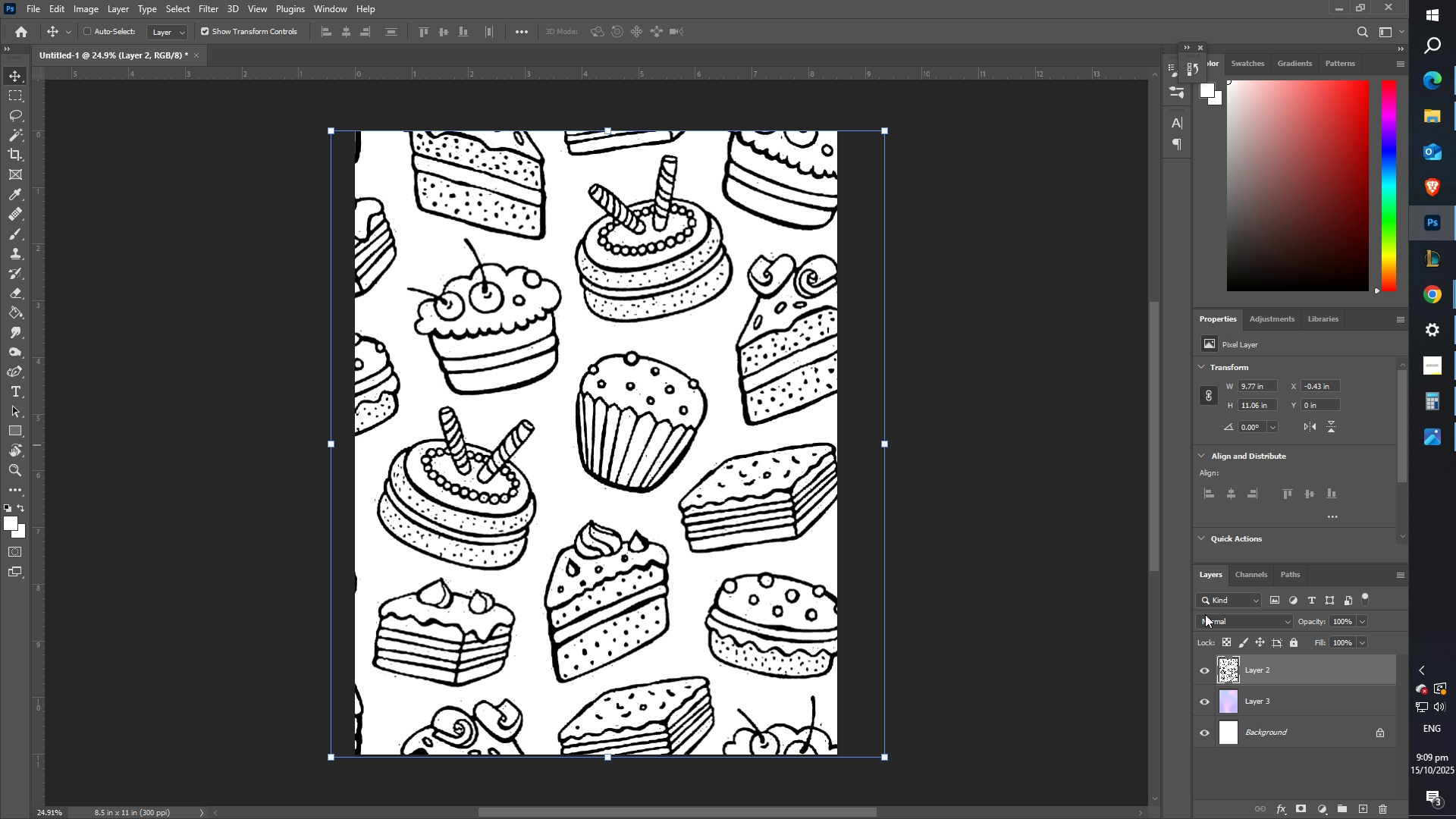 
left_click([1226, 620])
 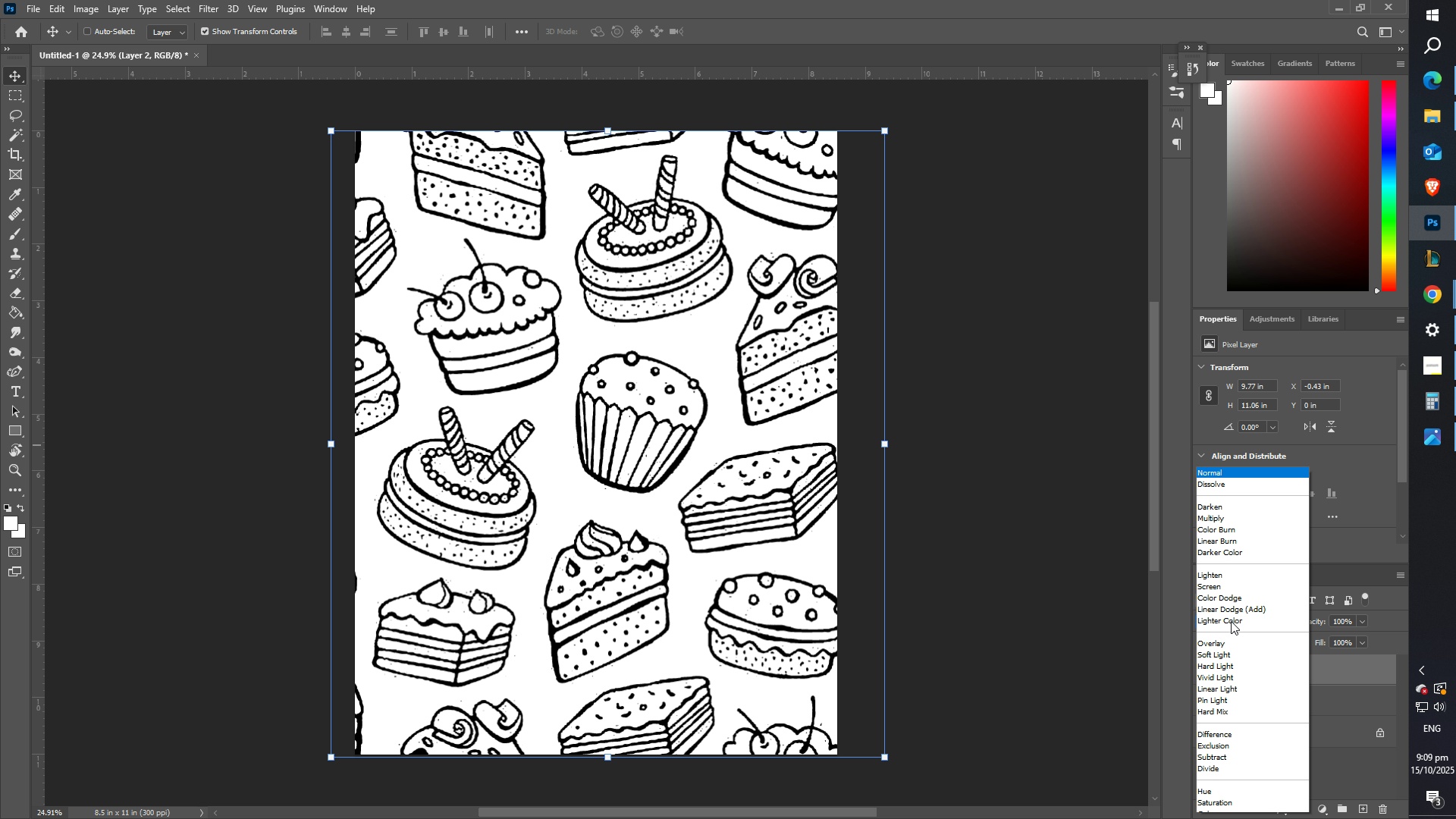 
mouse_move([1228, 604])
 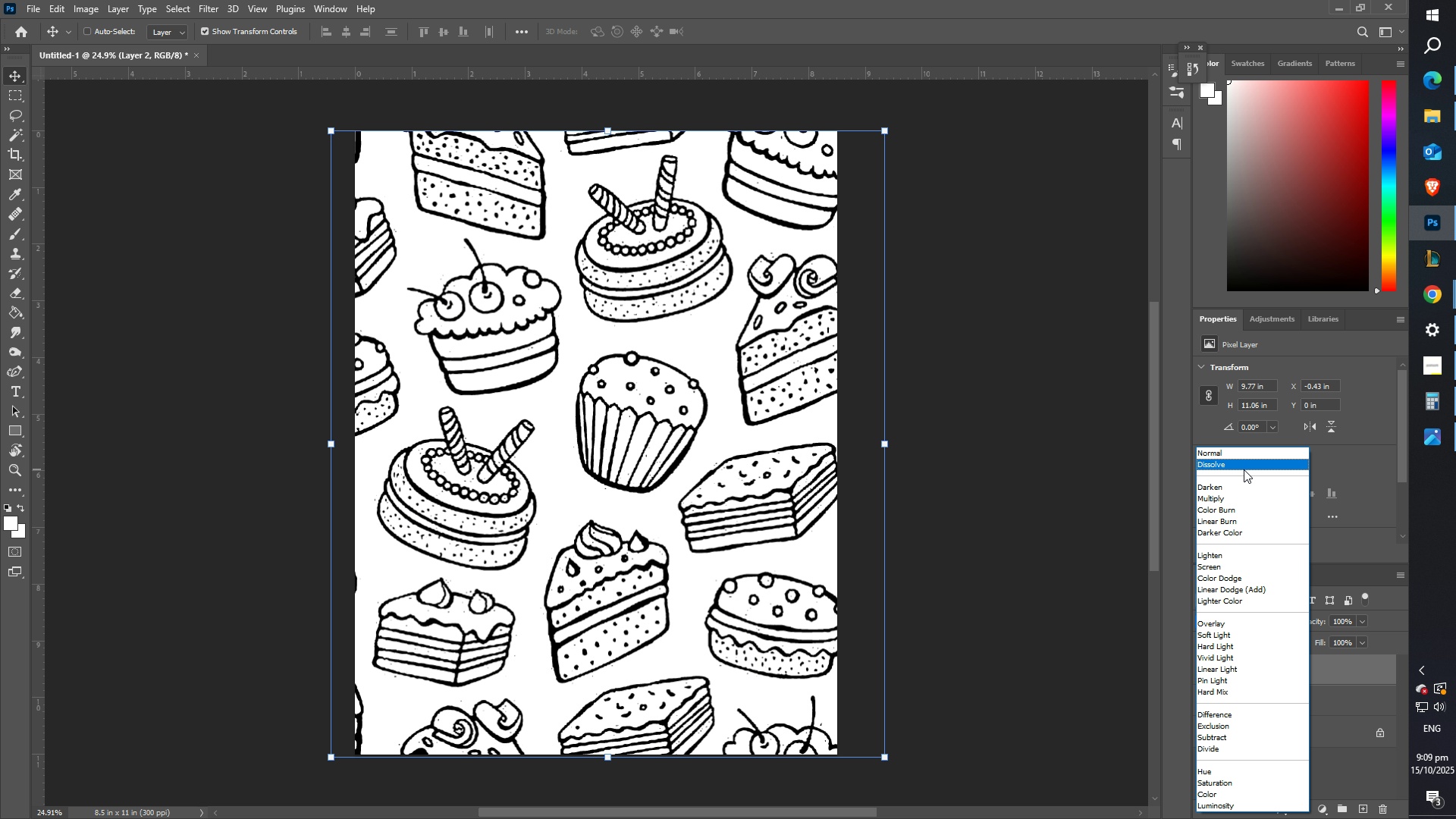 
wait(7.25)
 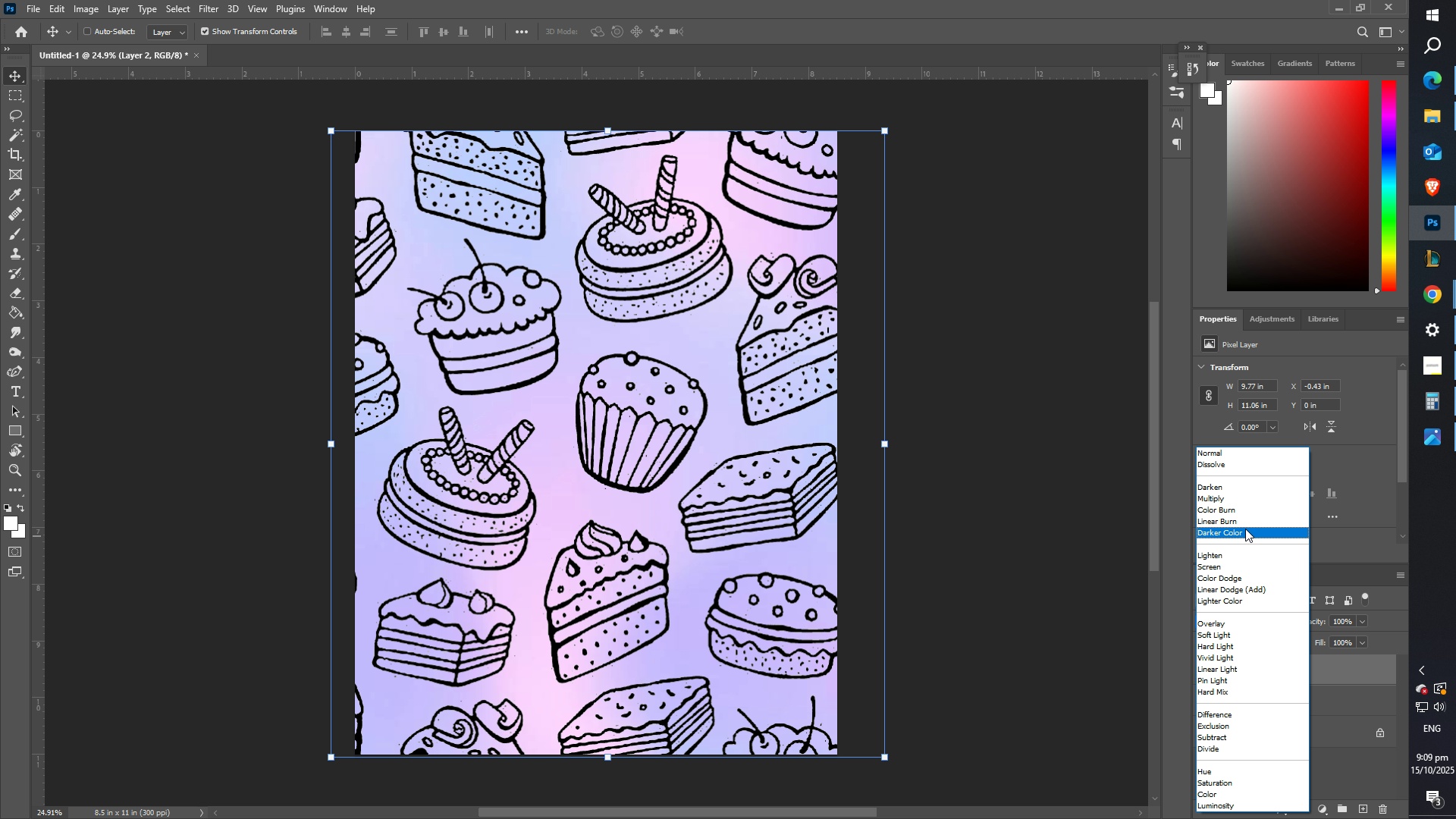 
left_click([1244, 484])
 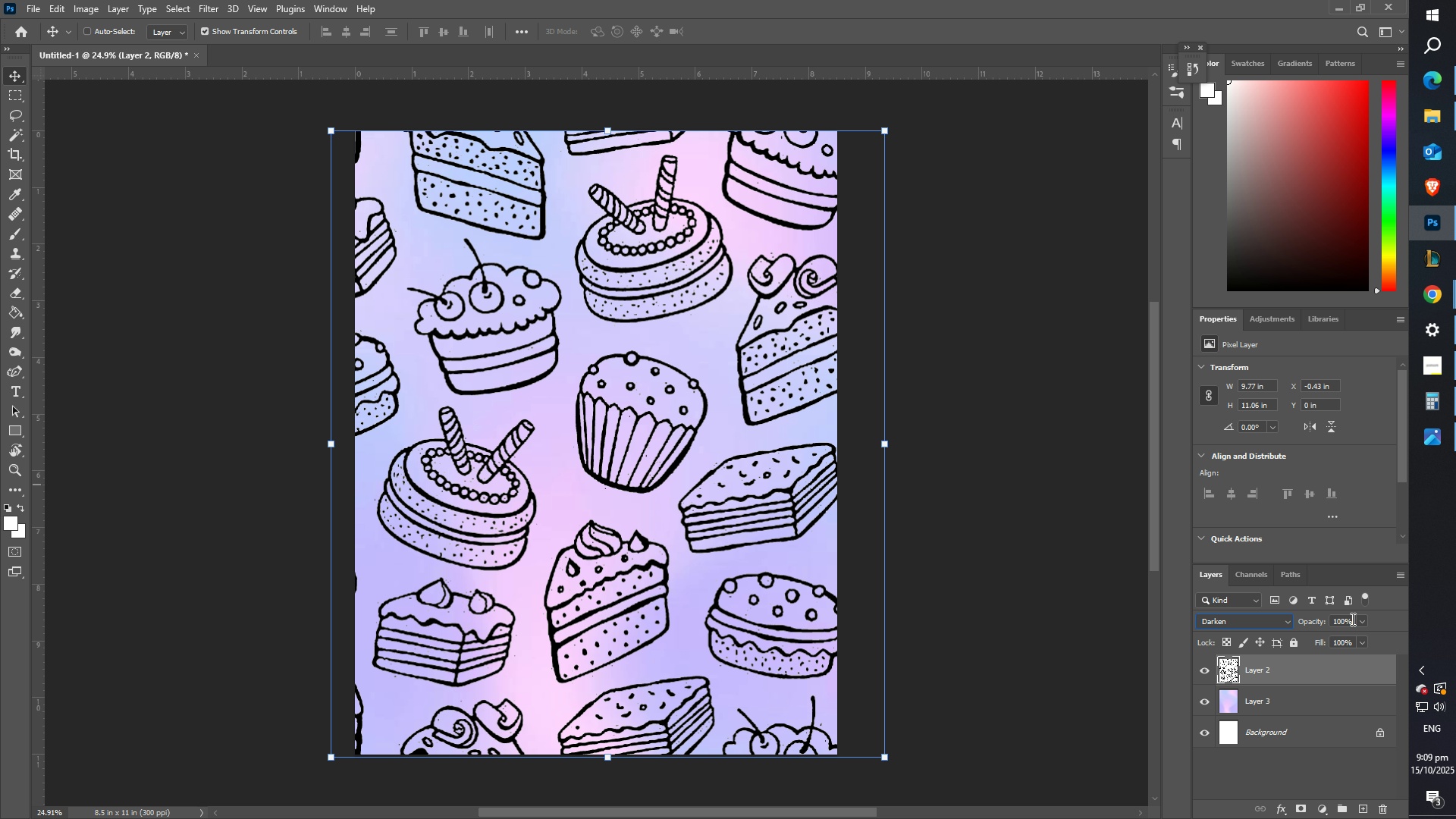 
left_click([1363, 623])
 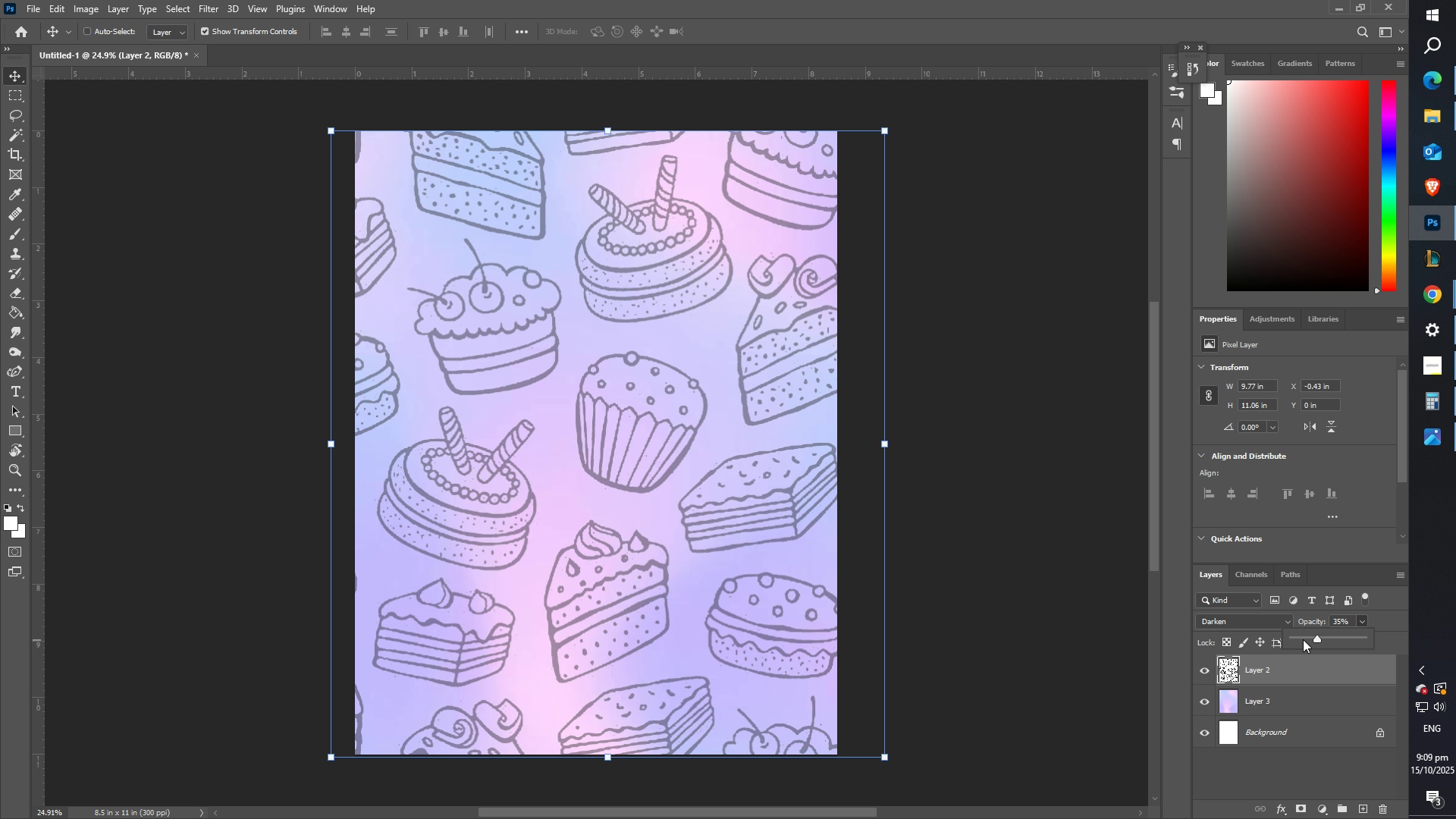 
triple_click([1303, 639])
 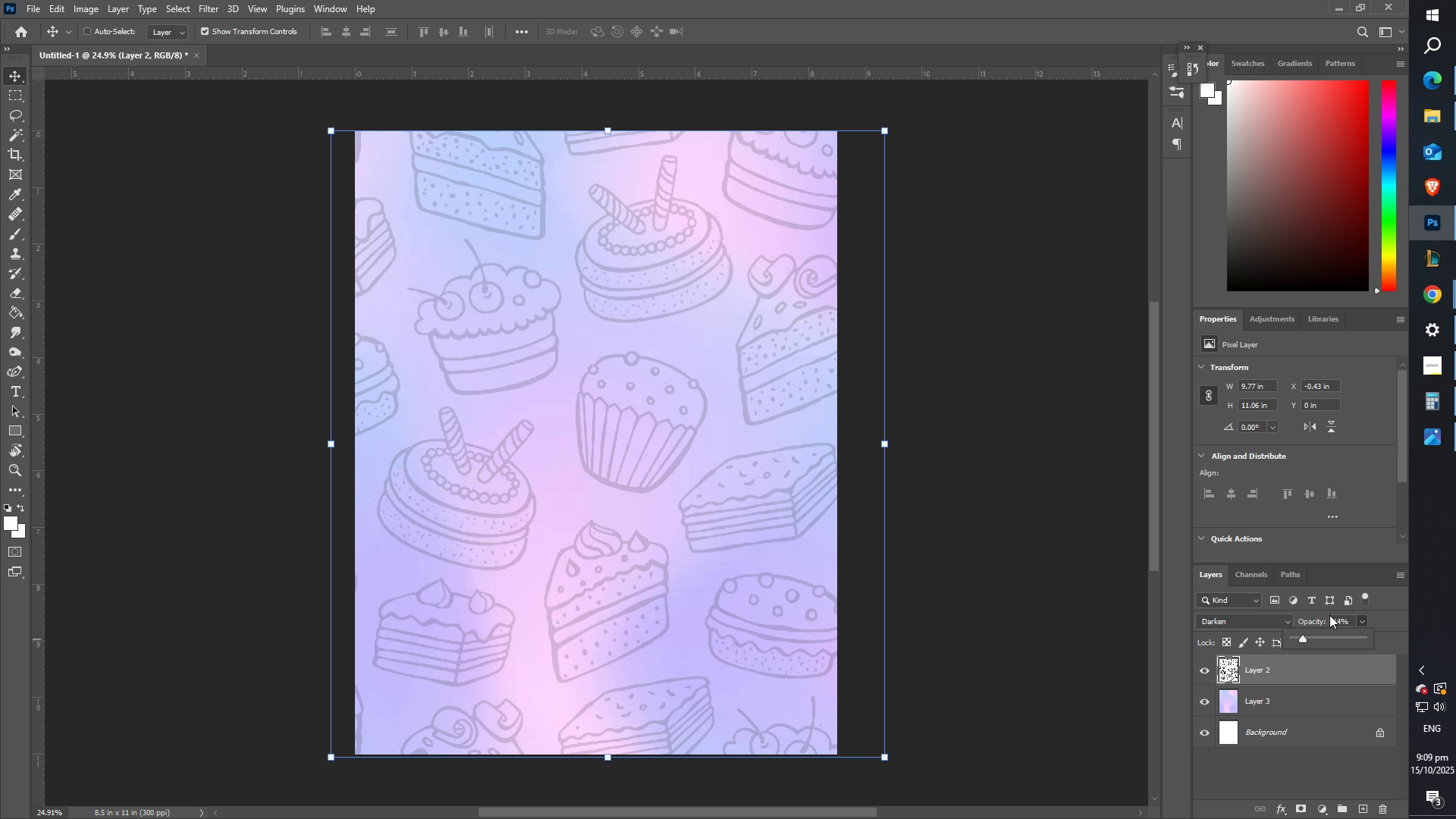 
left_click([1297, 639])
 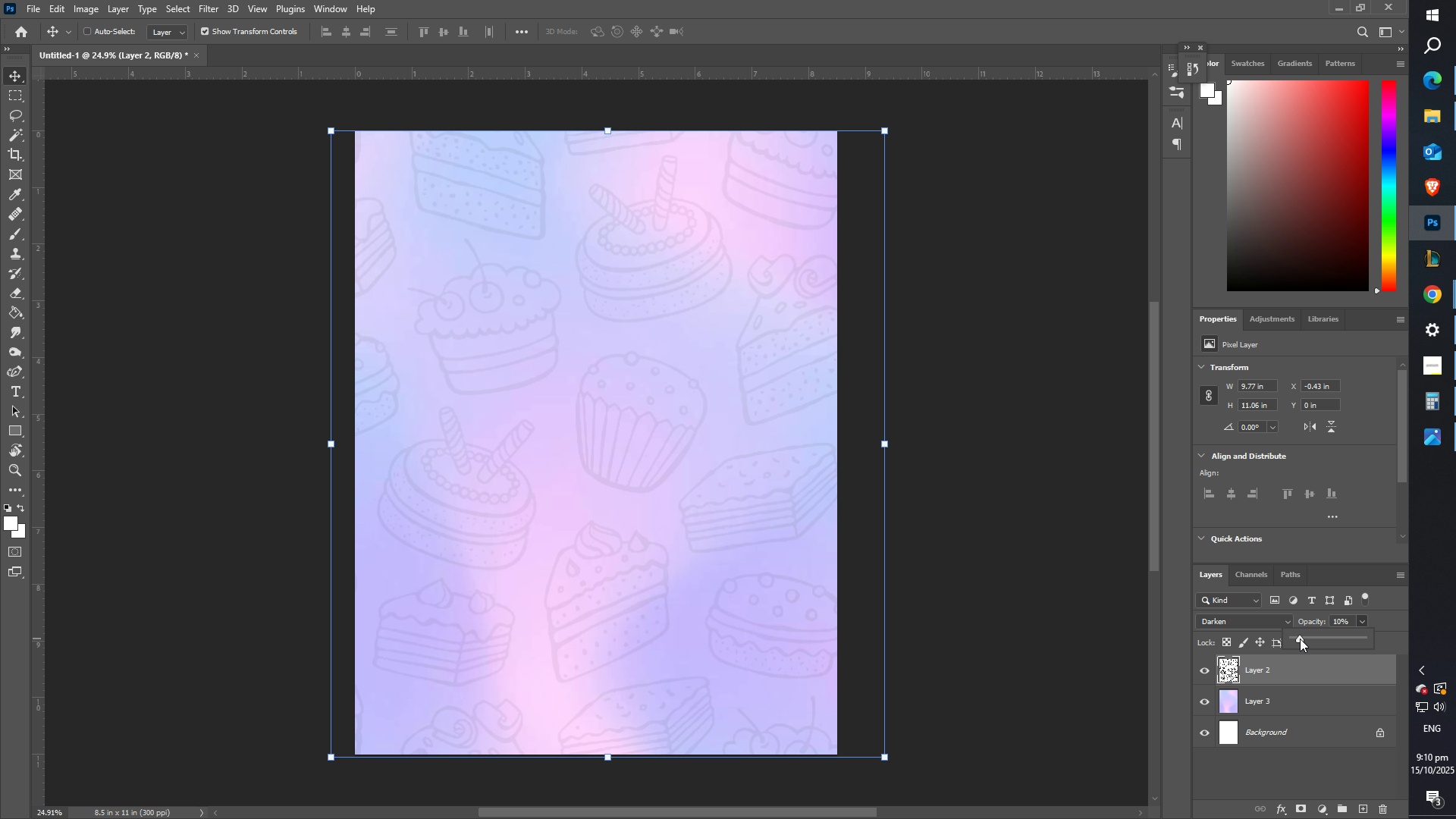 
left_click([1300, 639])
 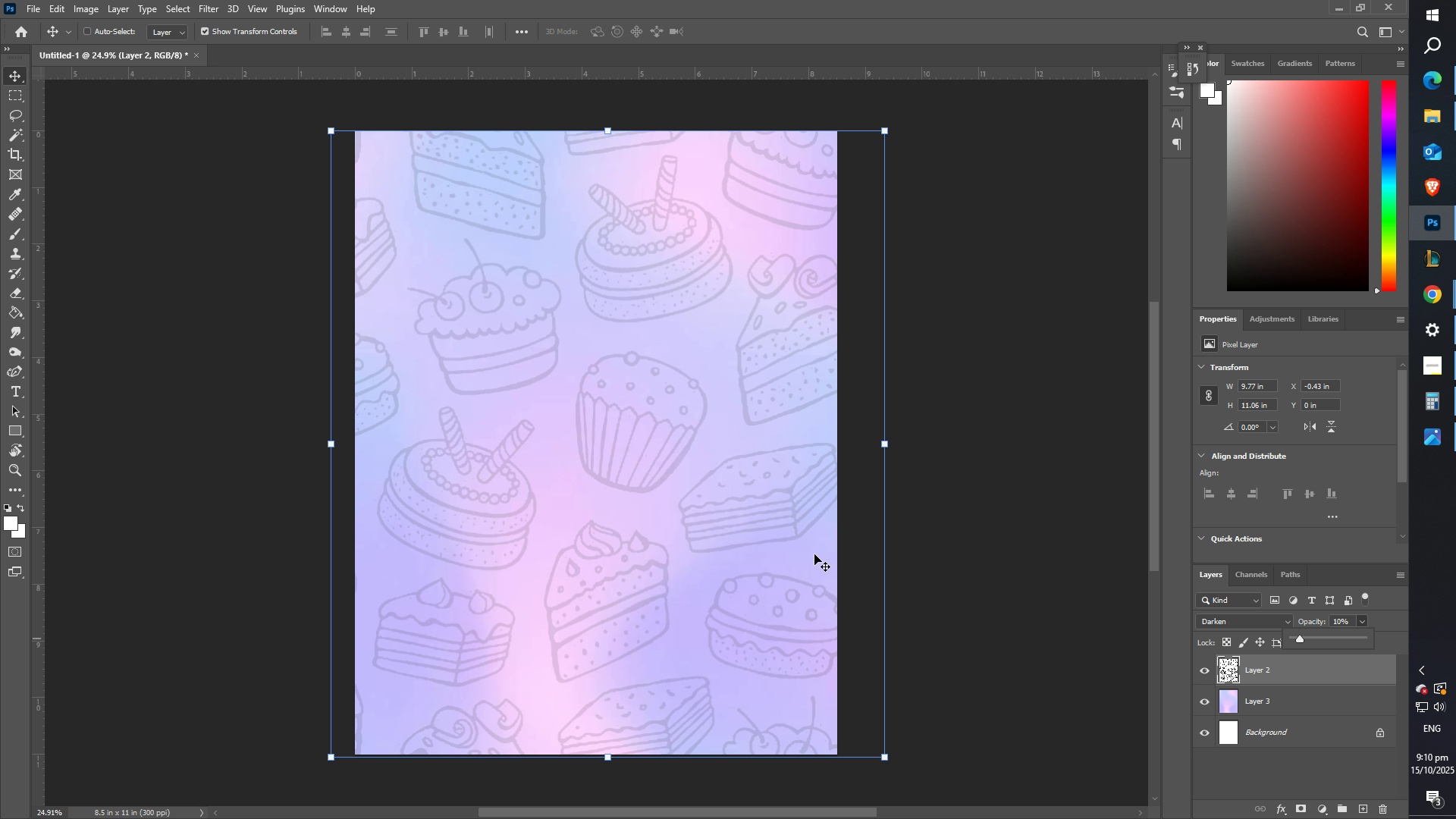 
type(zz)
 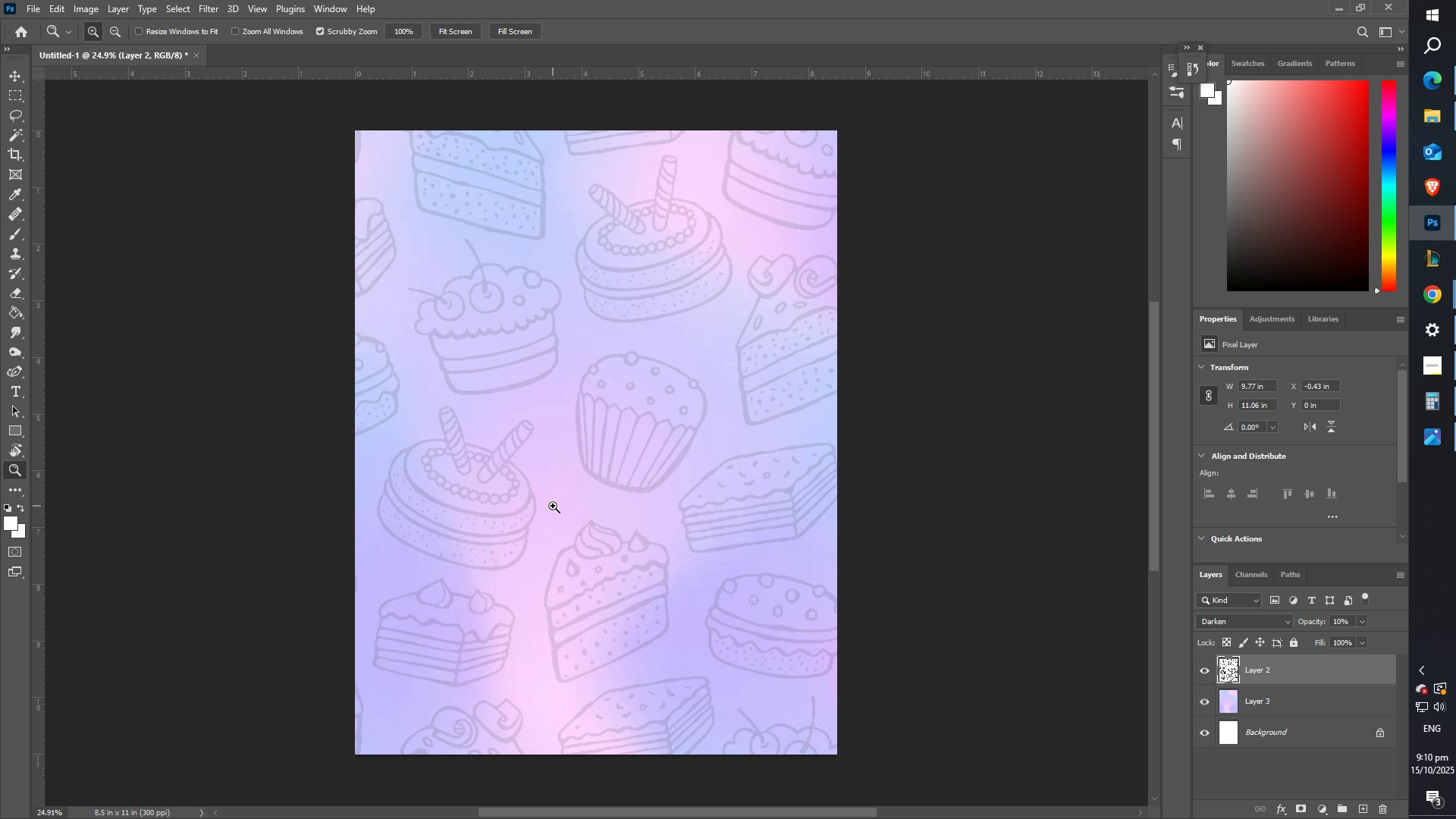 
left_click_drag(start_coordinate=[551, 506], to_coordinate=[490, 522])
 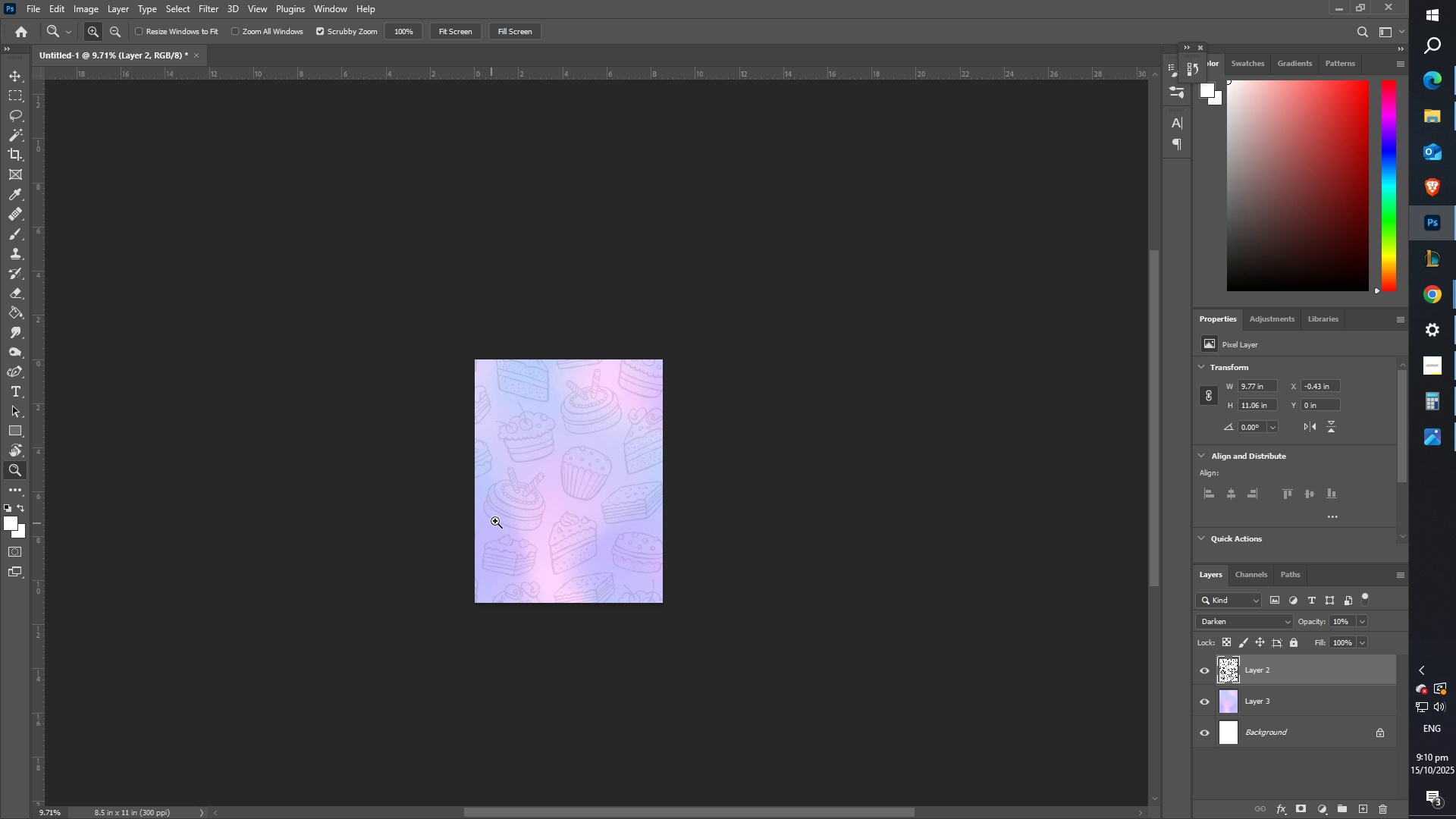 
left_click_drag(start_coordinate=[504, 519], to_coordinate=[556, 505])
 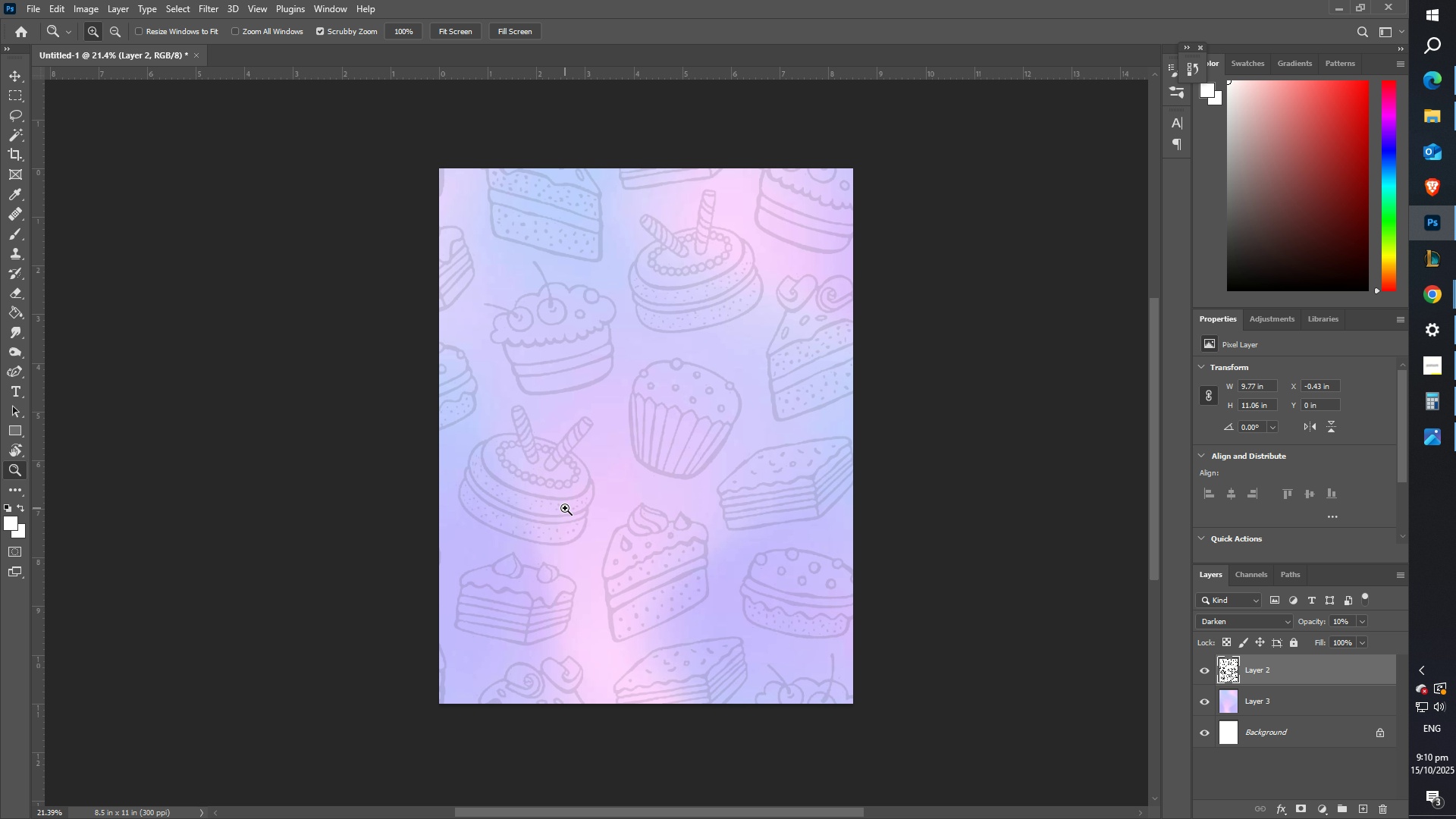 
left_click_drag(start_coordinate=[567, 508], to_coordinate=[598, 503])
 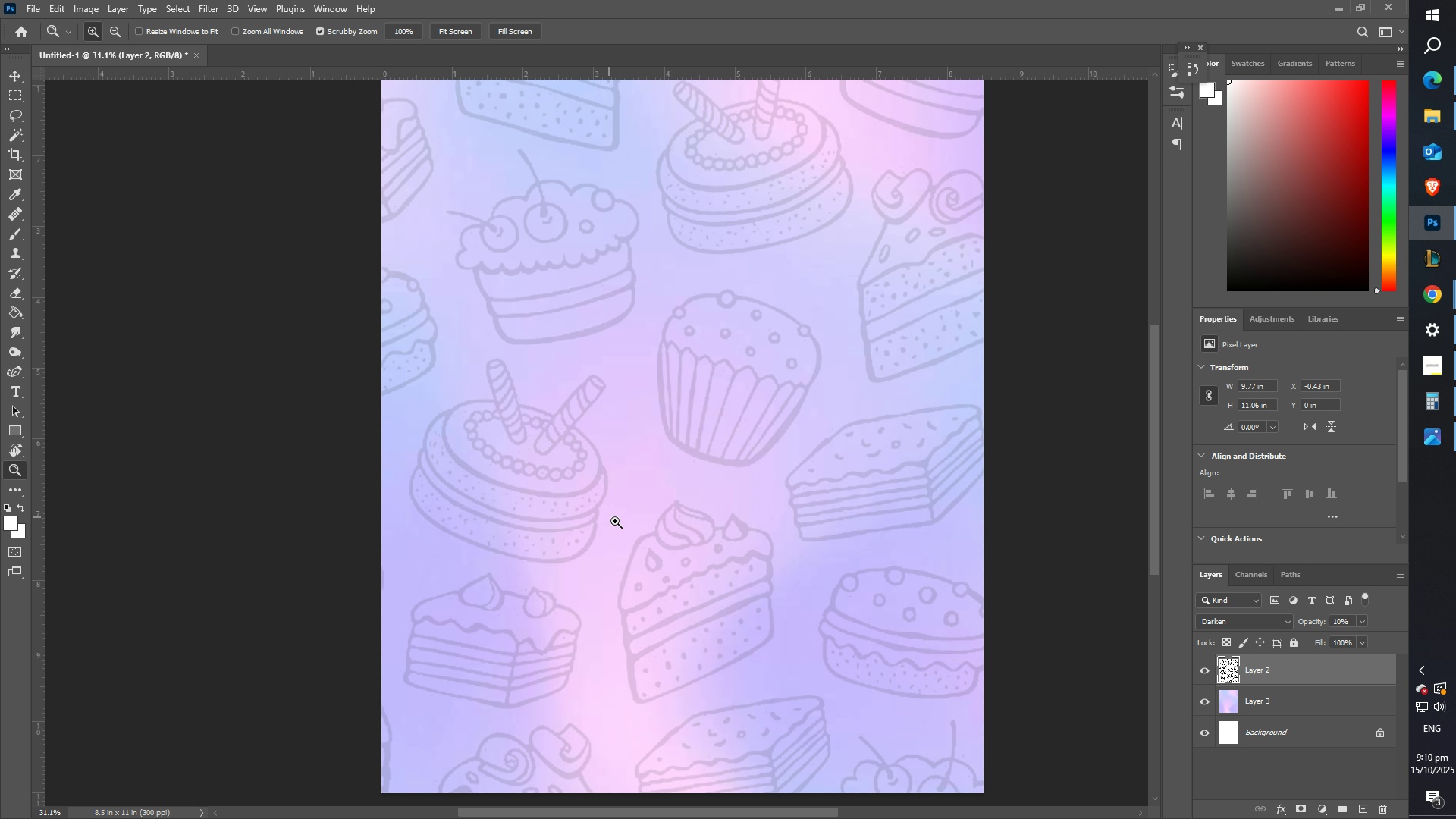 
left_click_drag(start_coordinate=[615, 521], to_coordinate=[575, 517])
 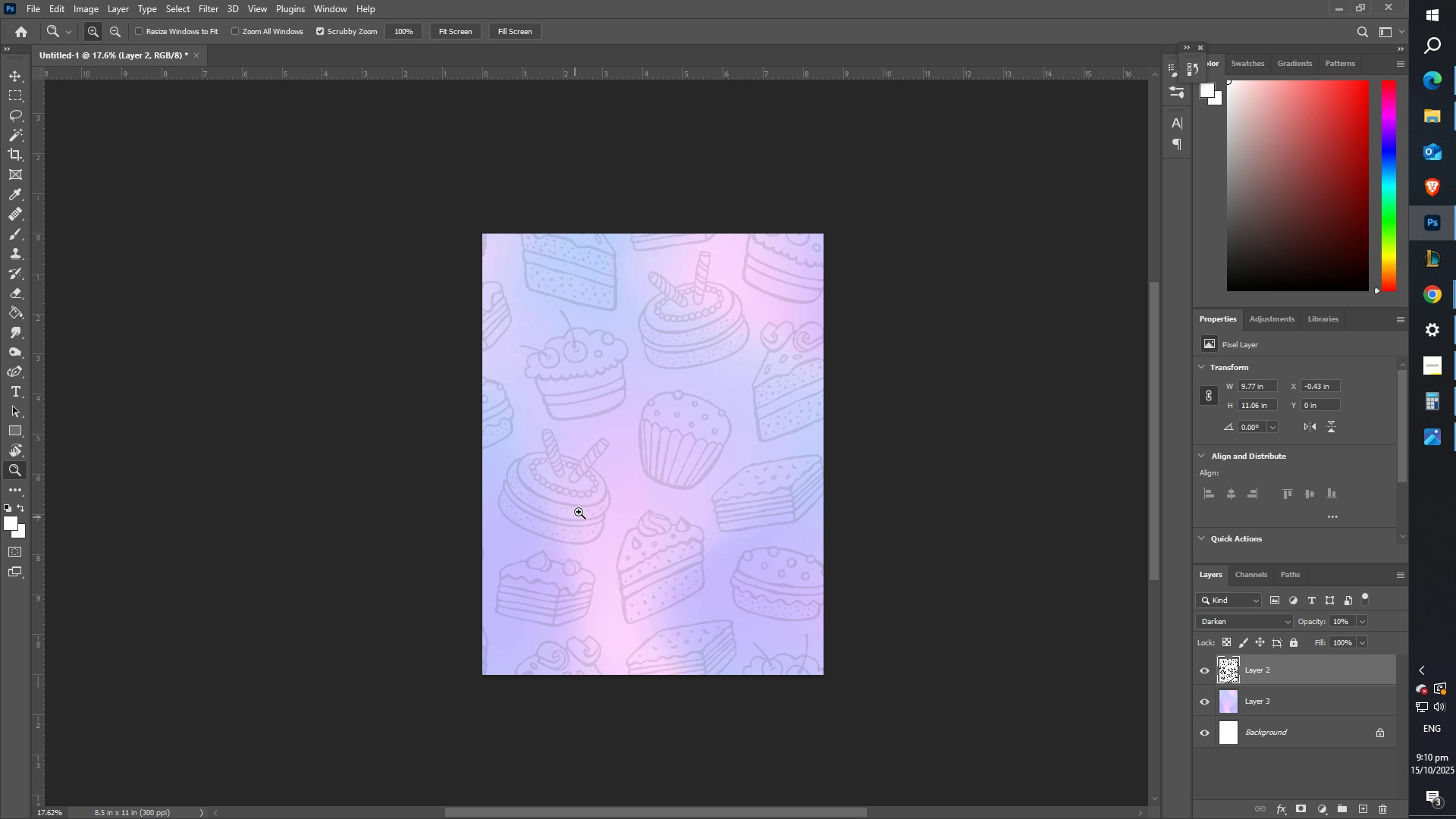 
scroll: coordinate [580, 507], scroll_direction: up, amount: 3.0
 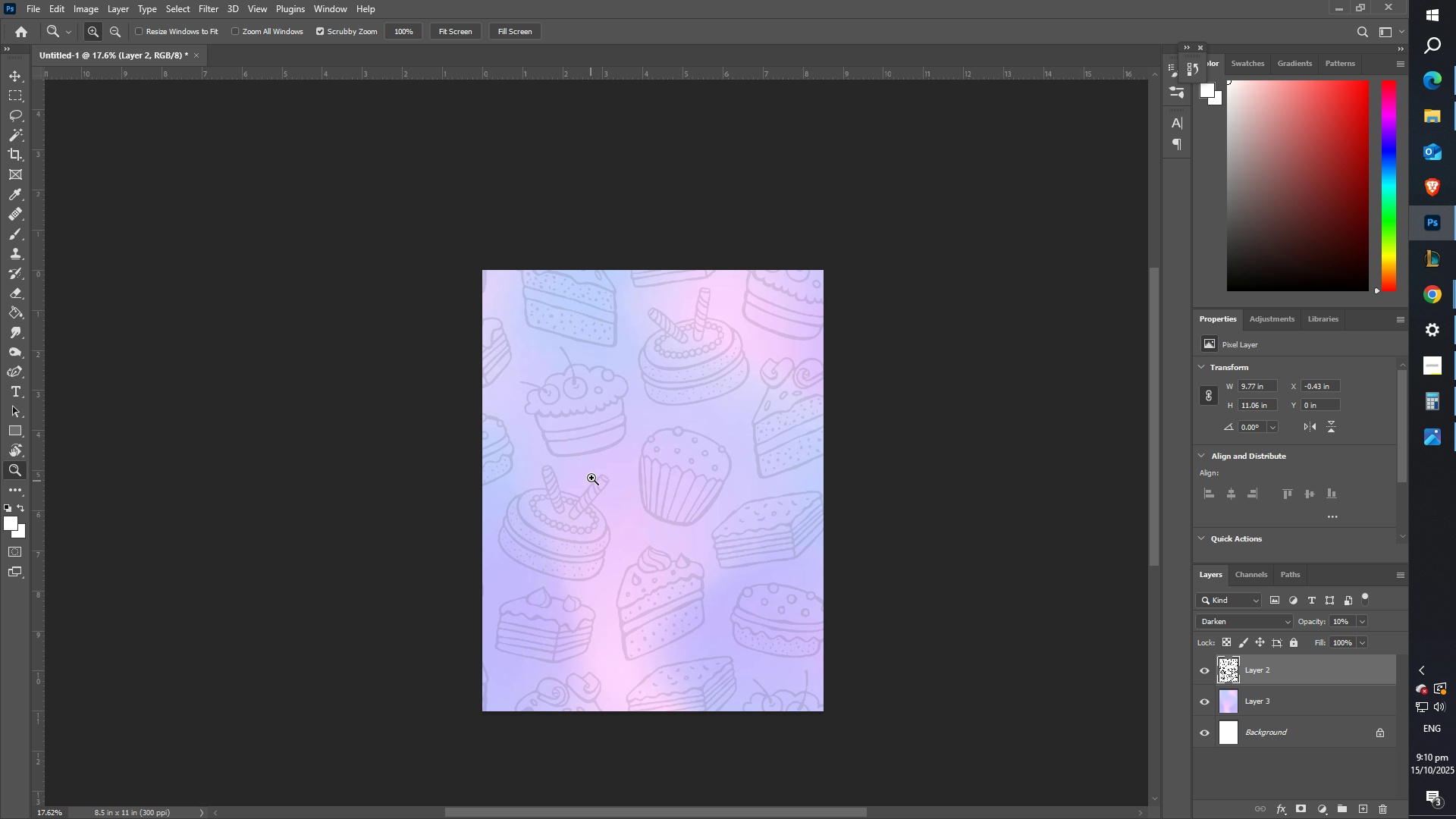 
left_click_drag(start_coordinate=[592, 475], to_coordinate=[615, 473])
 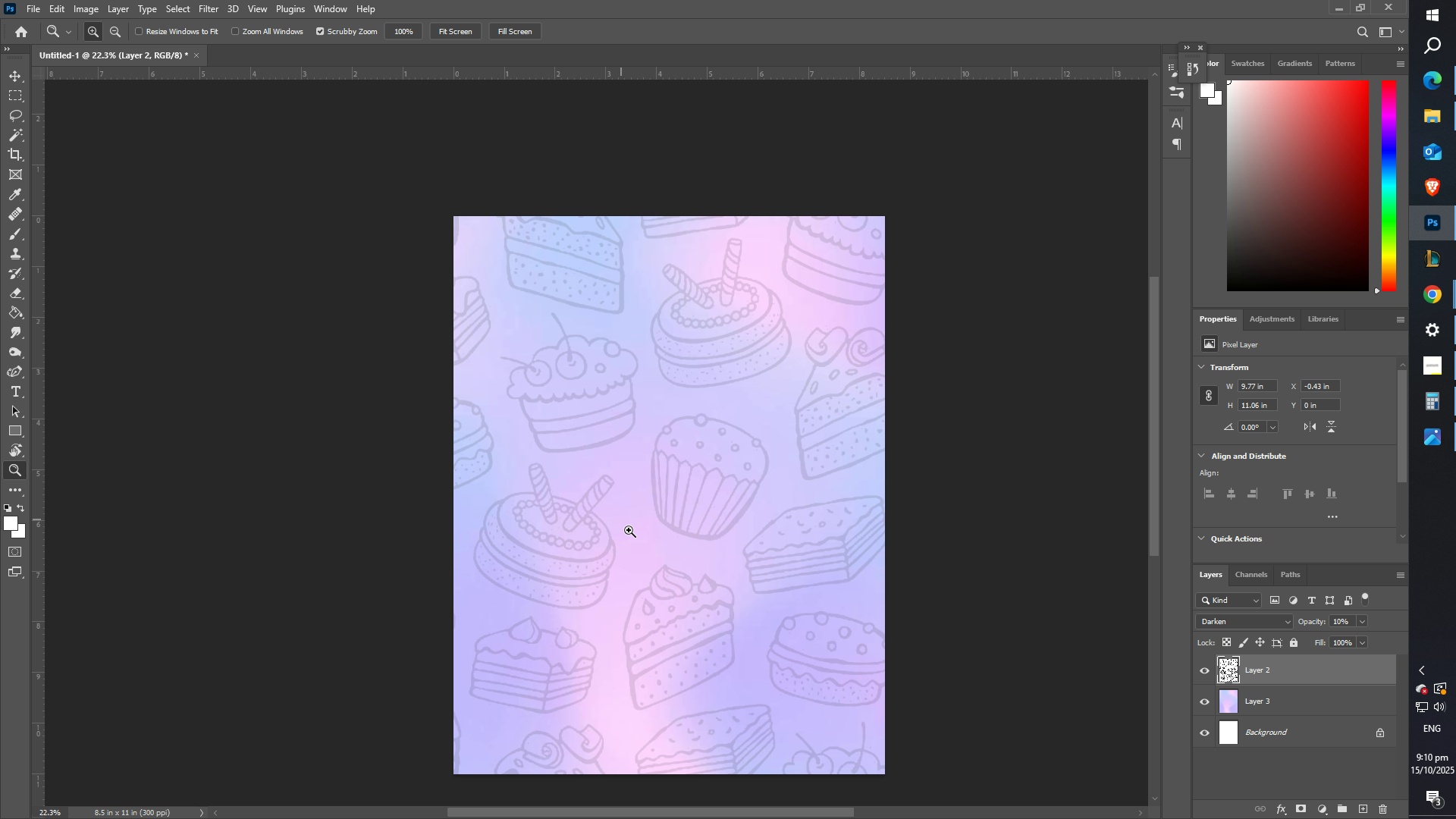 
scroll: coordinate [643, 529], scroll_direction: down, amount: 6.0
 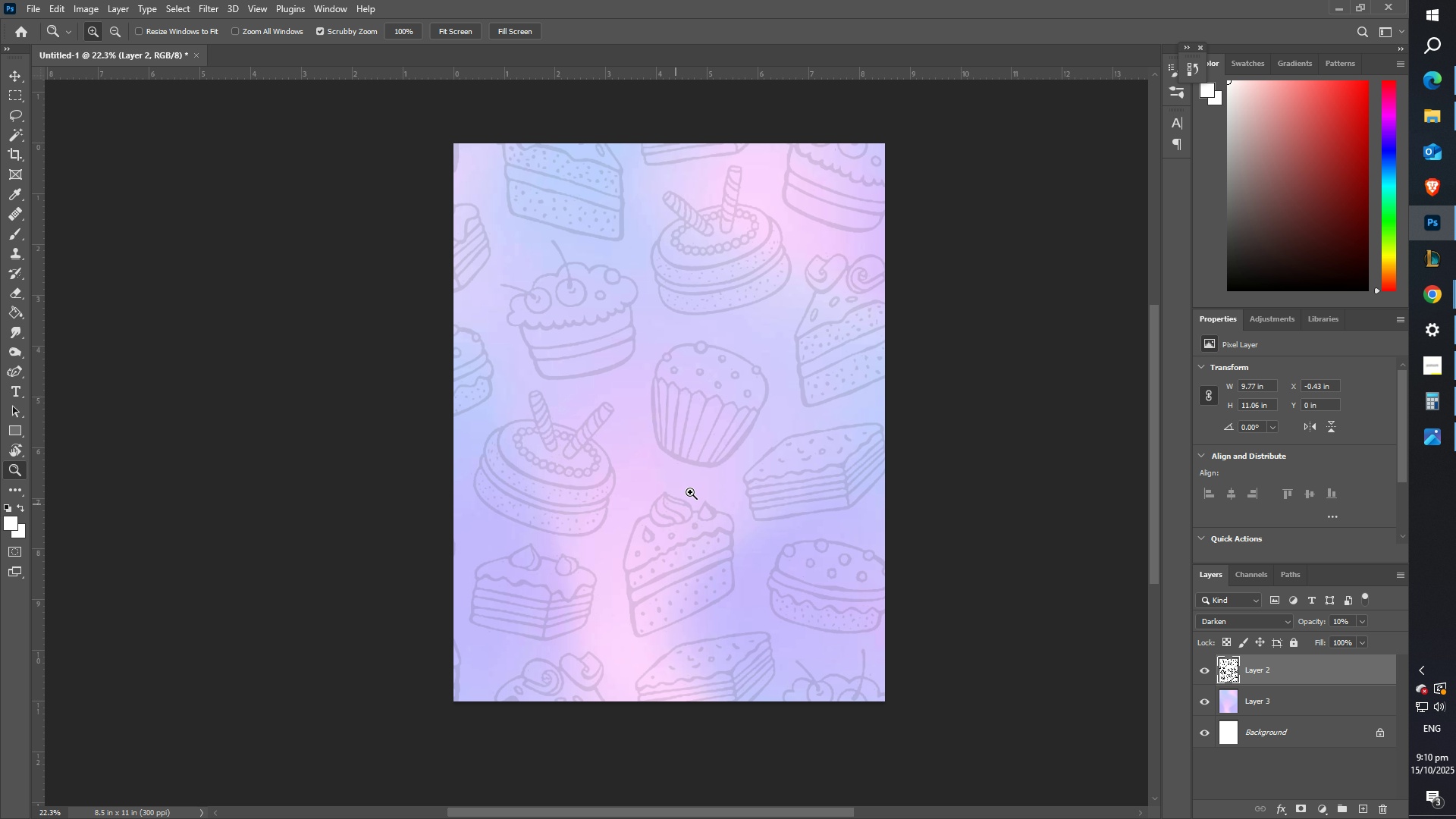 
left_click_drag(start_coordinate=[702, 474], to_coordinate=[719, 469])
 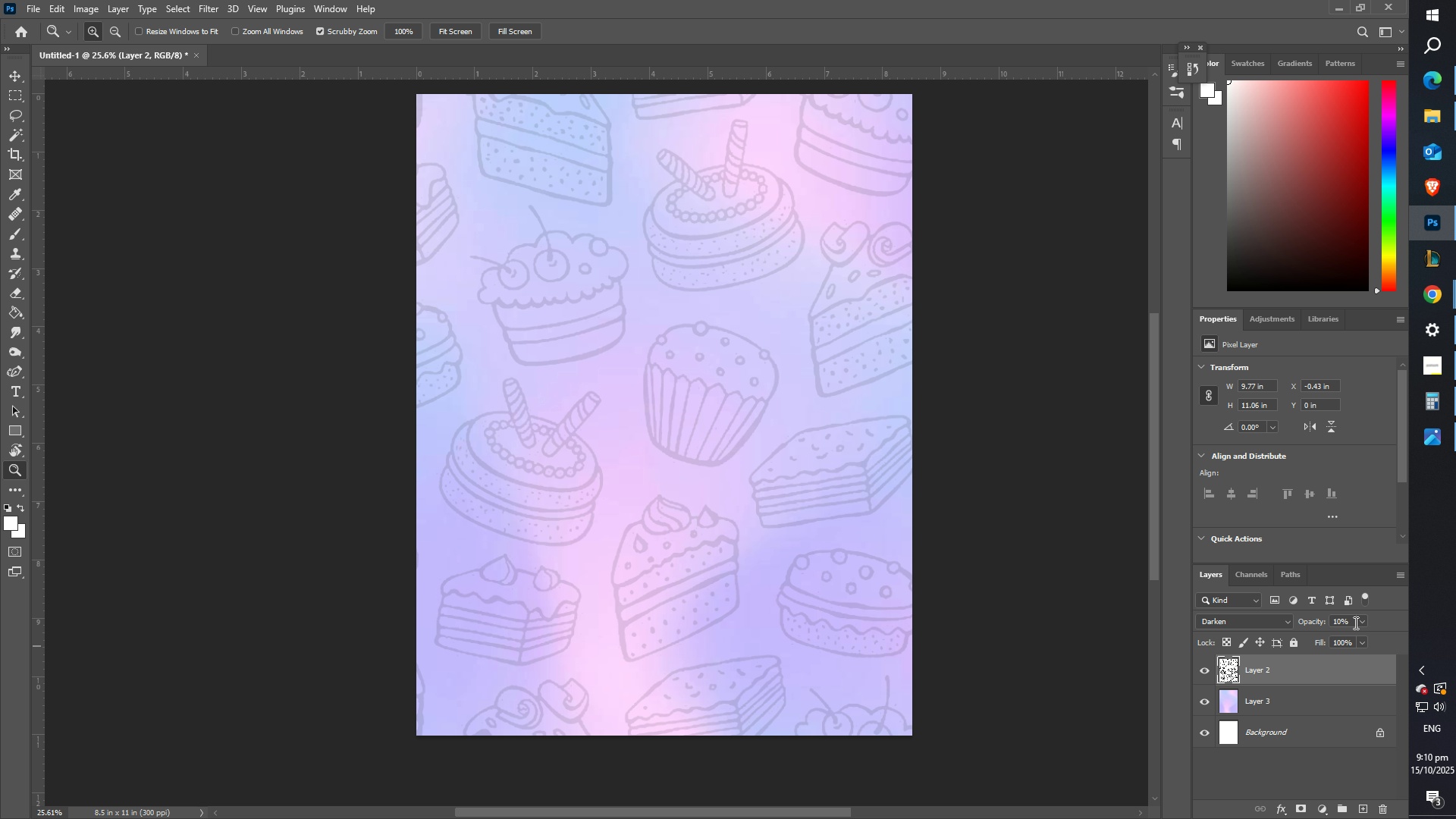 
left_click([1357, 621])
 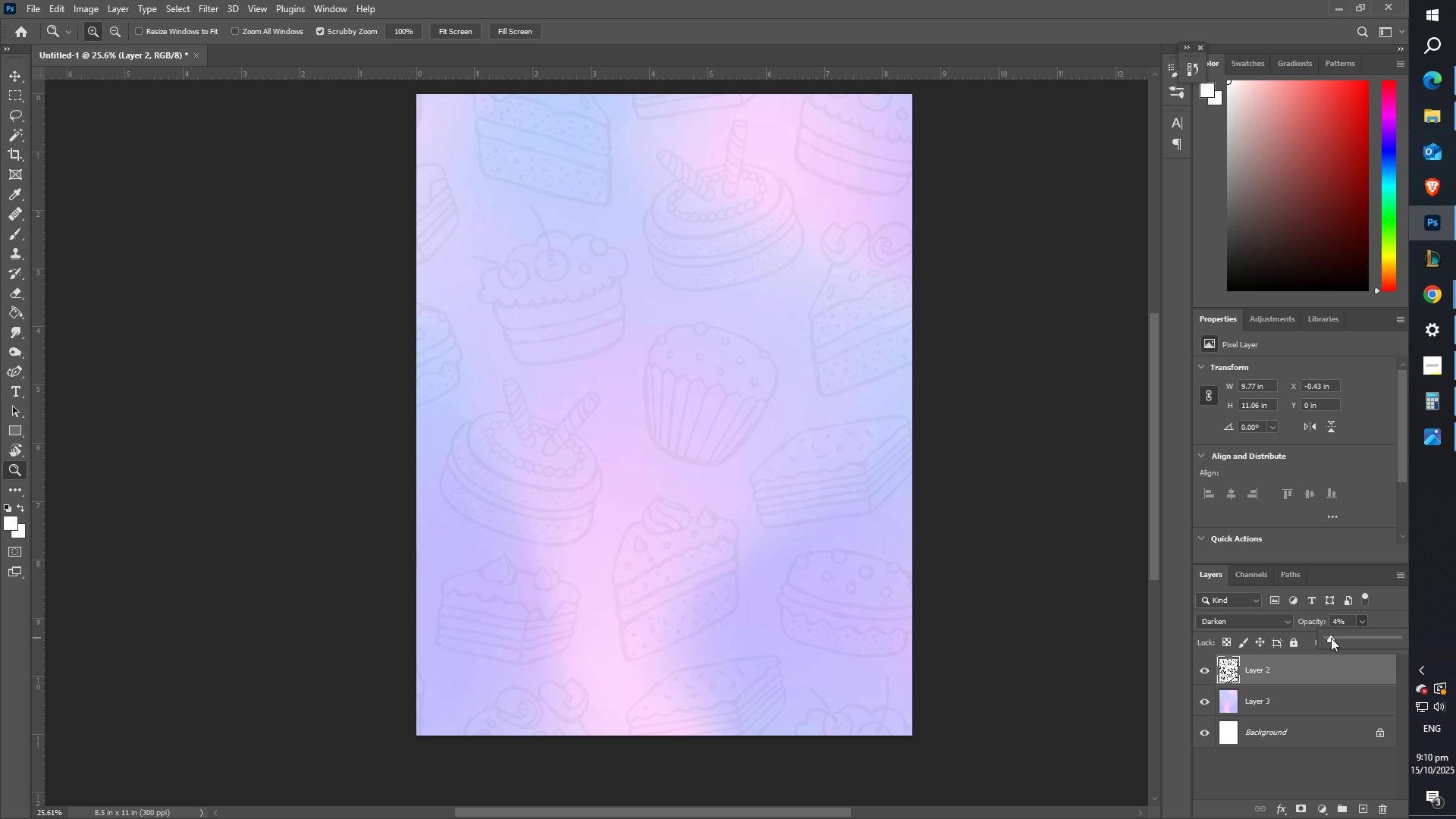 
double_click([1331, 638])
 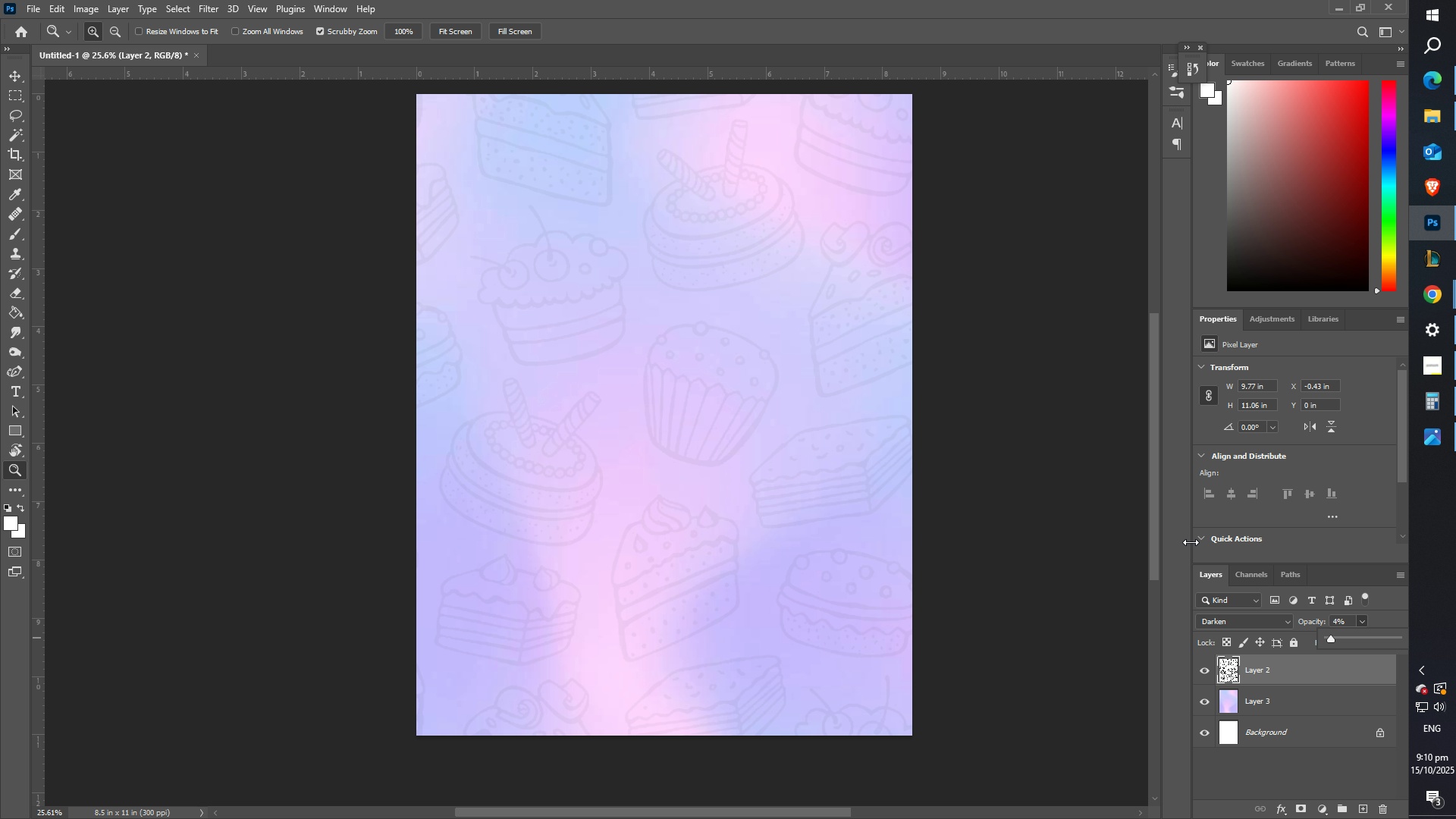 
type(zz)
 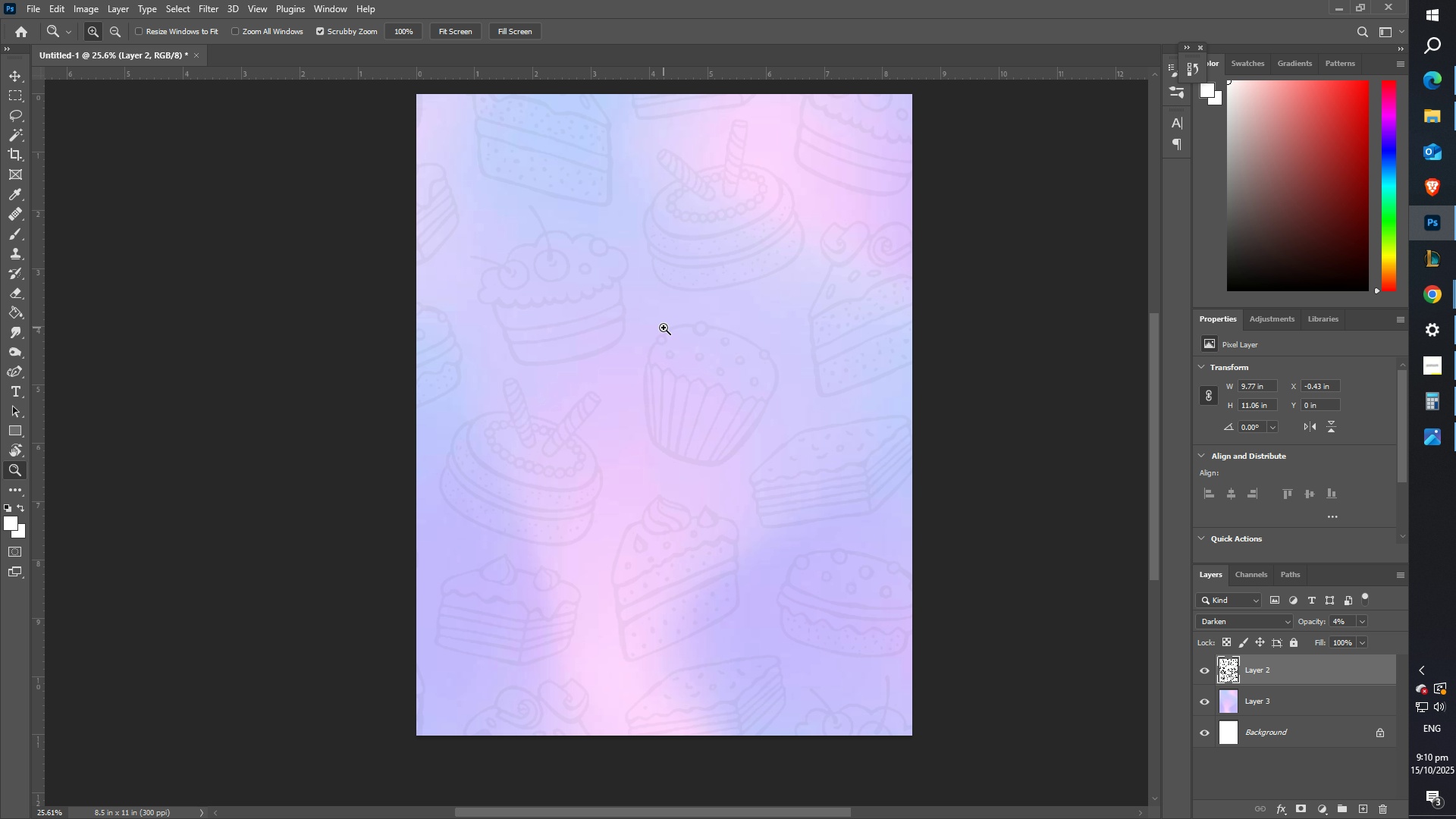 
left_click_drag(start_coordinate=[658, 328], to_coordinate=[649, 334])
 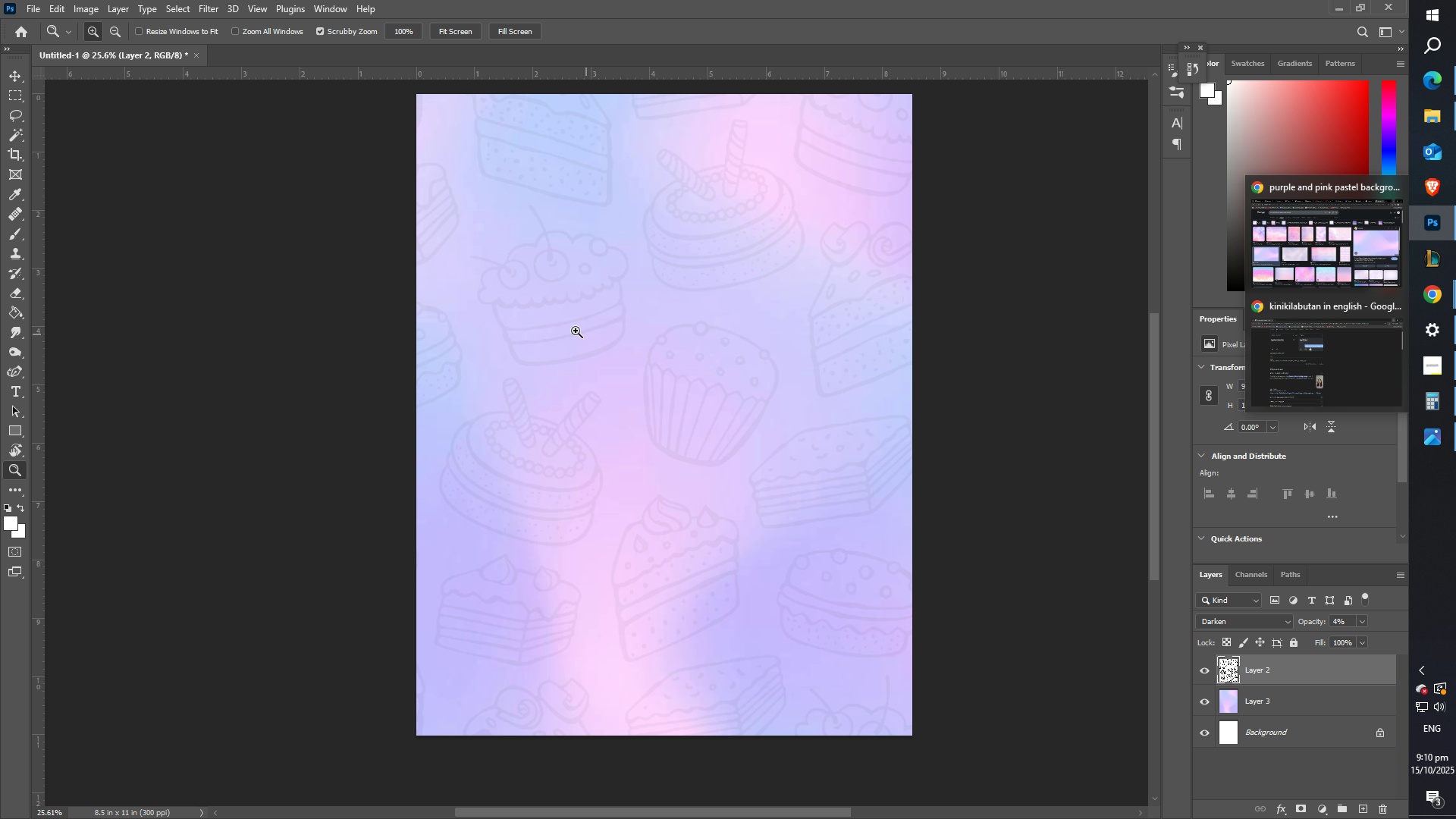 
scroll: coordinate [645, 268], scroll_direction: up, amount: 3.0
 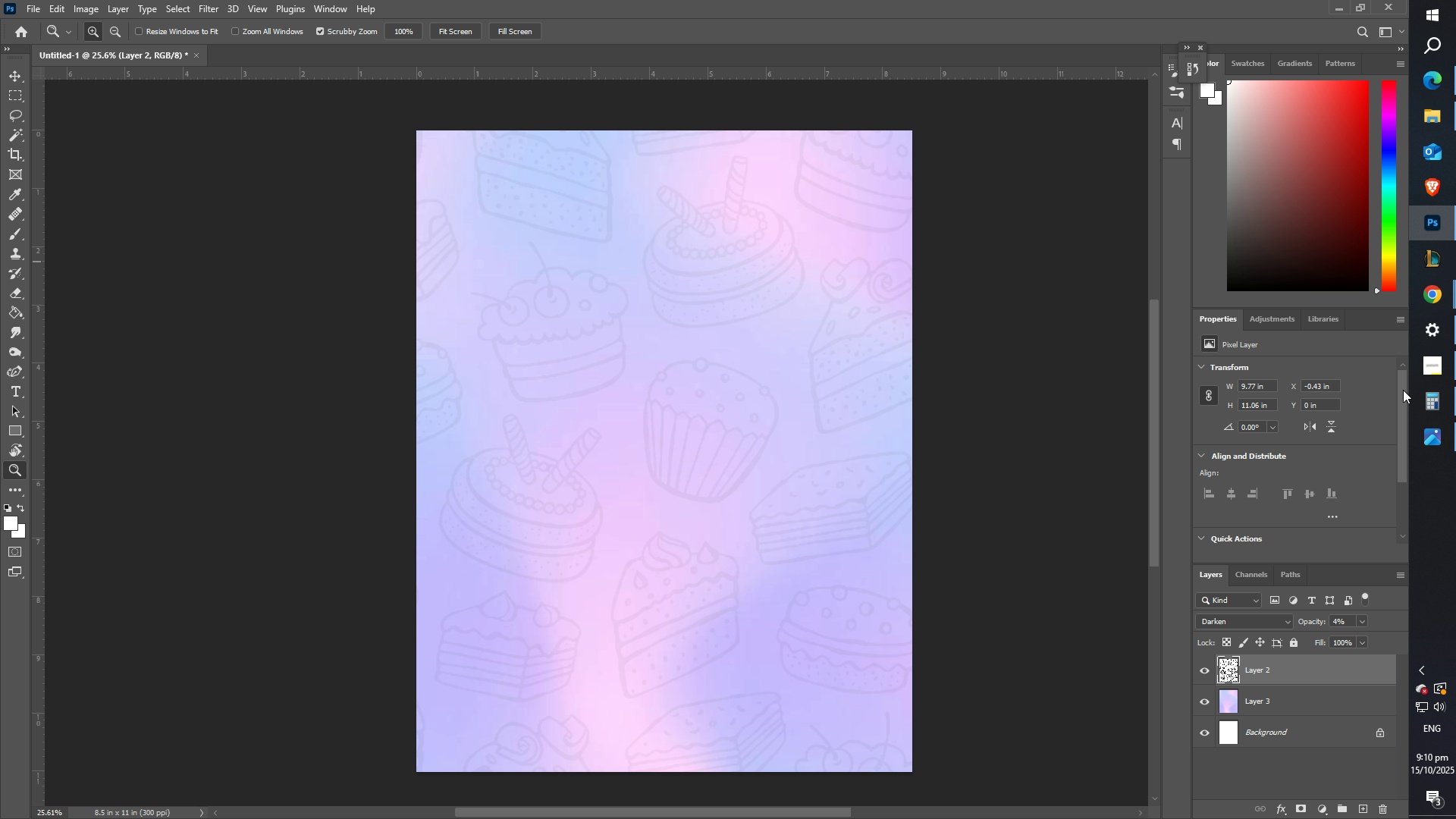 
left_click([1444, 299])
 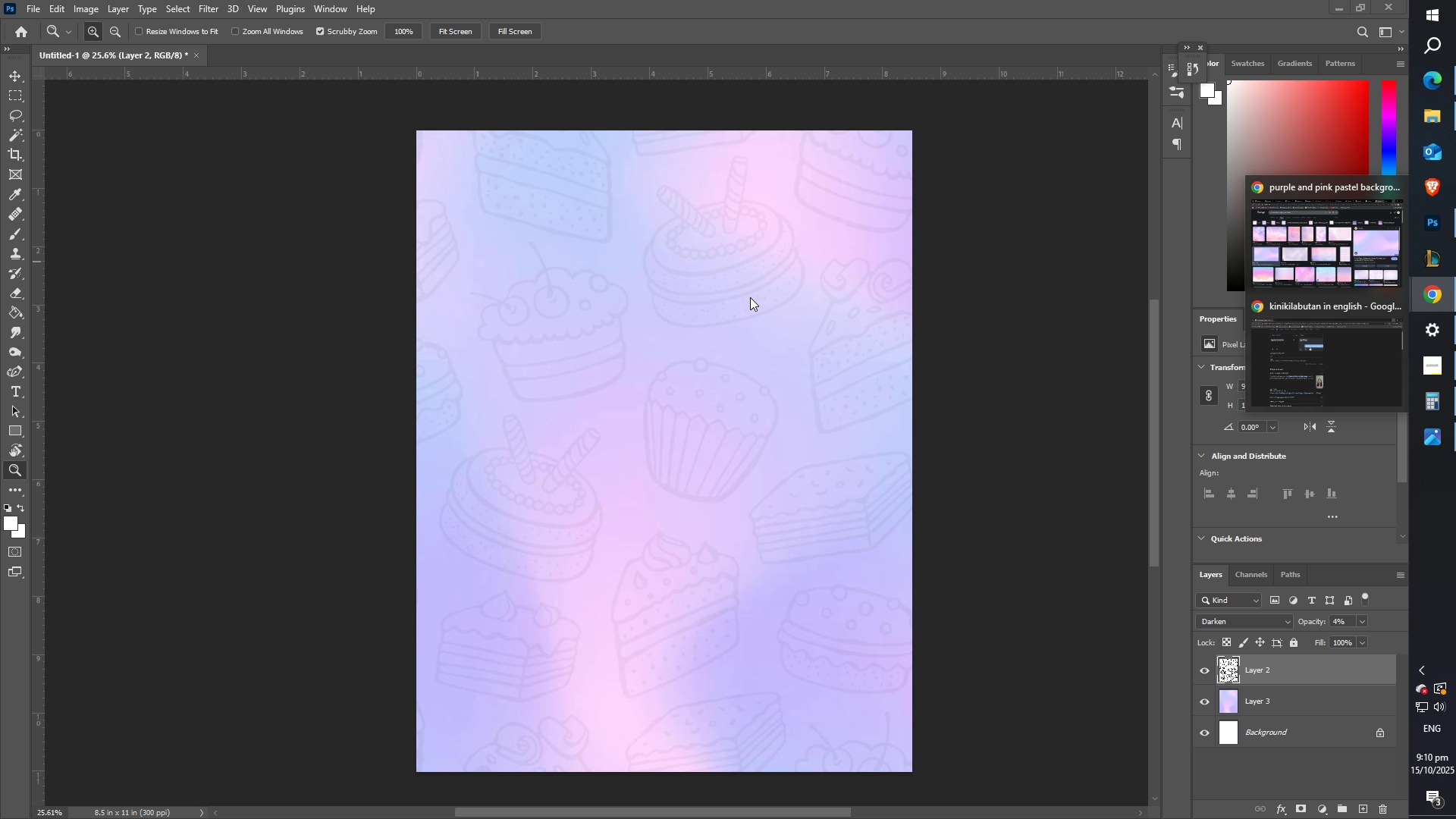 
left_click([714, 304])
 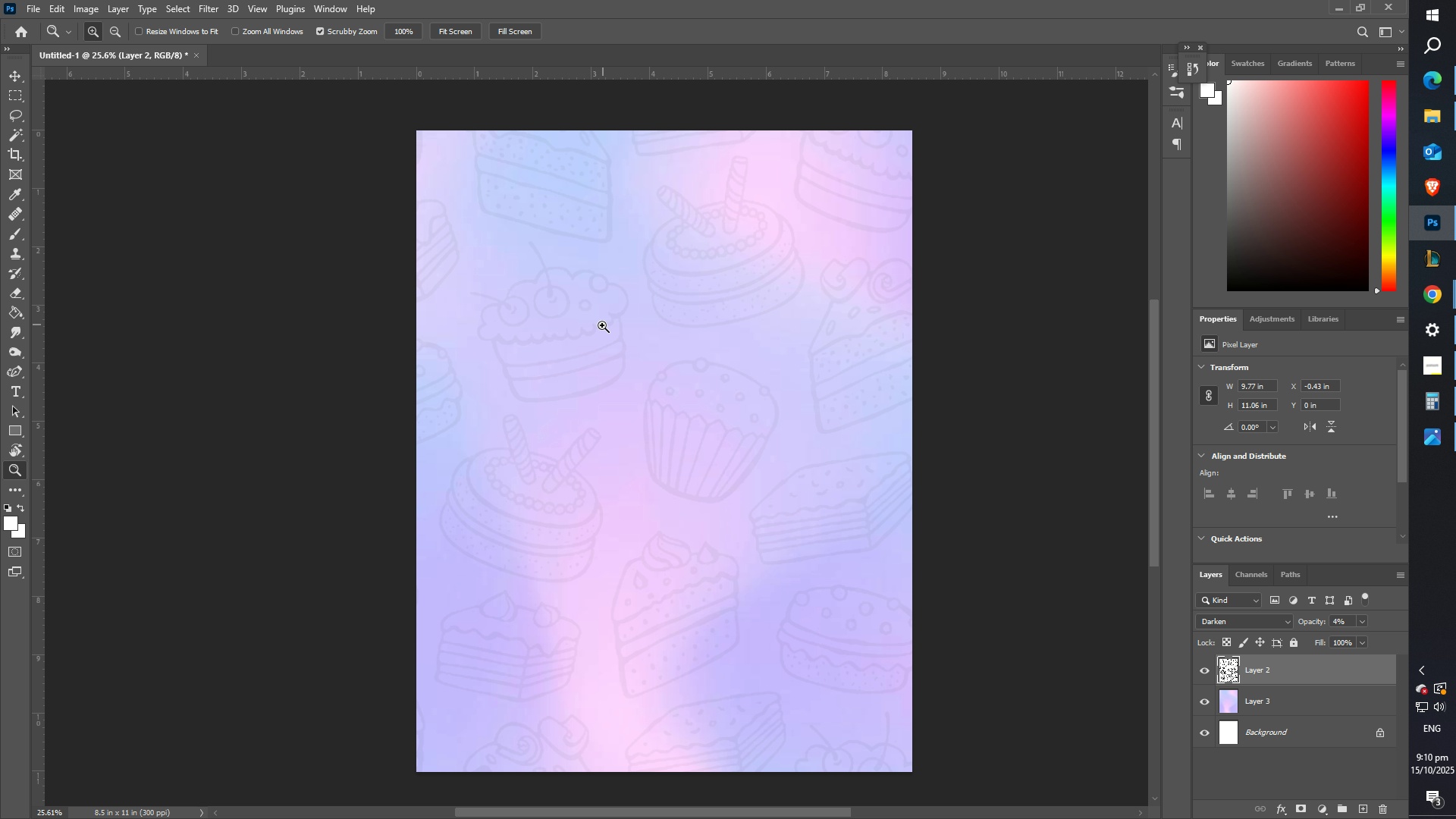 
key(T)
 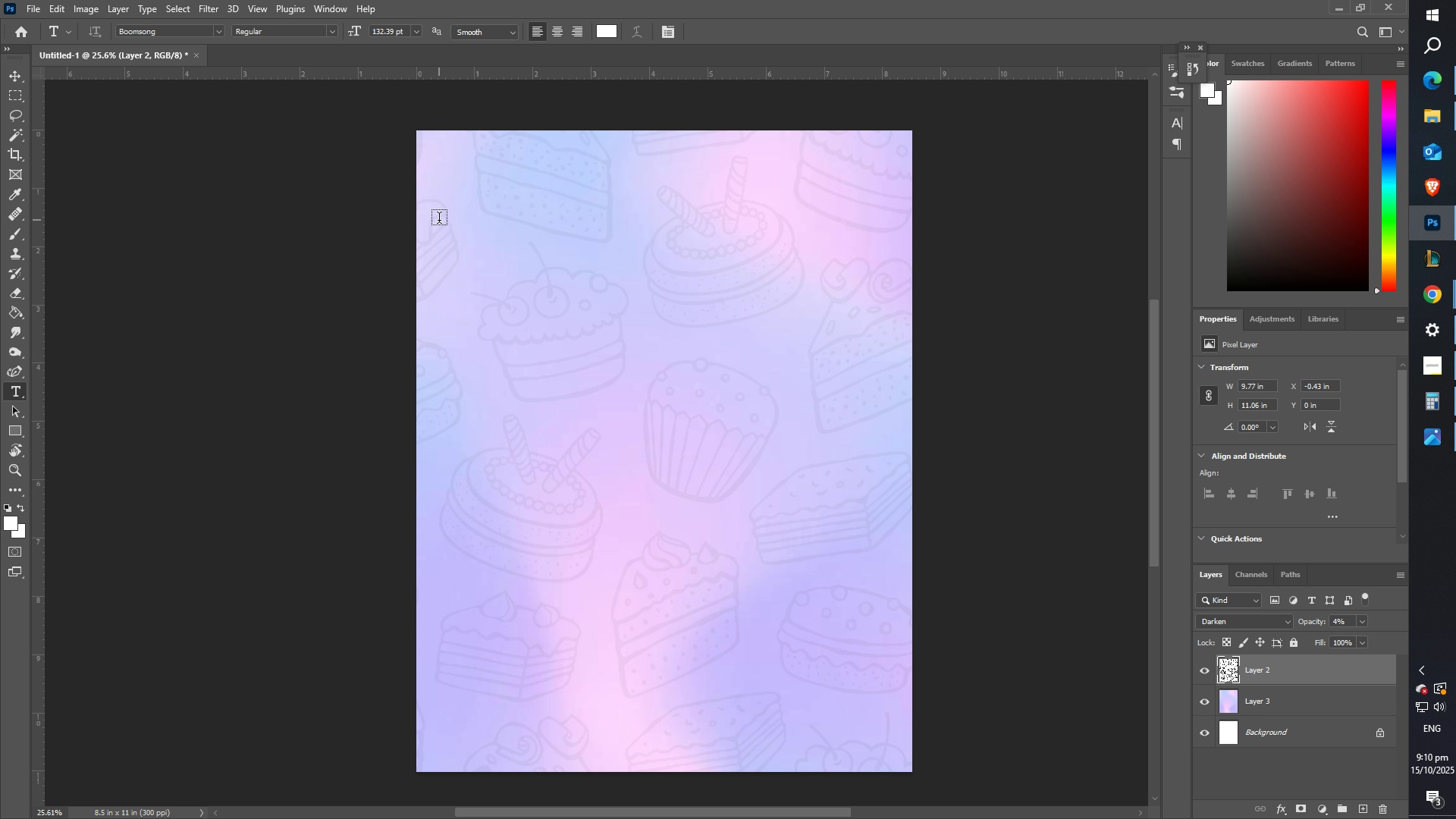 
left_click_drag(start_coordinate=[439, 220], to_coordinate=[781, 503])
 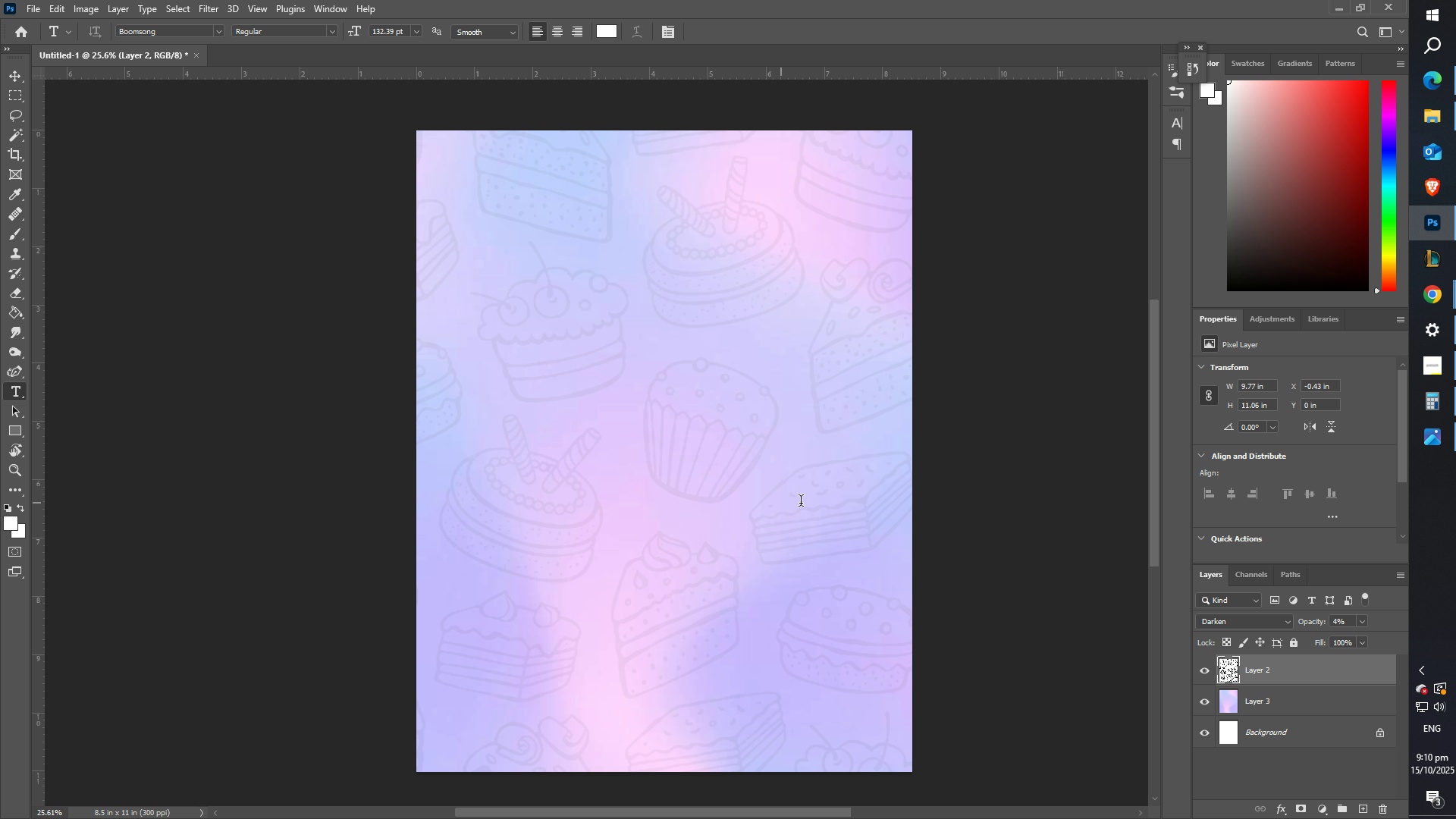 
key(CapsLock)
 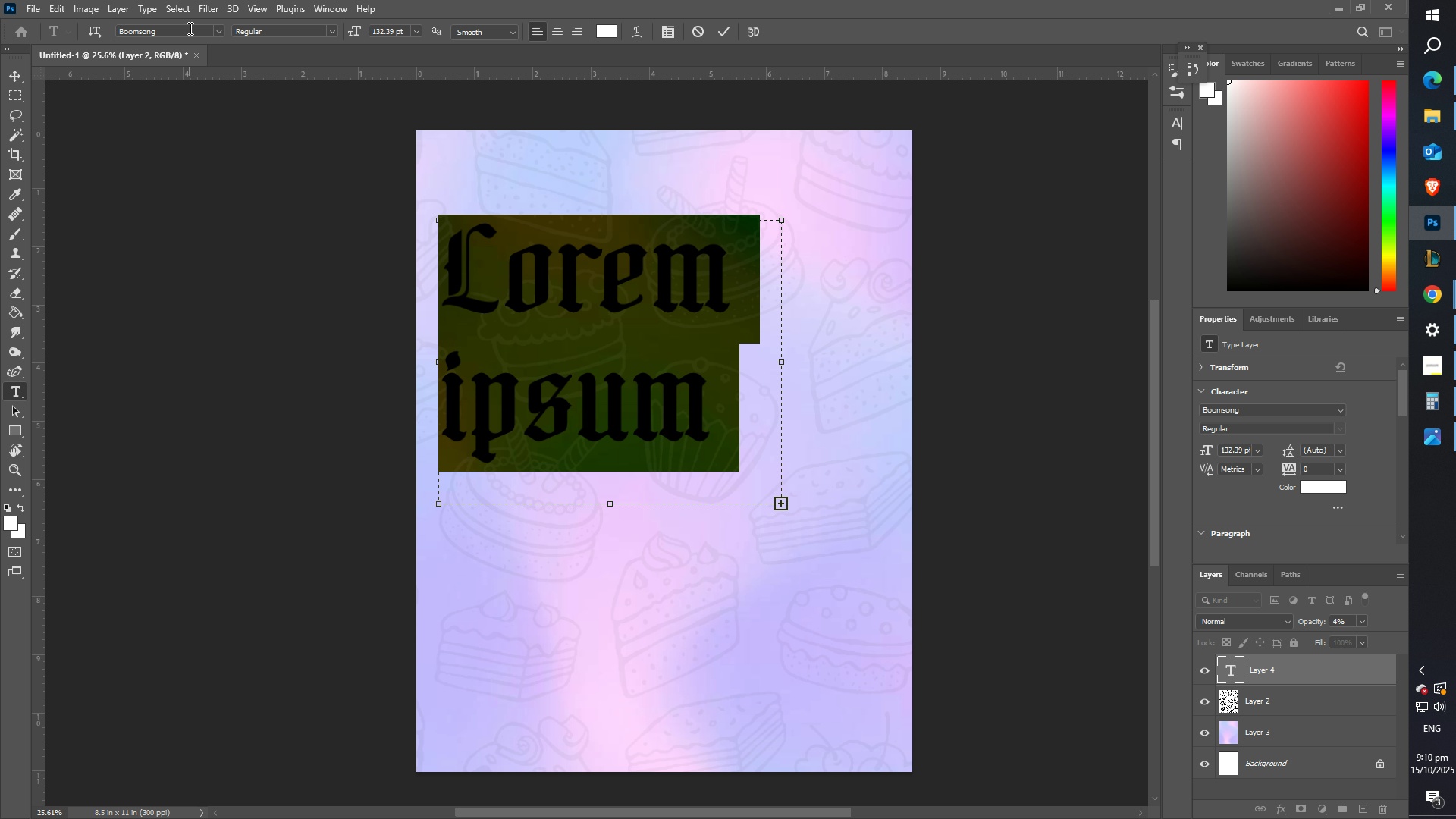 
double_click([215, 30])
 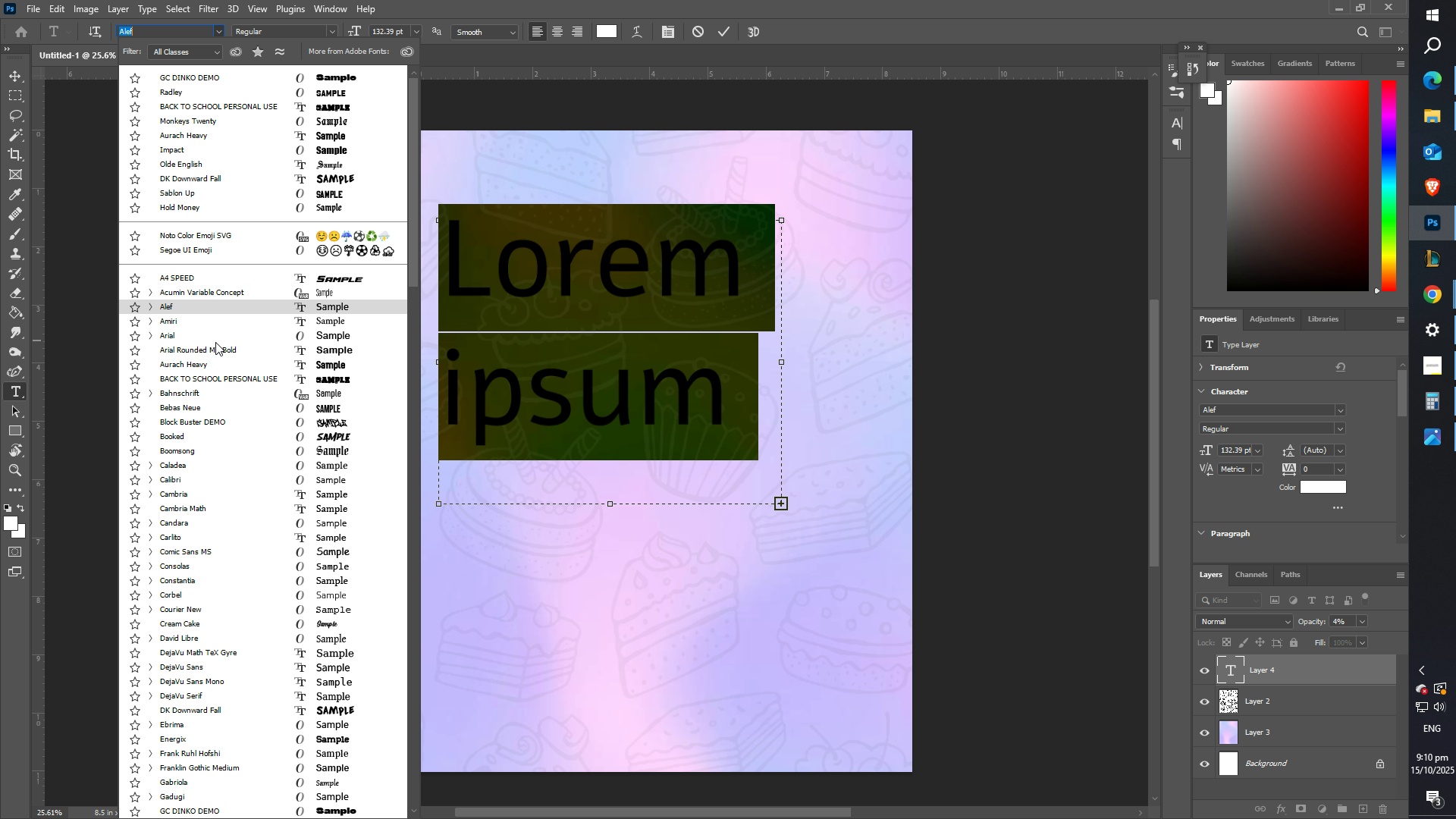 
scroll: coordinate [316, 711], scroll_direction: down, amount: 46.0
 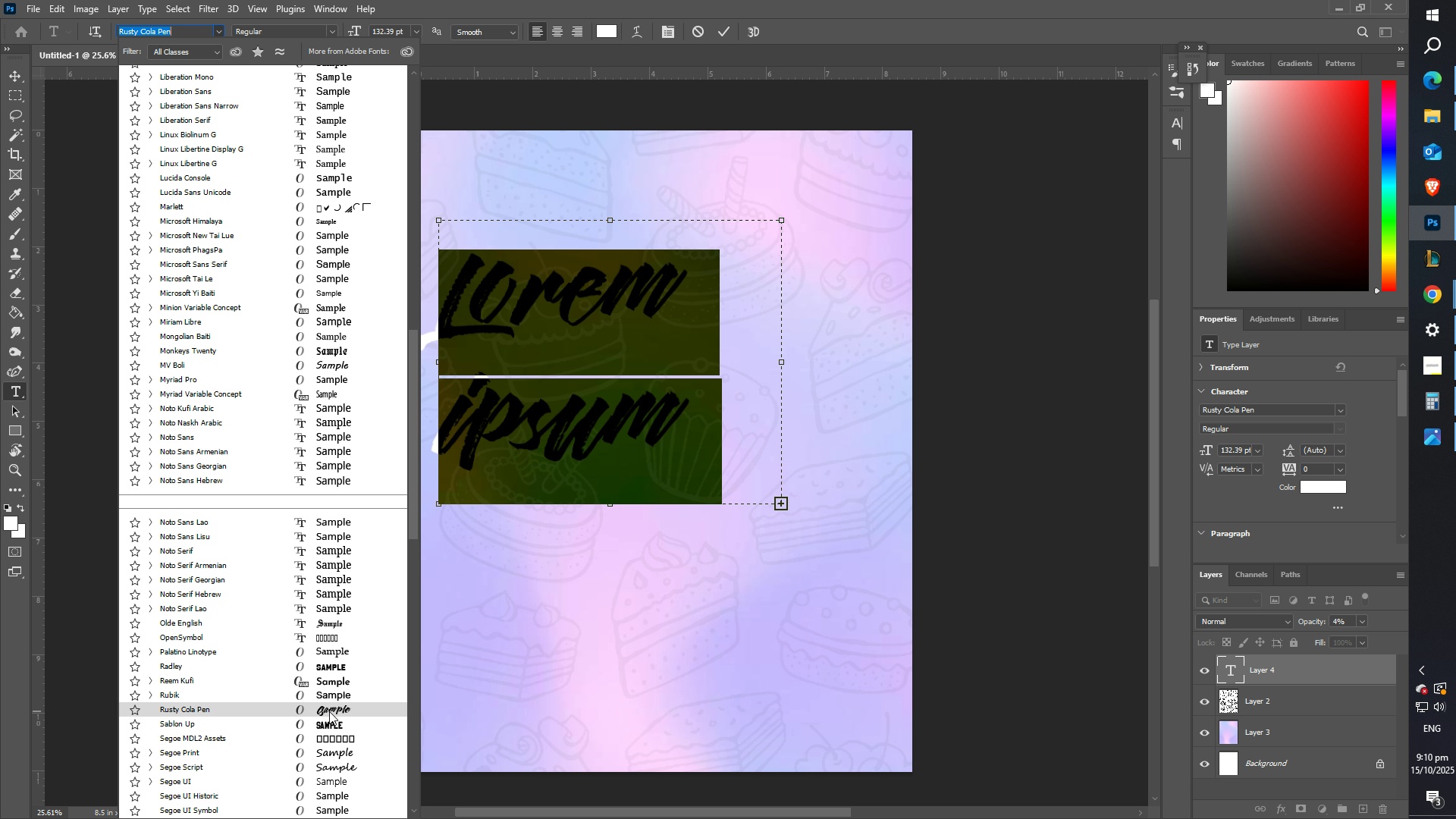 
left_click([329, 711])
 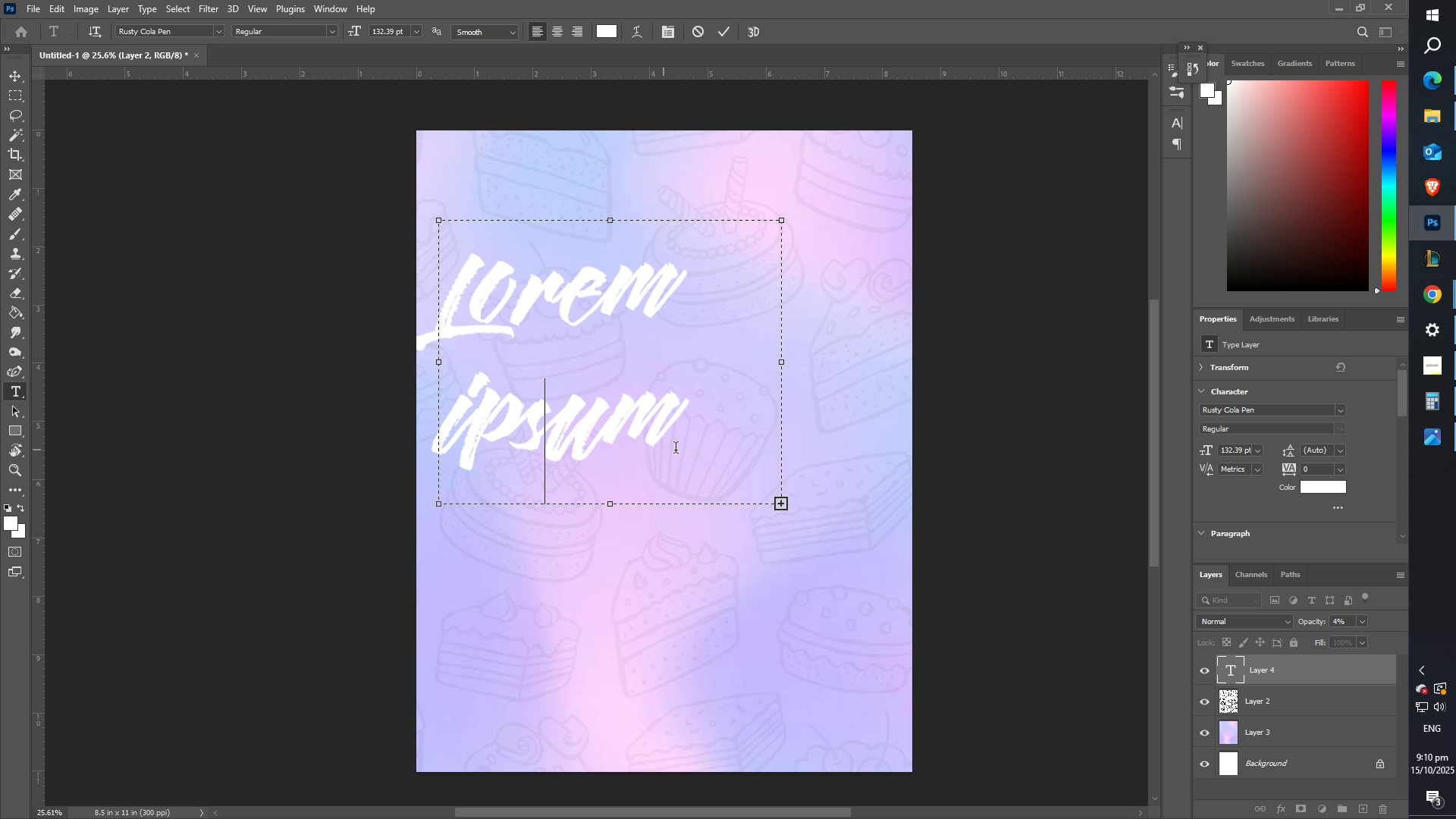 
double_click([689, 450])
 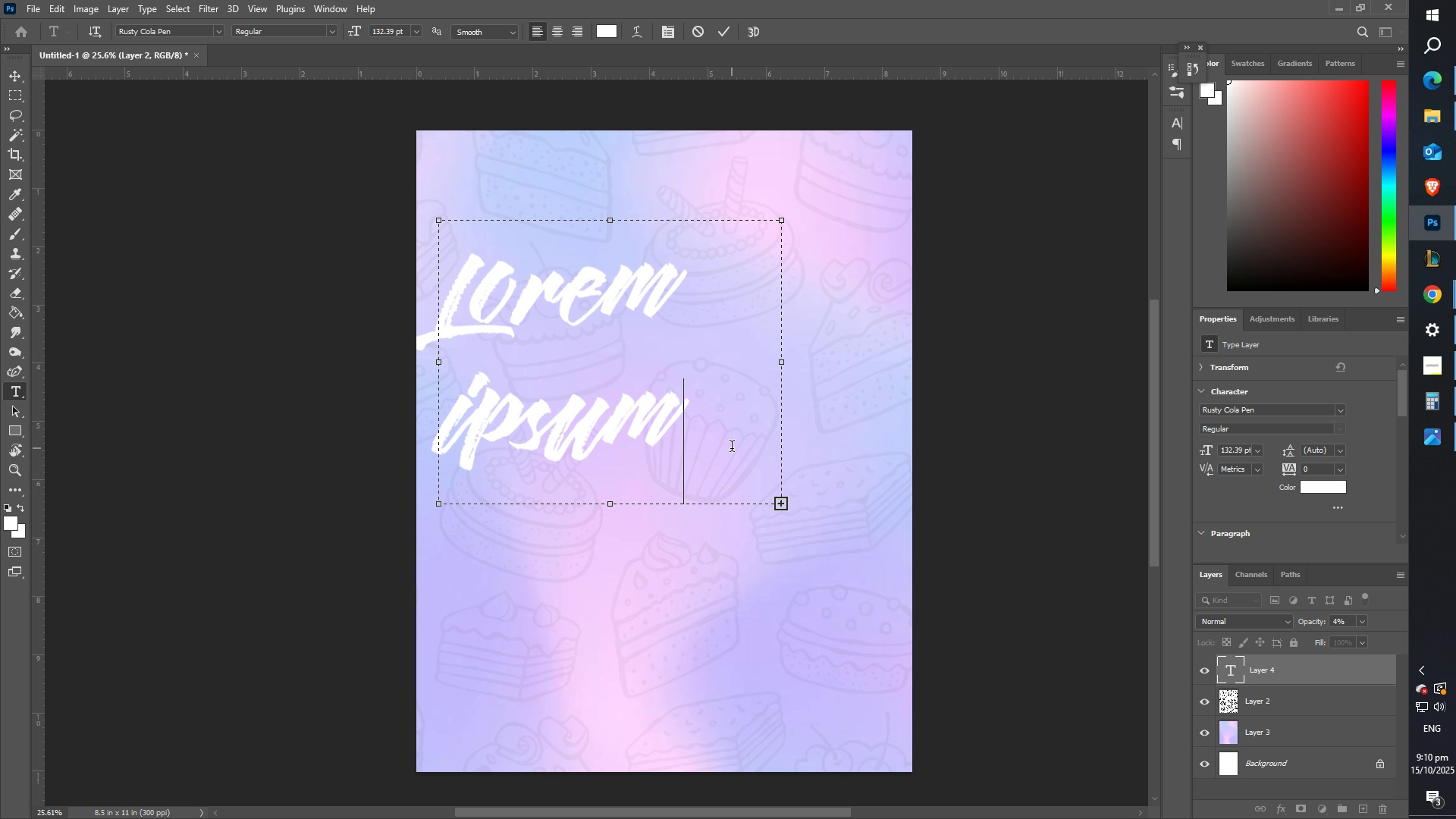 
left_click_drag(start_coordinate=[732, 448], to_coordinate=[377, 246])
 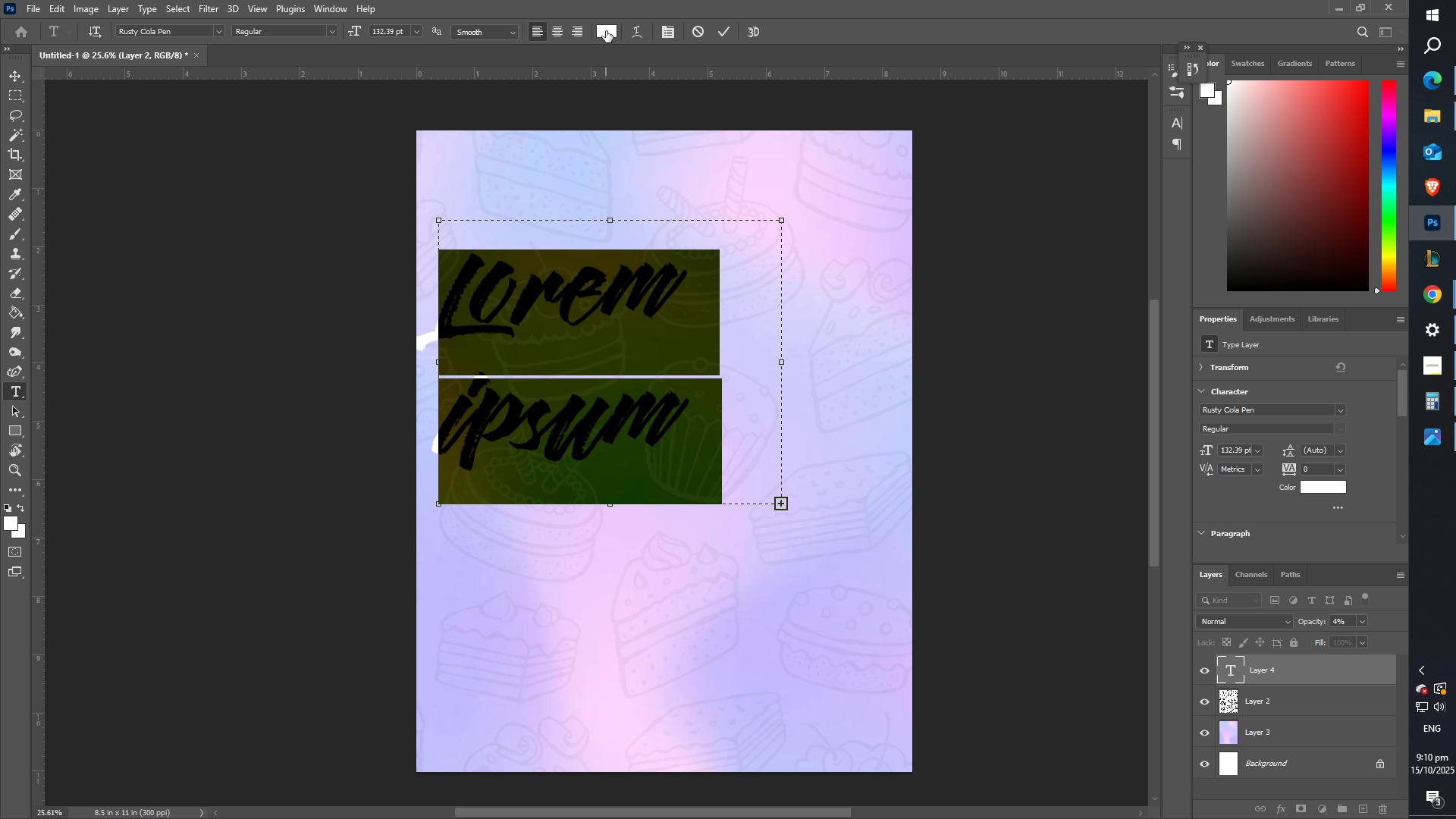 
left_click([628, 327])
 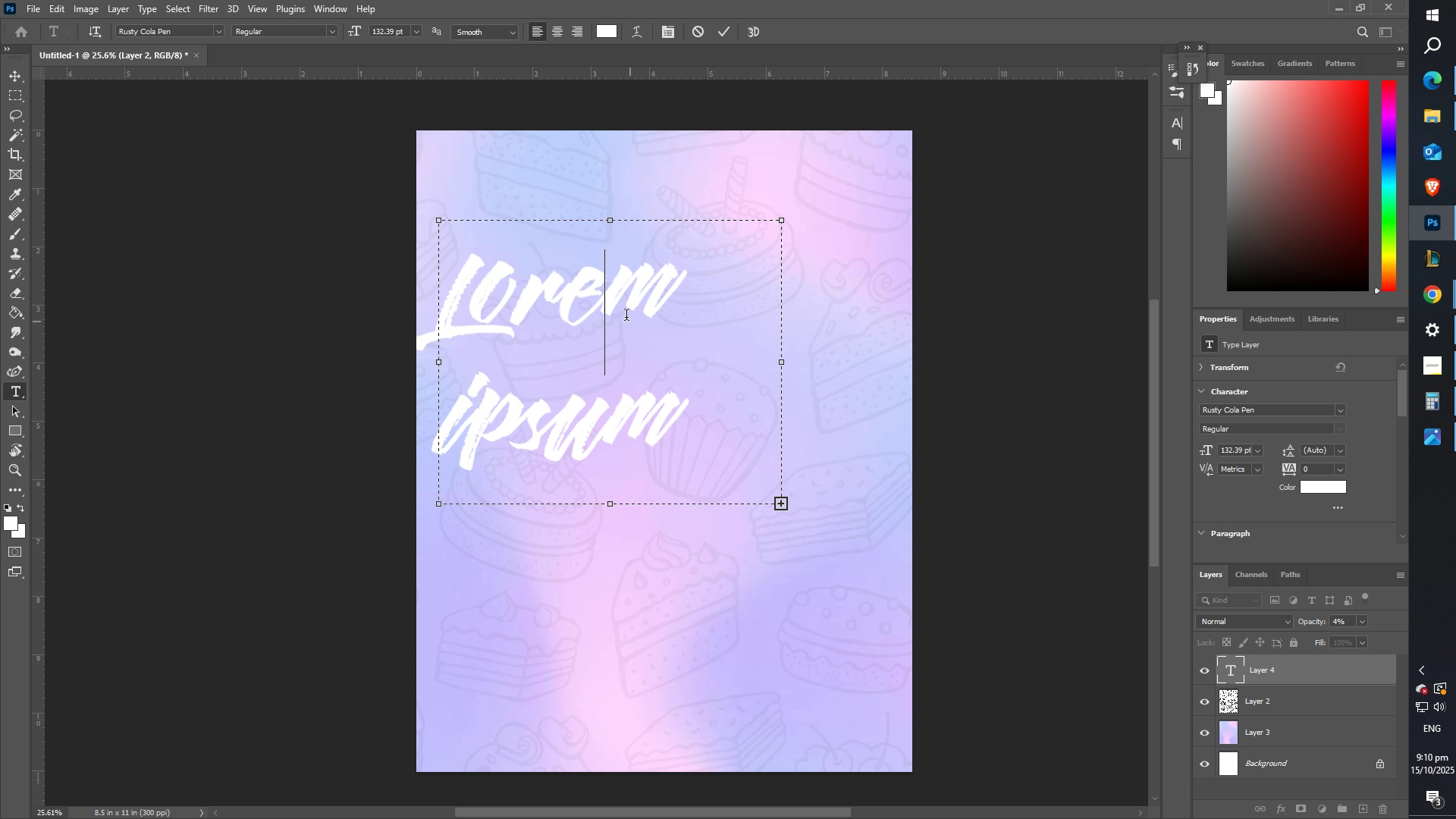 
key(Control+ControlLeft)
 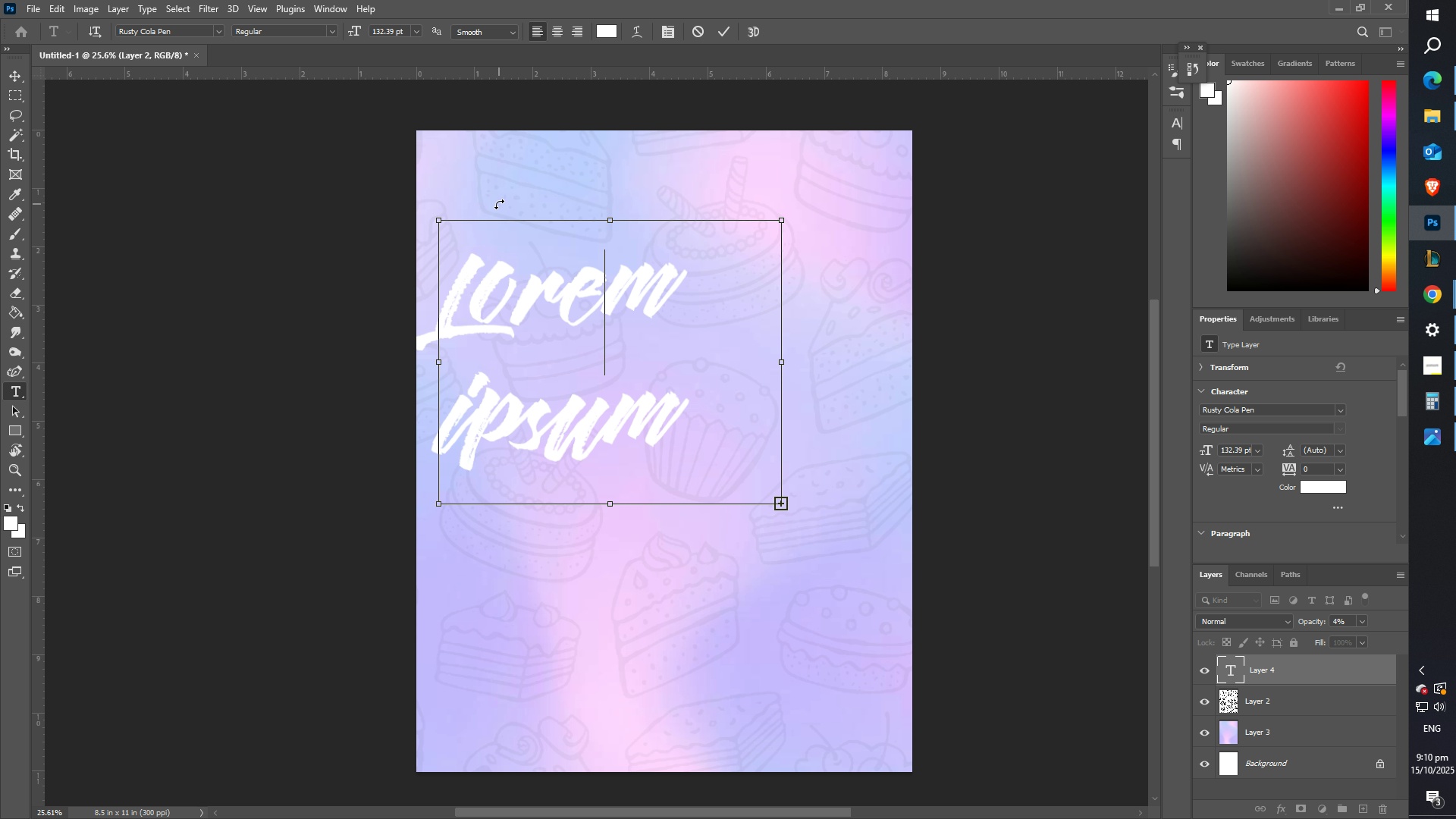 
key(Control+A)
 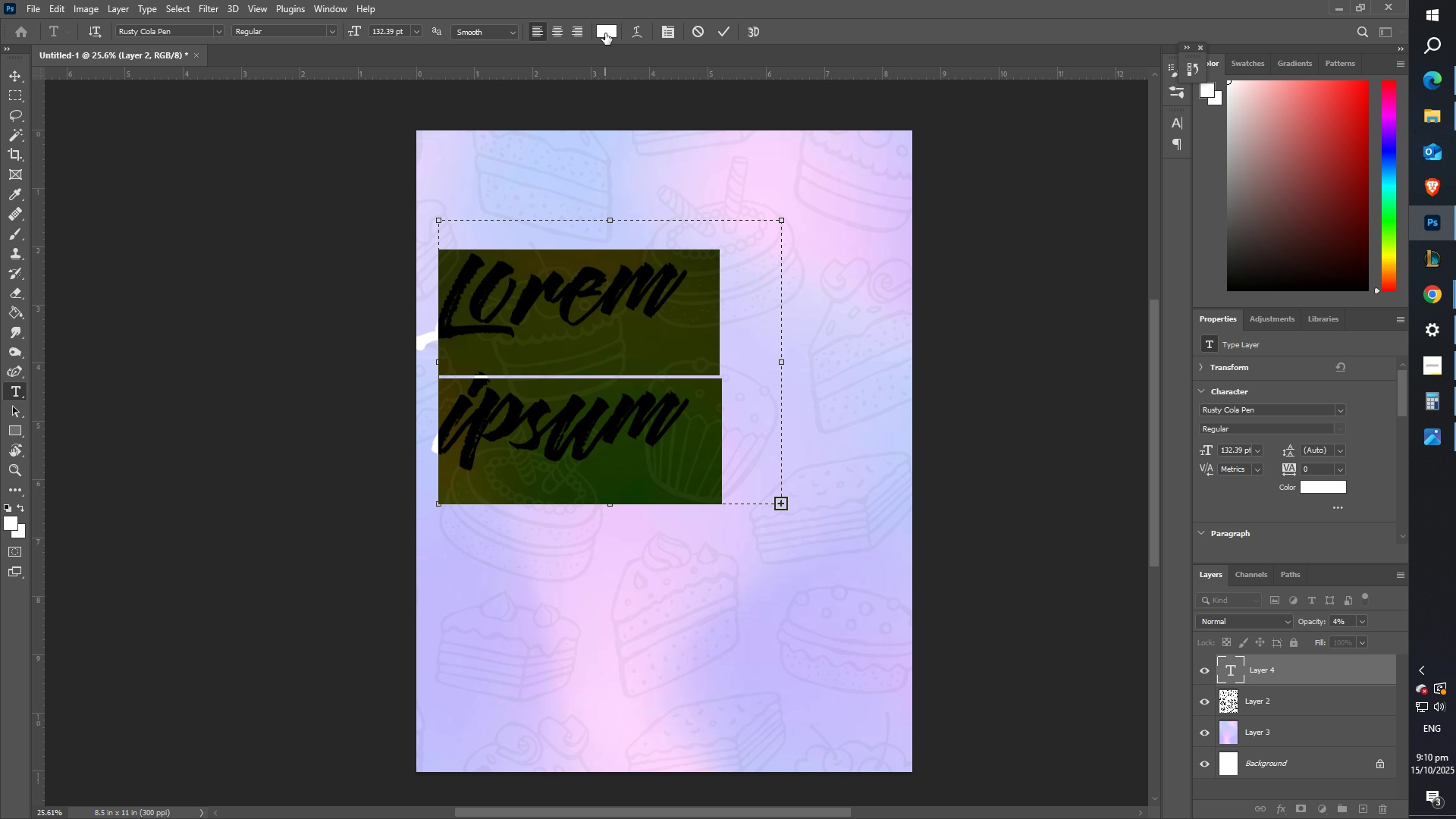 
left_click([605, 33])
 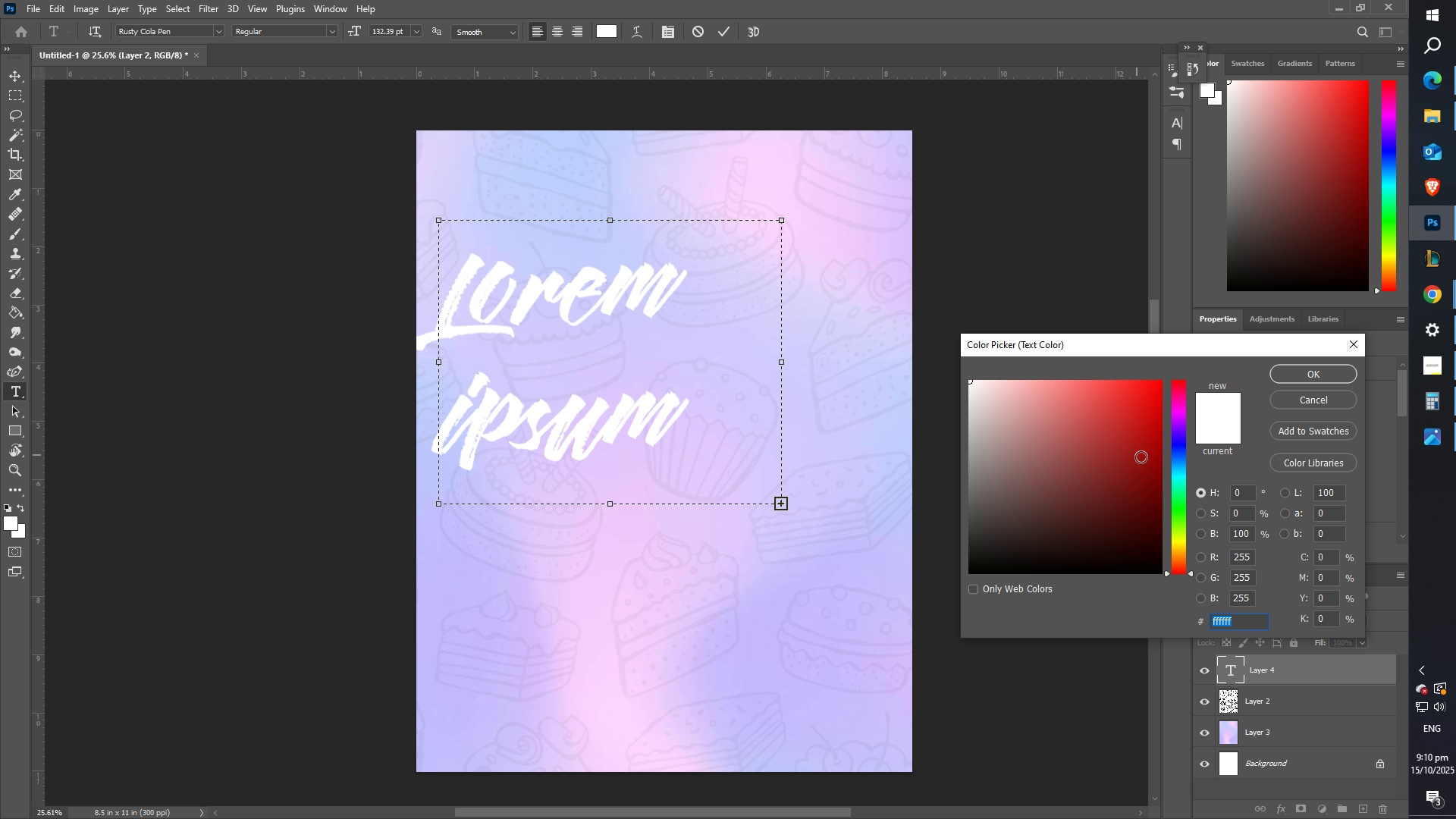 
left_click_drag(start_coordinate=[1178, 471], to_coordinate=[1181, 427])
 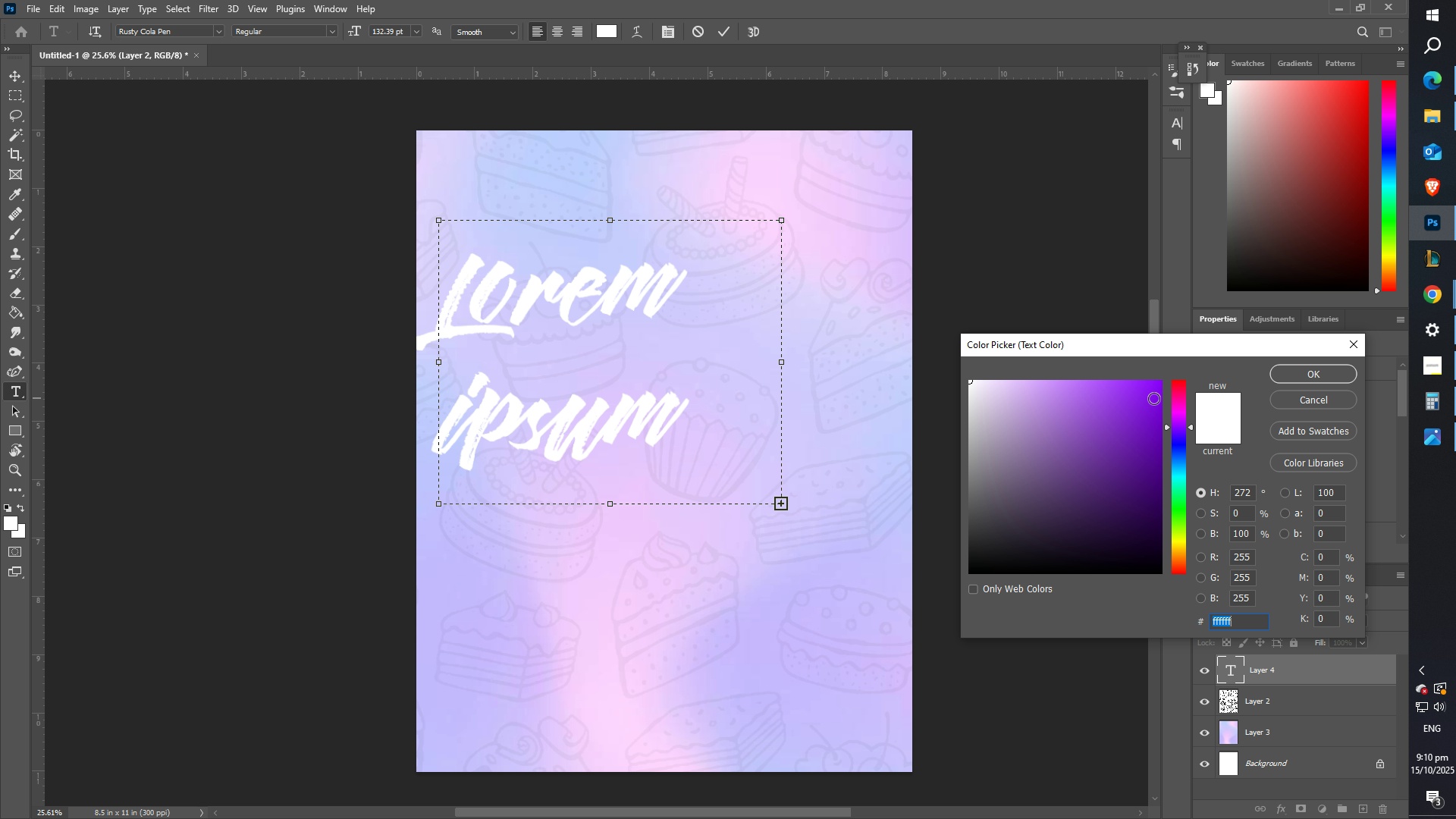 
left_click_drag(start_coordinate=[1145, 388], to_coordinate=[1069, 333])
 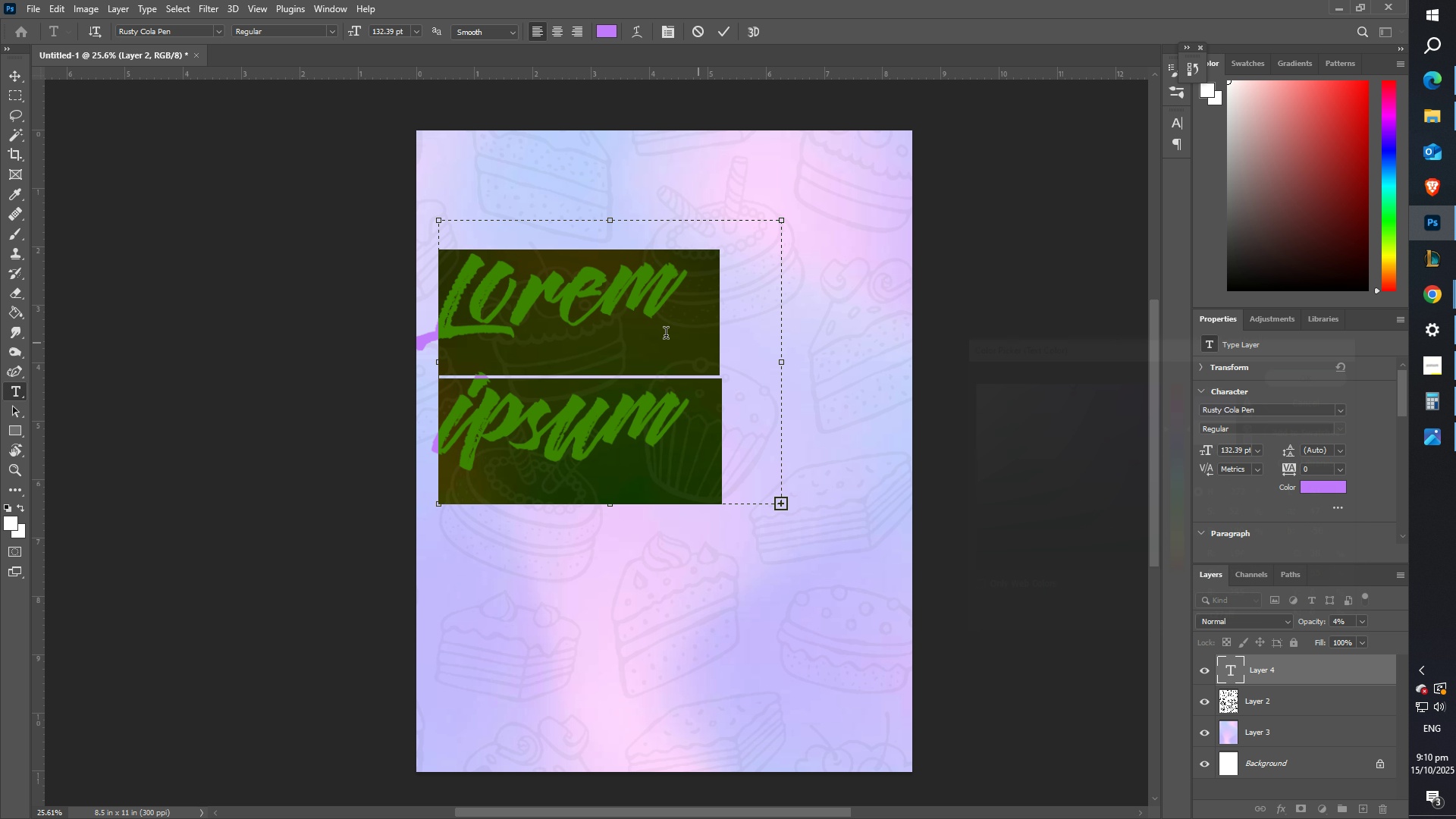 
left_click([652, 328])
 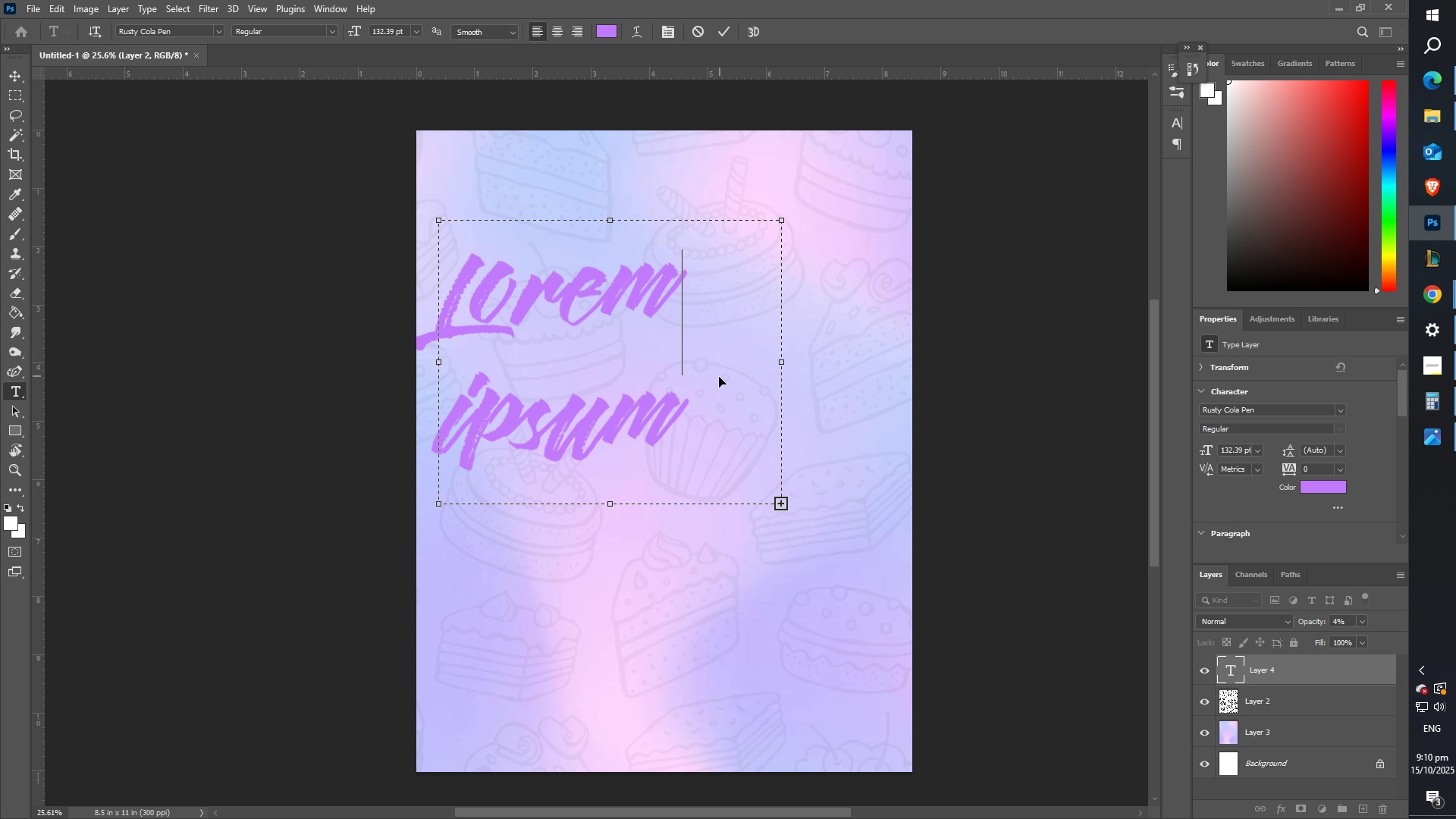 
key(Control+ControlLeft)
 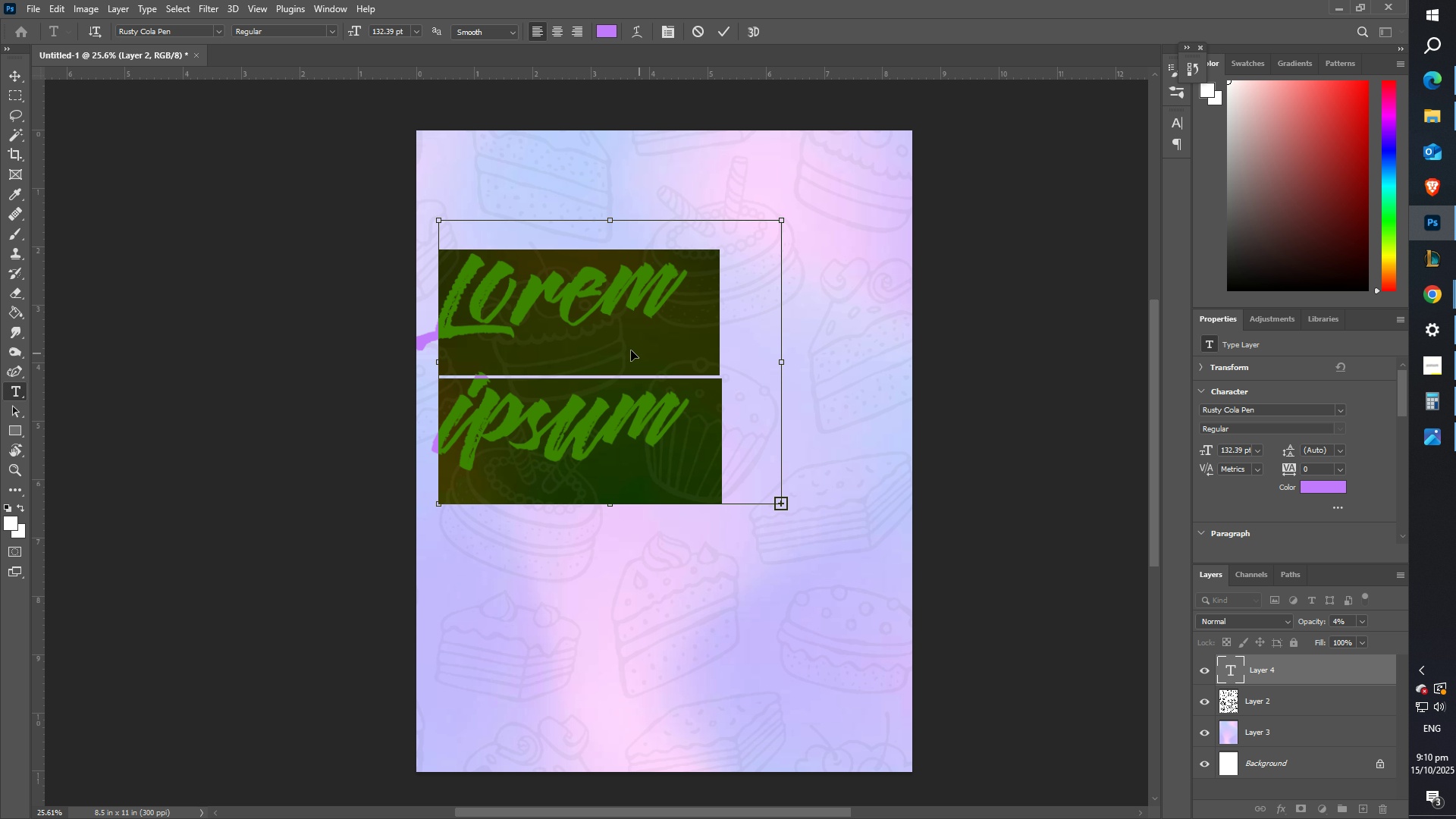 
key(Control+A)
 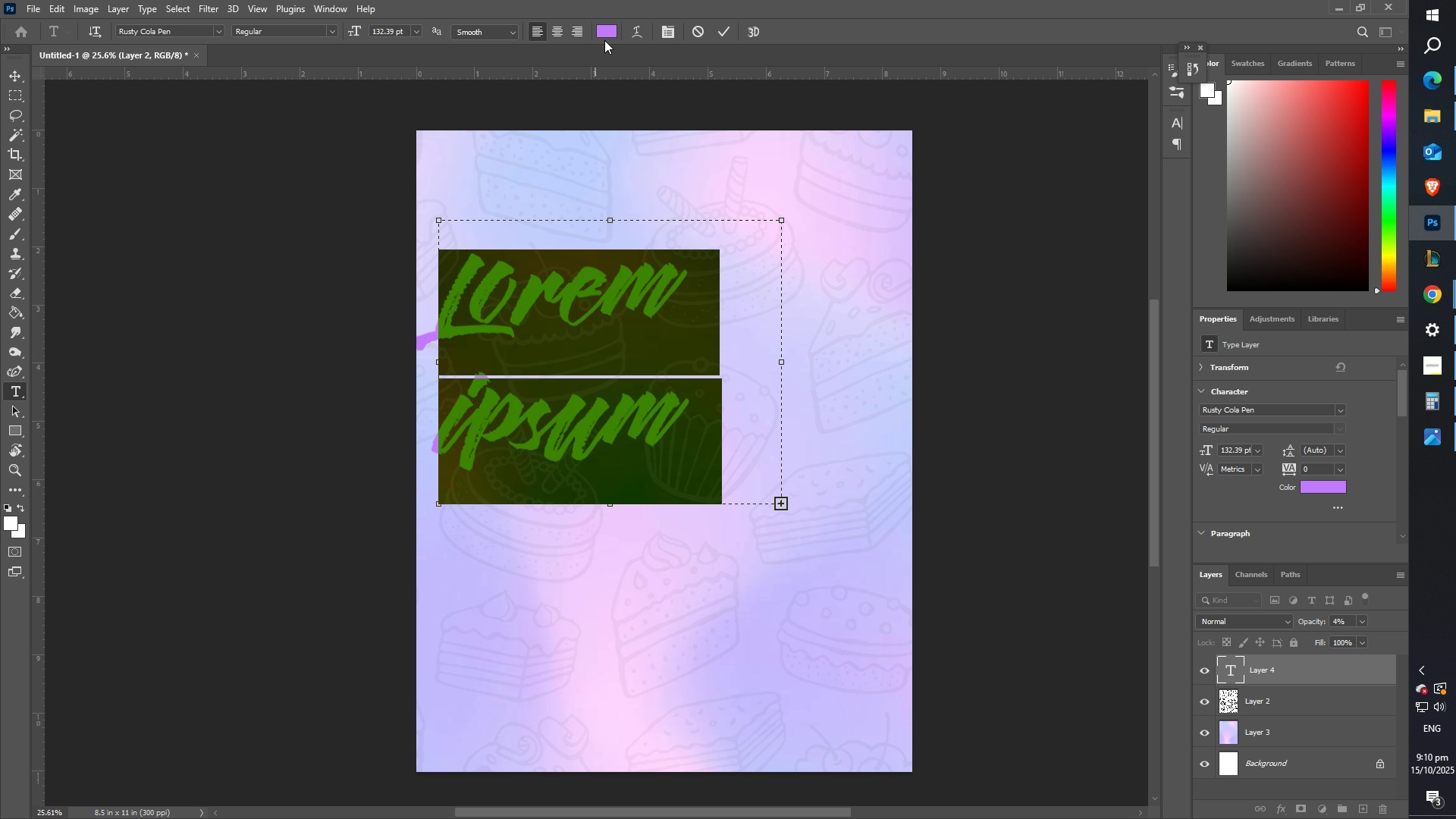 
left_click([614, 33])
 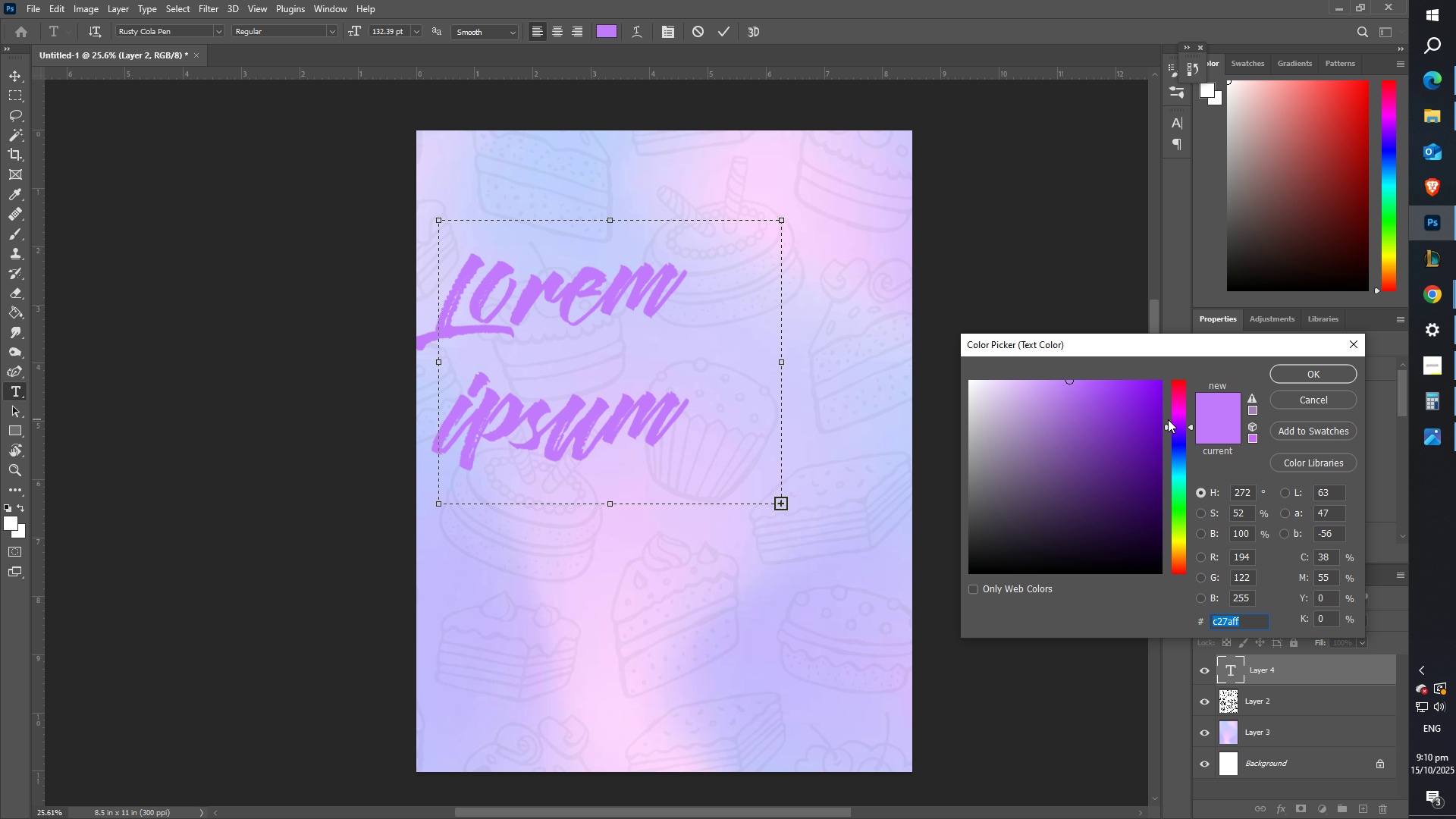 
left_click_drag(start_coordinate=[1167, 425], to_coordinate=[1168, 419])
 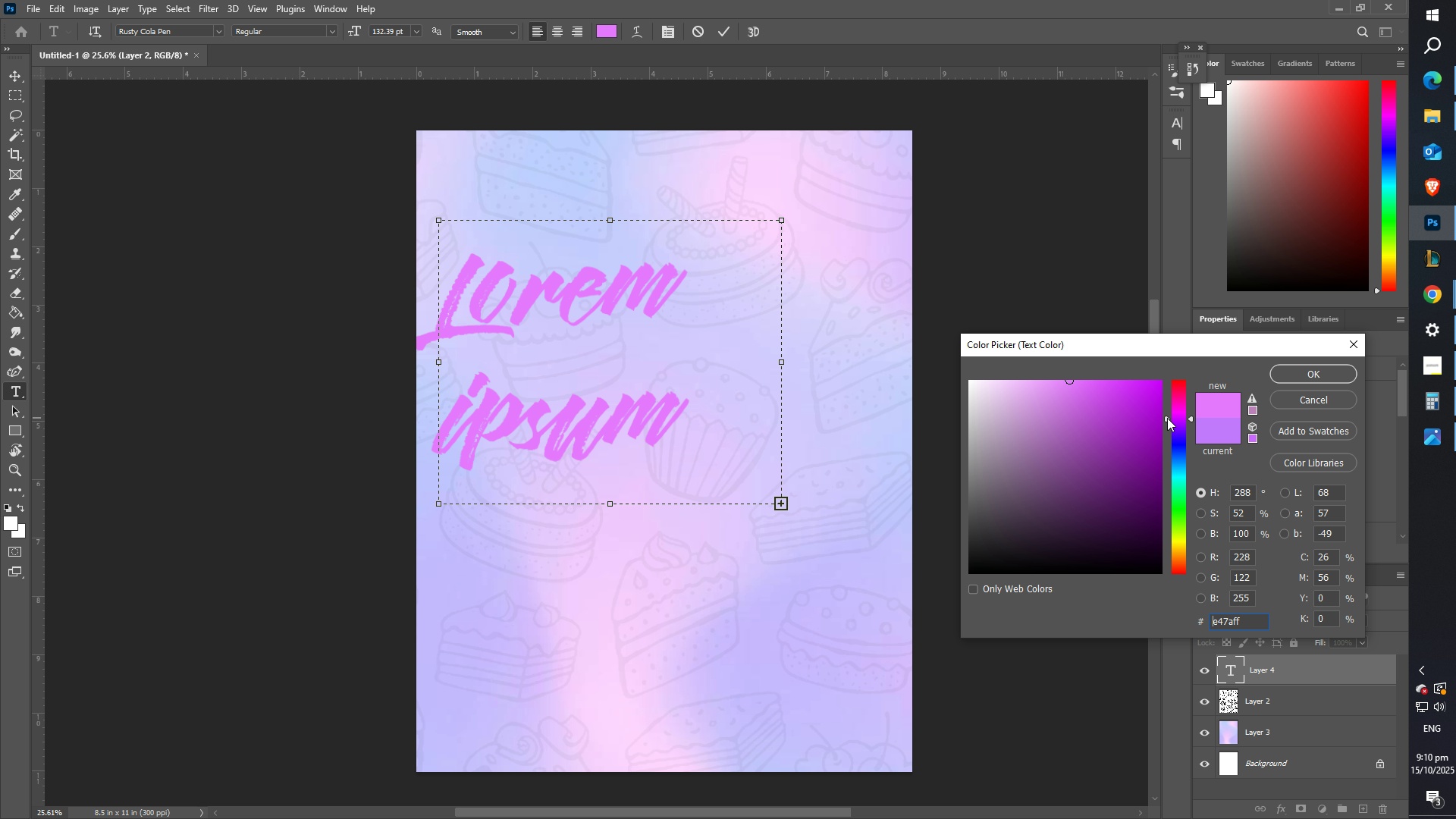 
left_click_drag(start_coordinate=[1167, 418], to_coordinate=[1167, 422])
 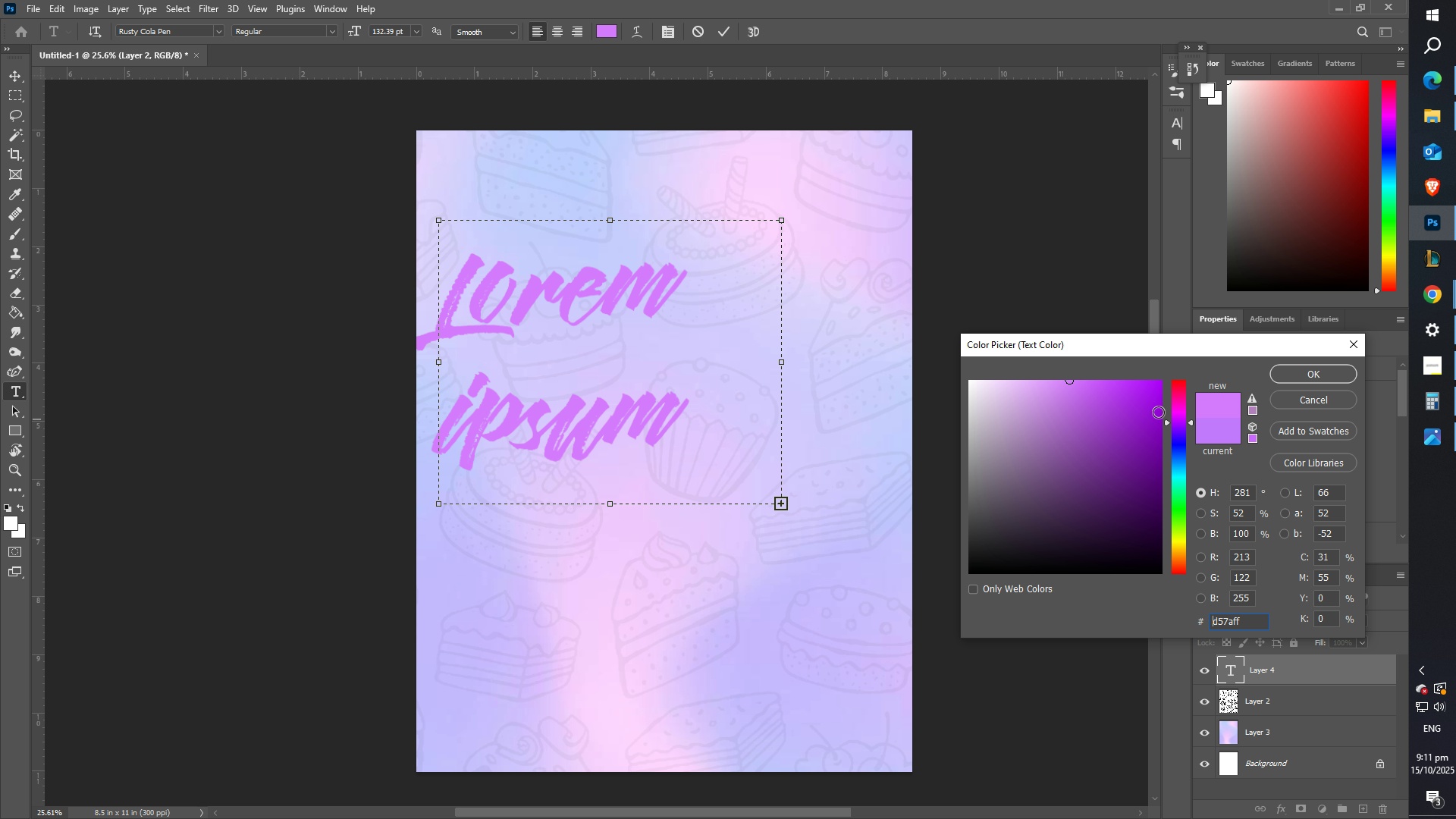 
left_click_drag(start_coordinate=[1158, 412], to_coordinate=[1197, 375])
 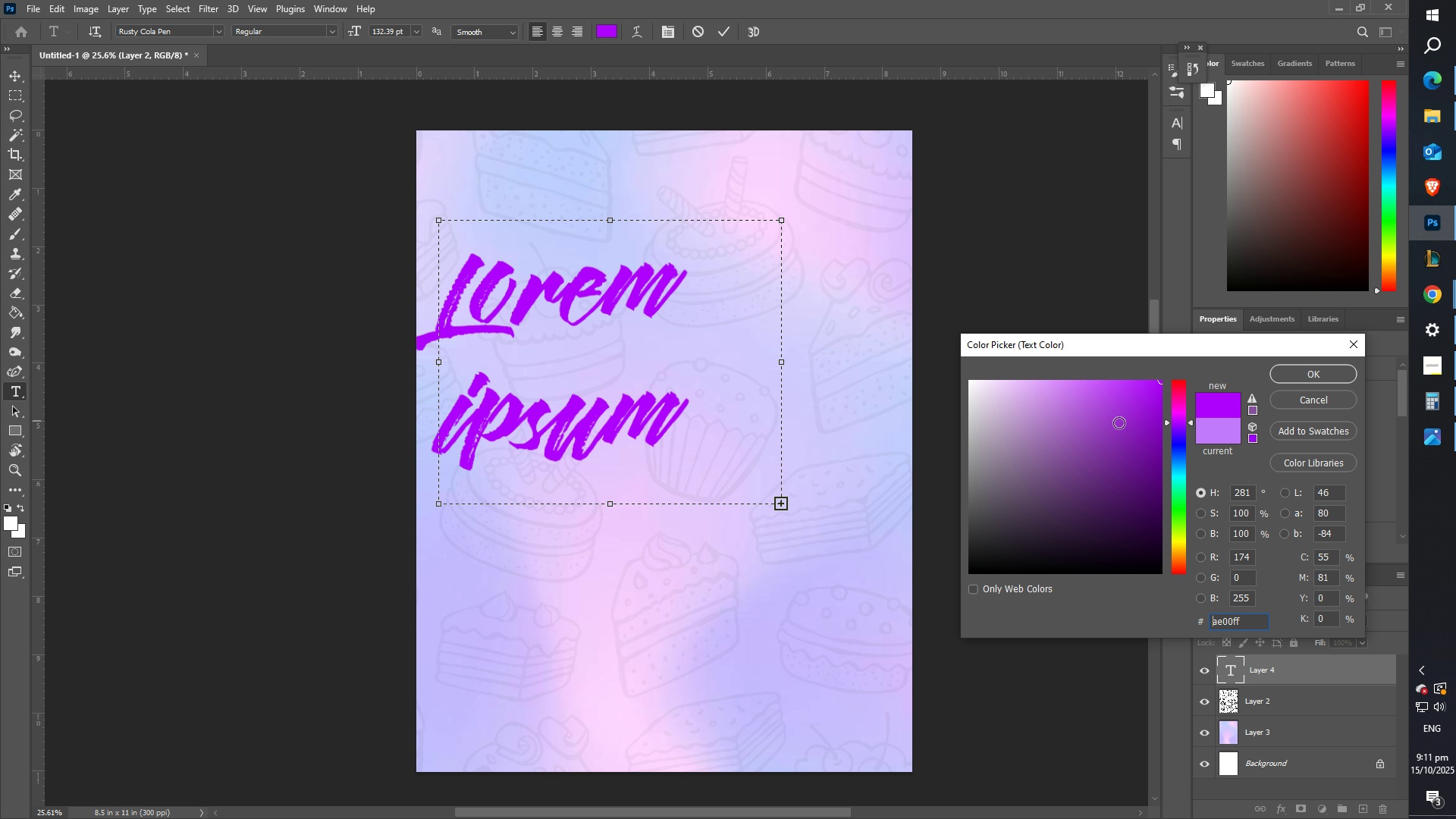 
left_click_drag(start_coordinate=[1168, 396], to_coordinate=[1179, 429])
 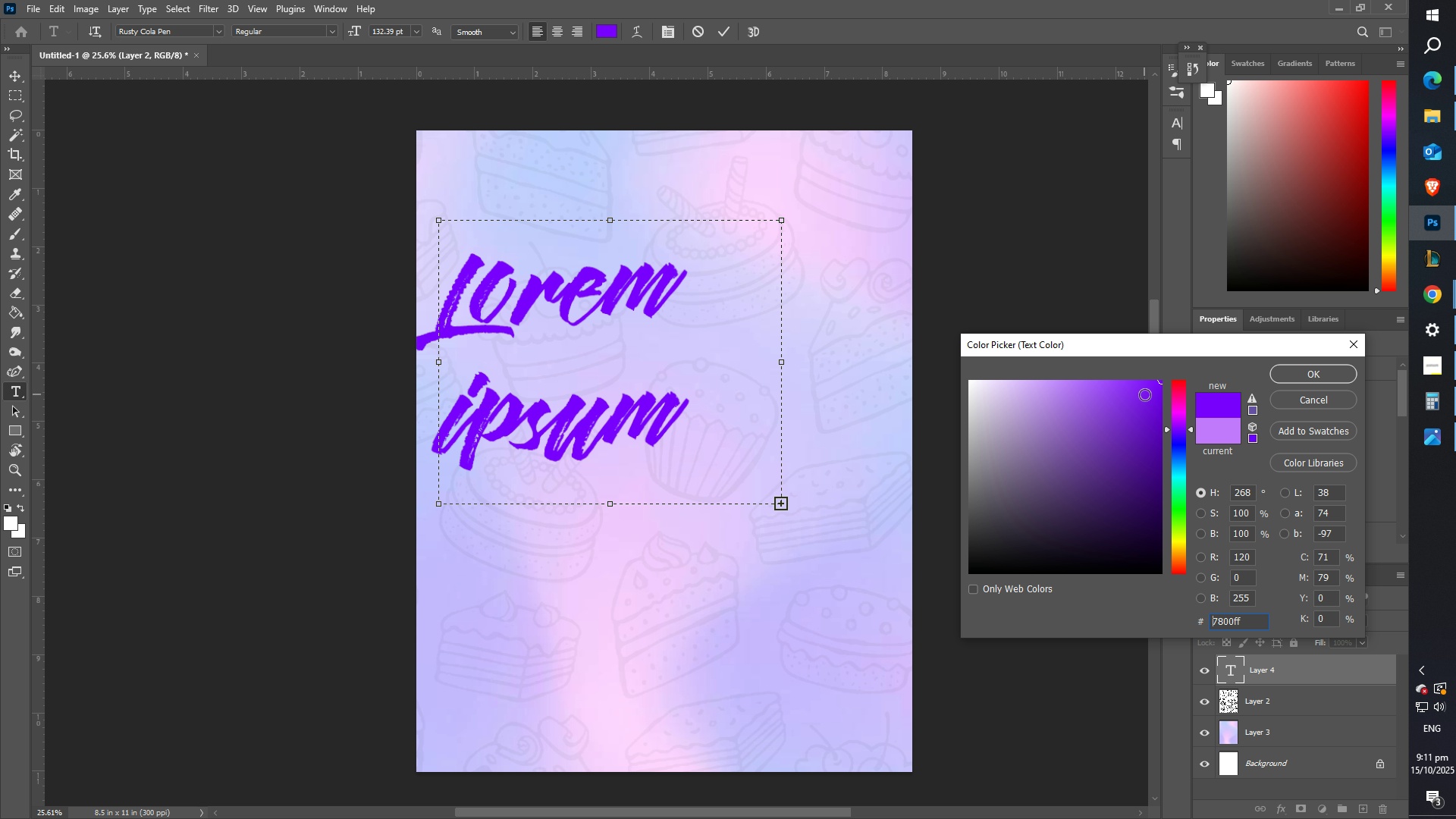 
left_click_drag(start_coordinate=[1153, 395], to_coordinate=[1175, 418])
 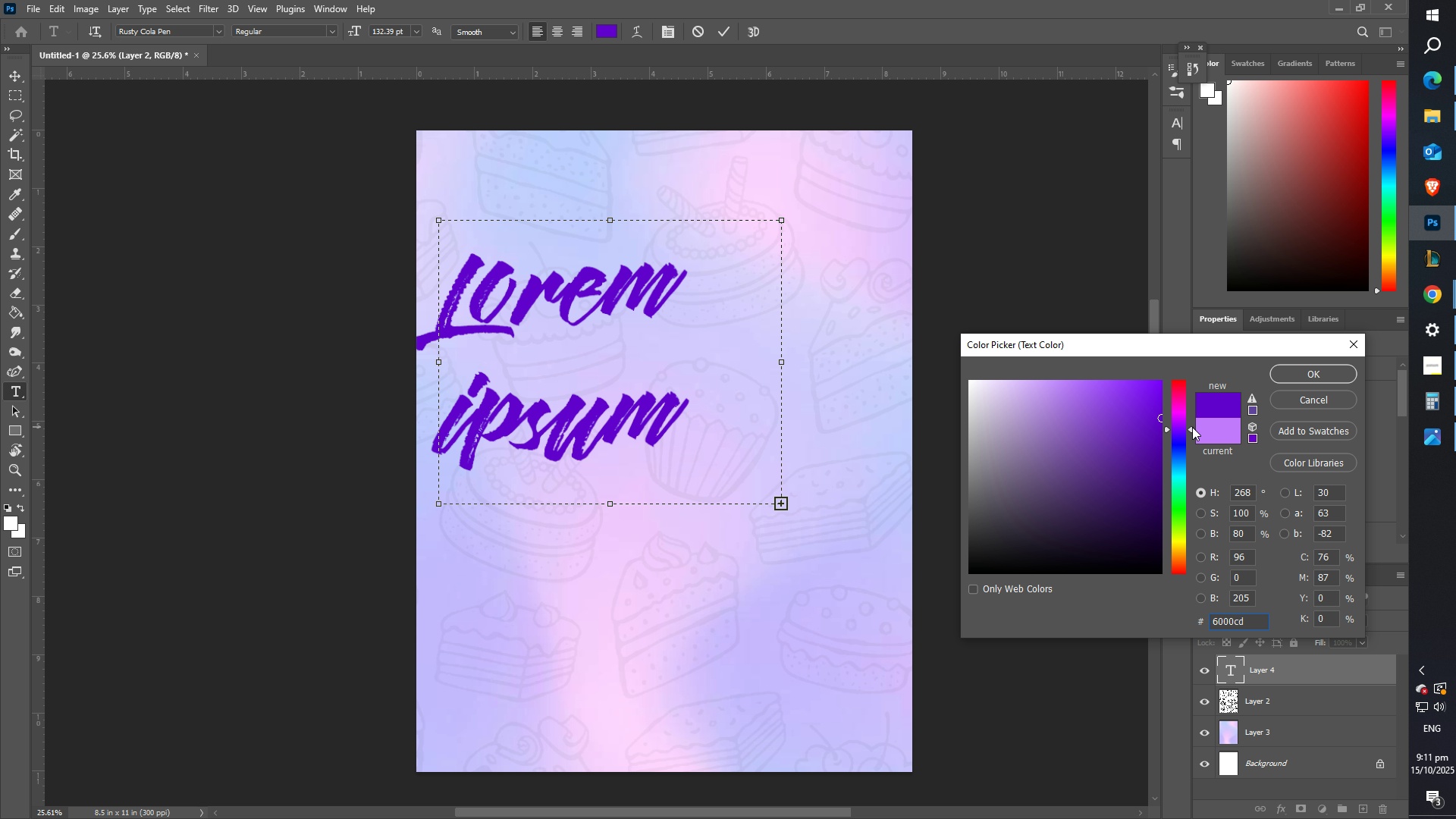 
left_click_drag(start_coordinate=[1189, 428], to_coordinate=[1185, 421])
 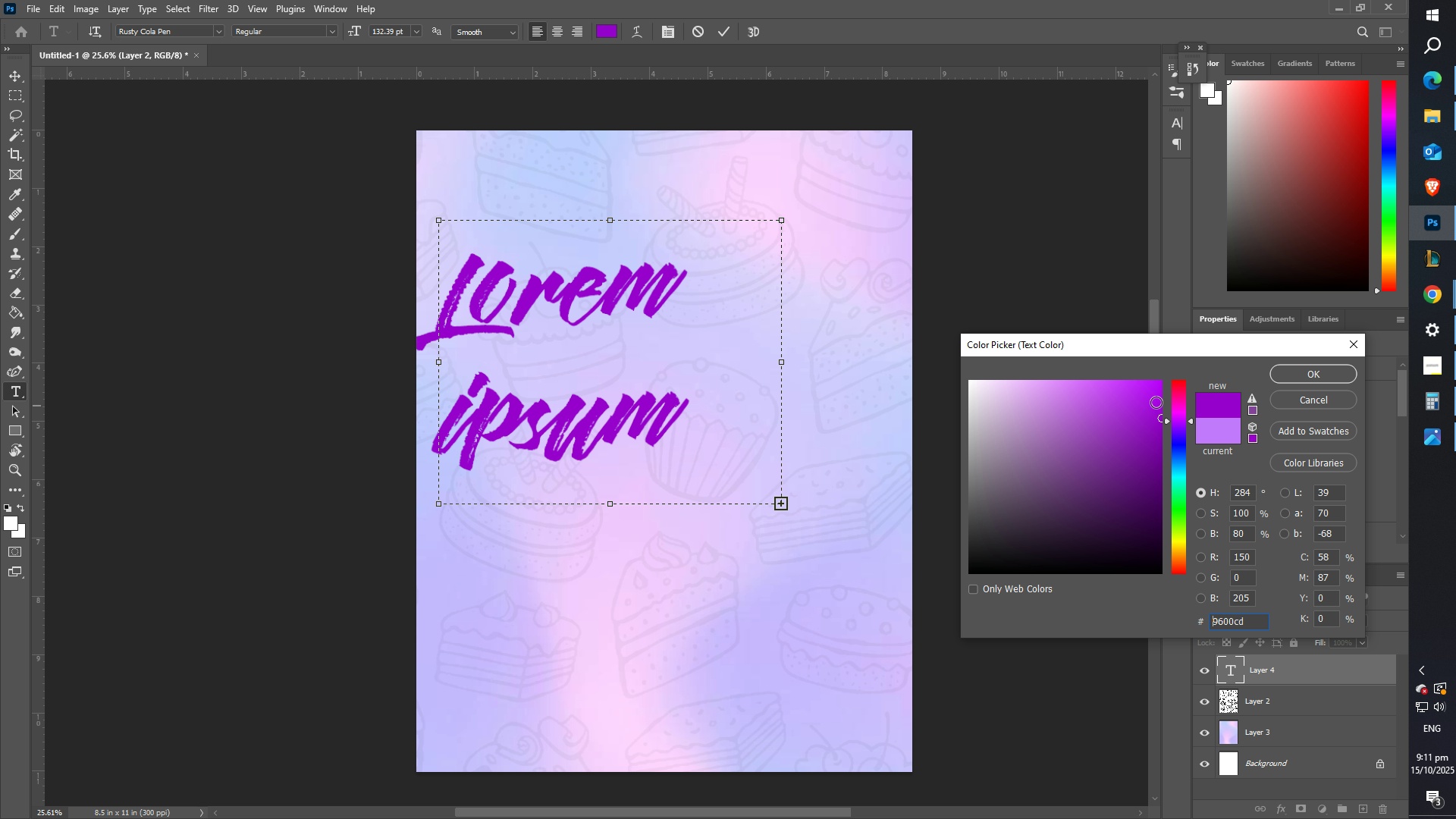 
left_click_drag(start_coordinate=[1156, 402], to_coordinate=[1195, 381])
 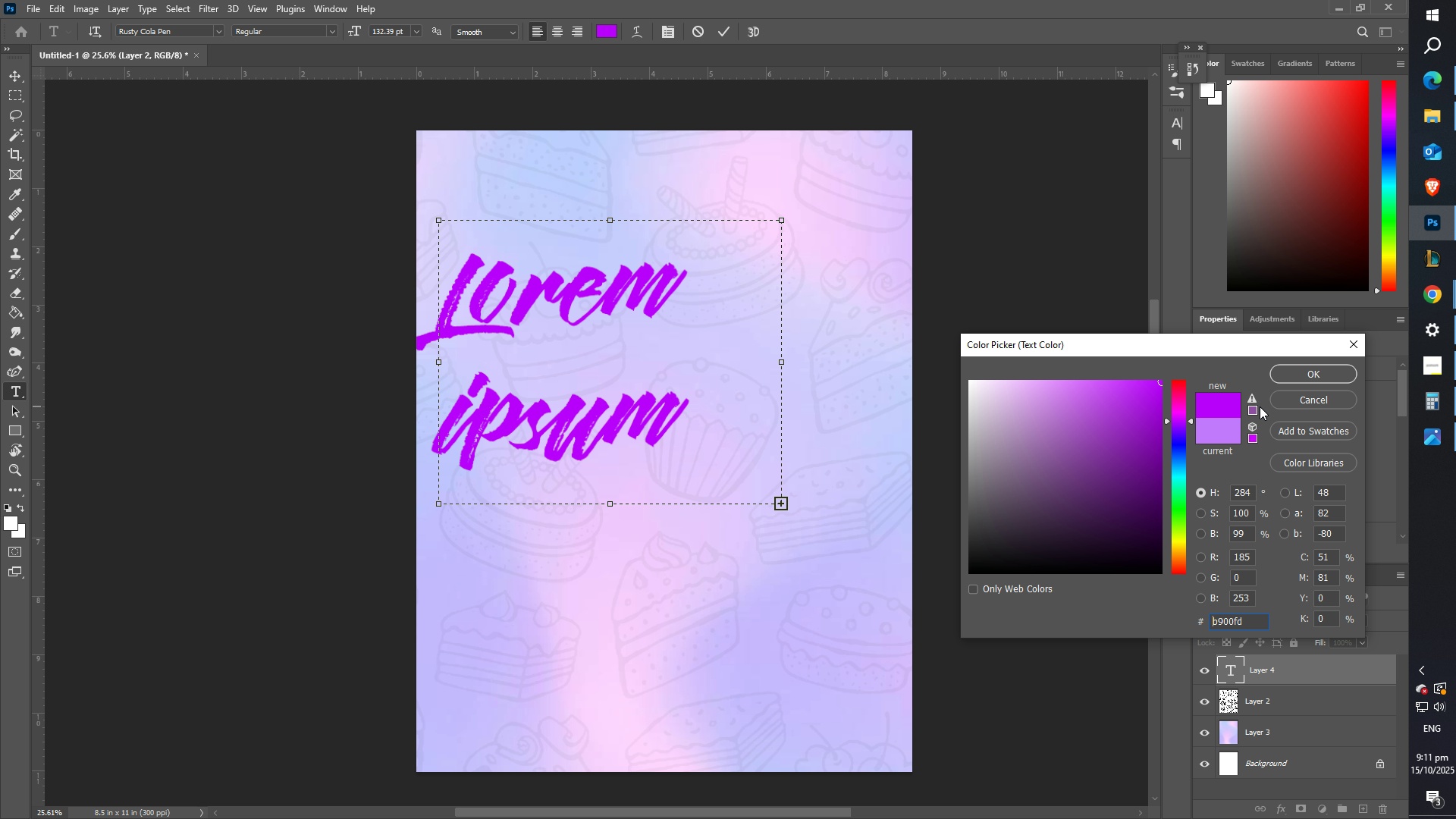 
left_click([1291, 379])
 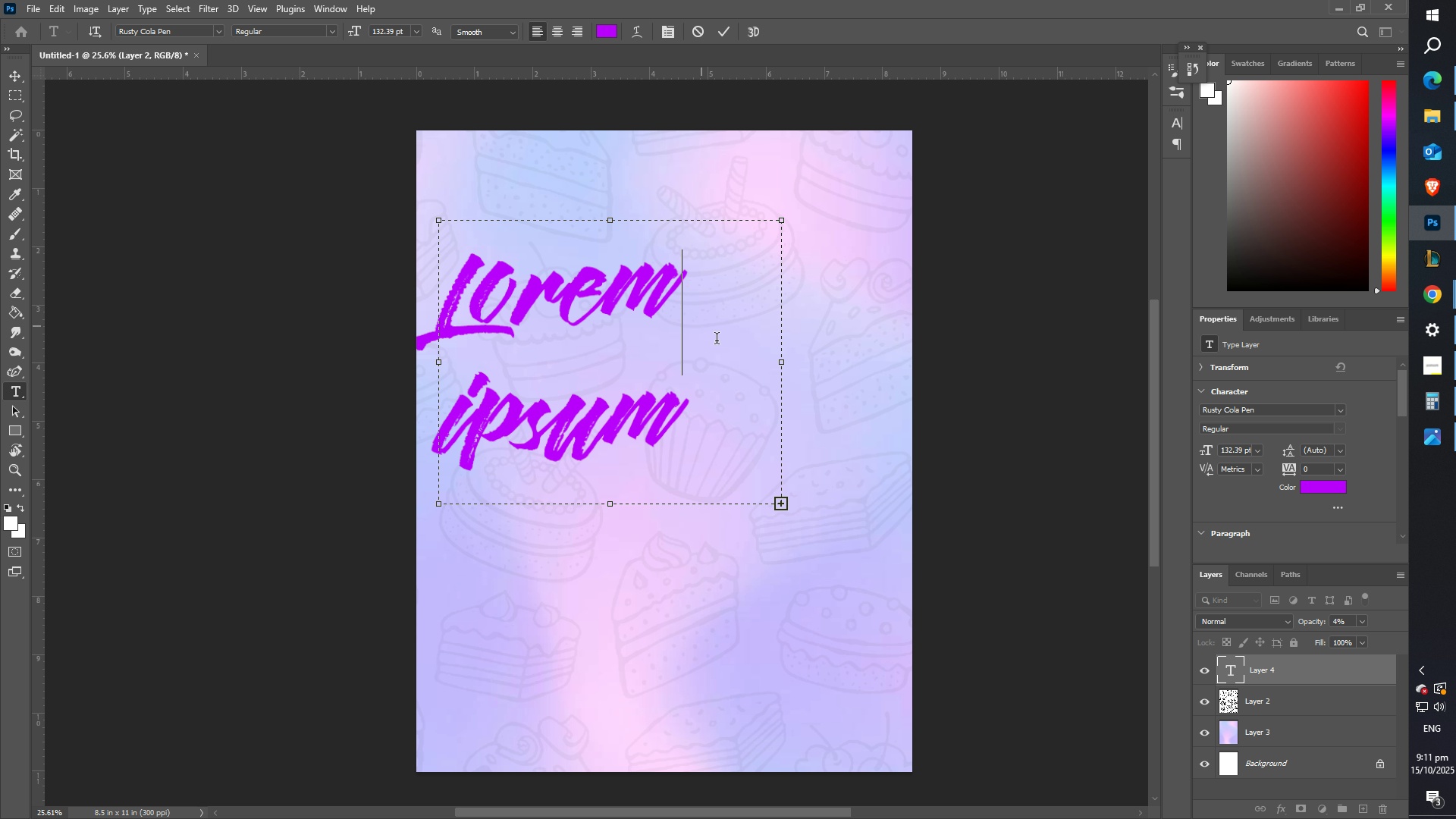 
key(Control+ControlLeft)
 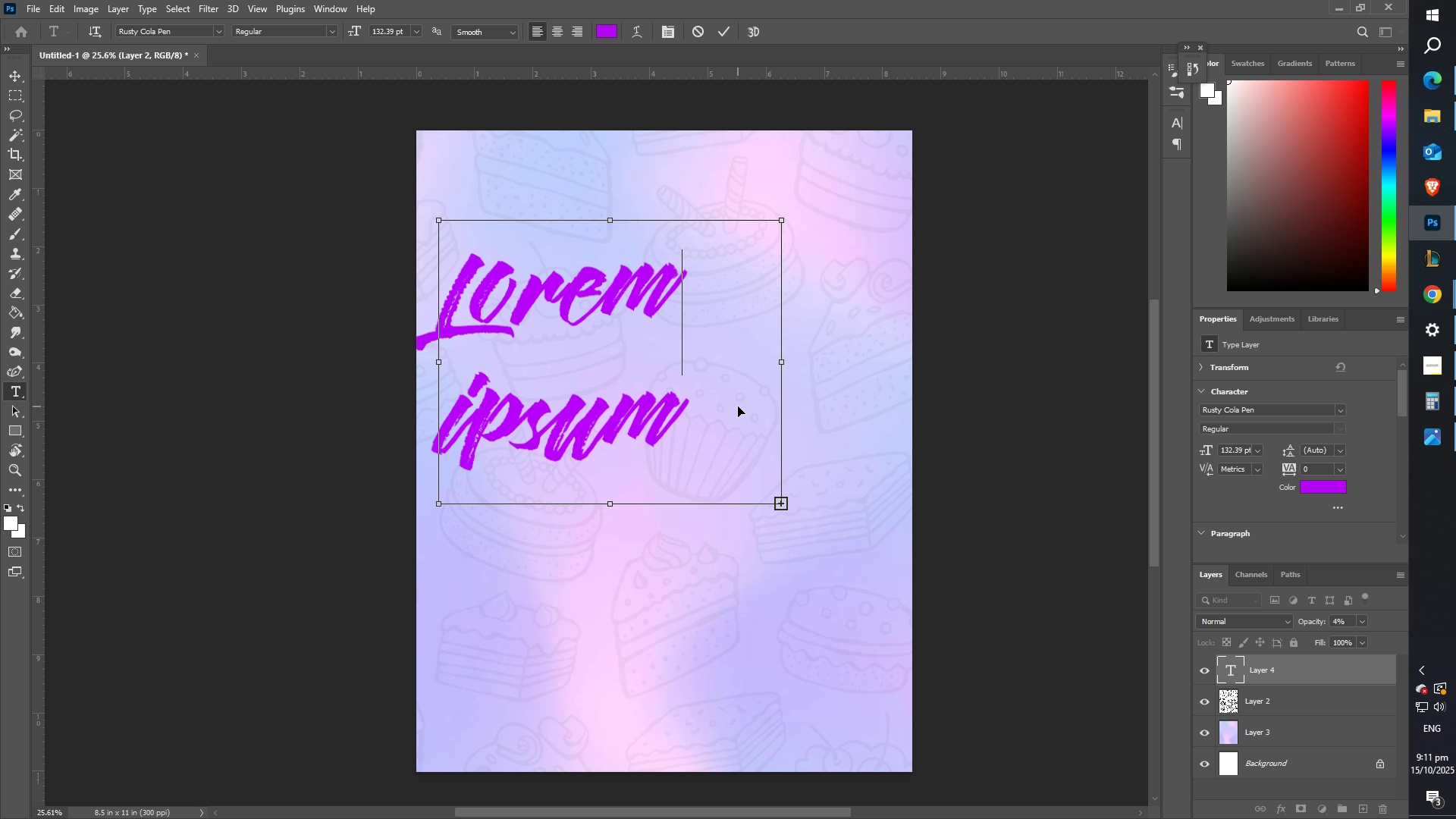 
key(Control+A)
 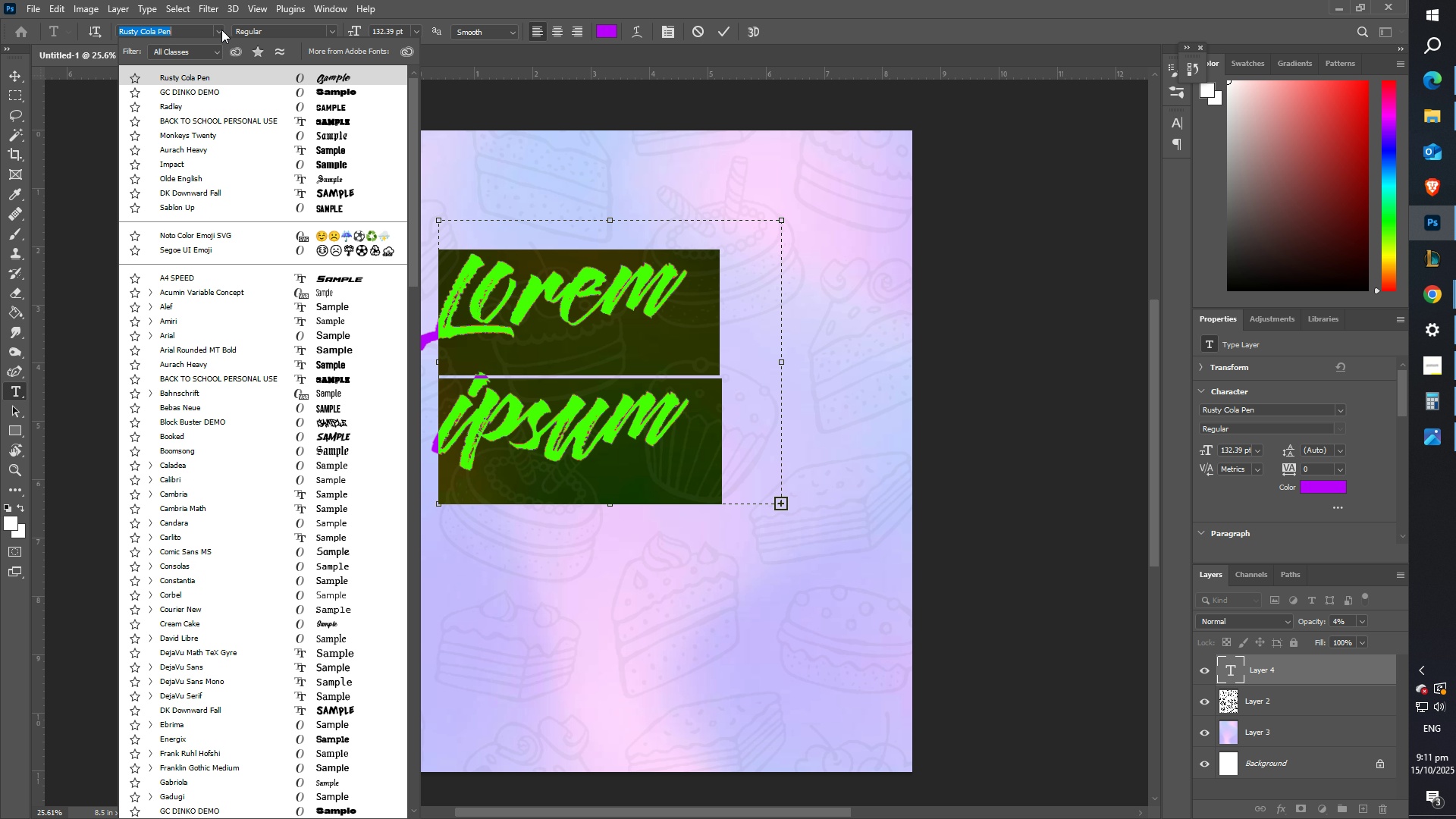 
scroll: coordinate [316, 421], scroll_direction: down, amount: 17.0
 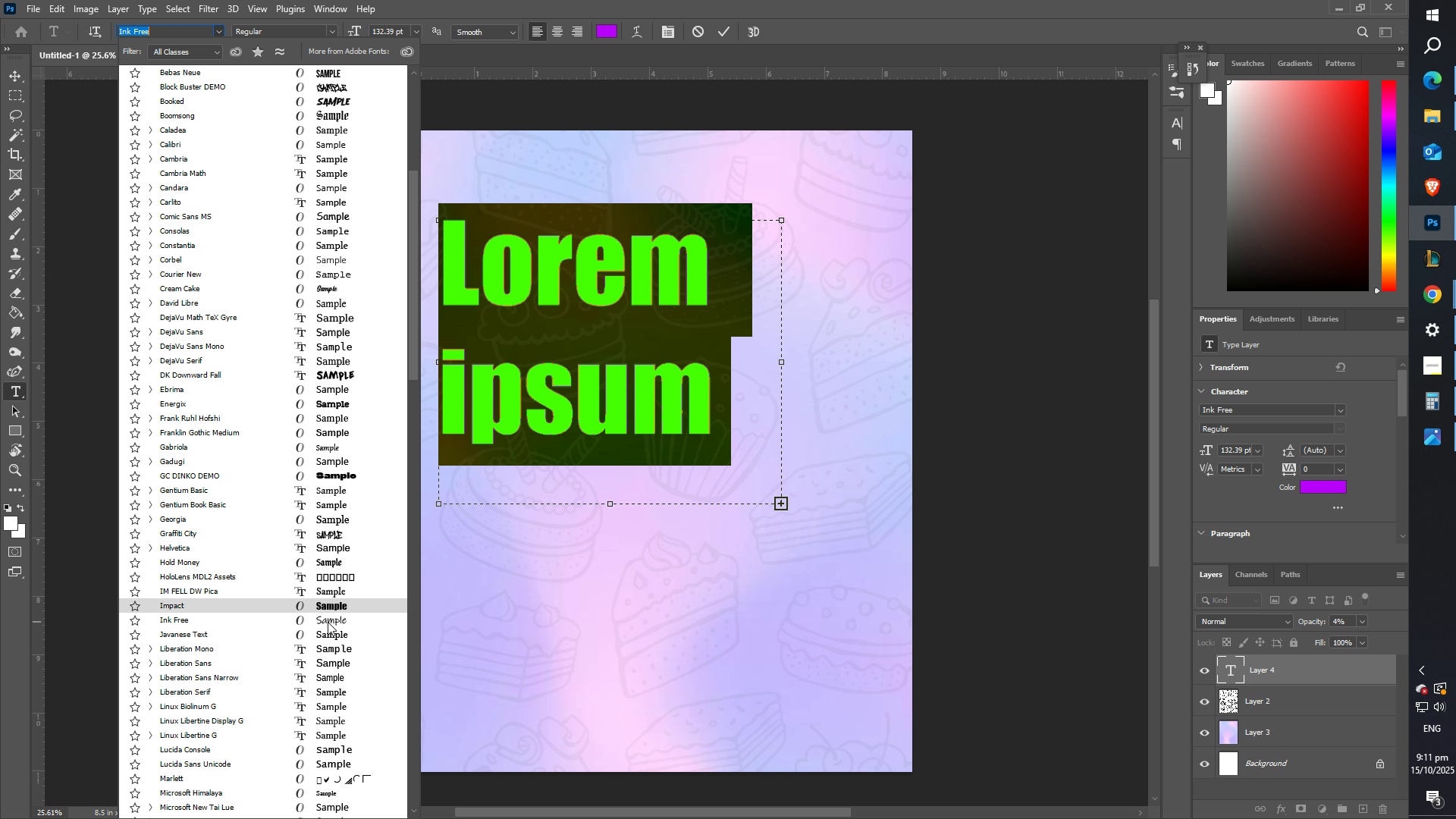 
wait(5.6)
 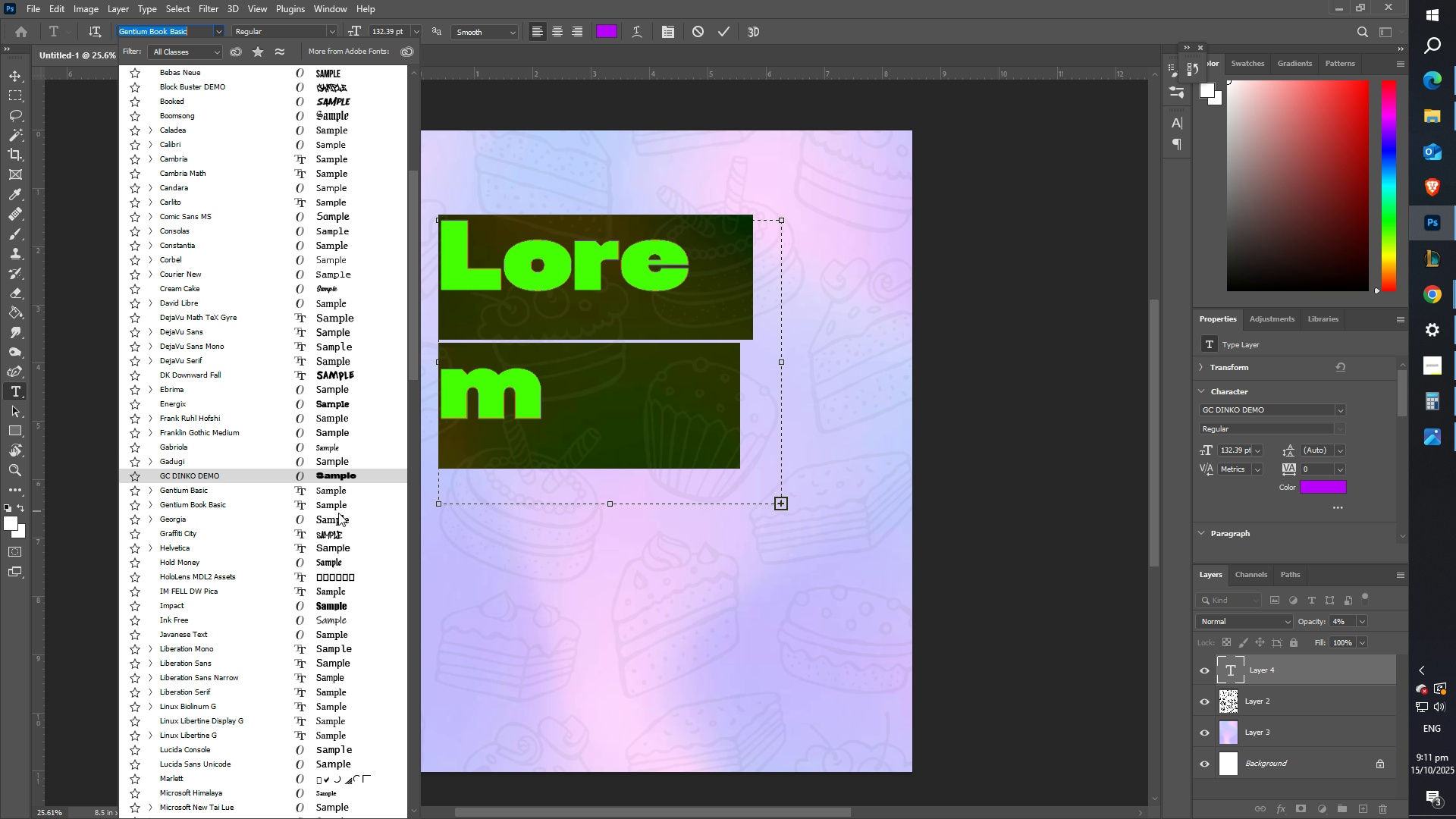 
double_click([626, 395])
 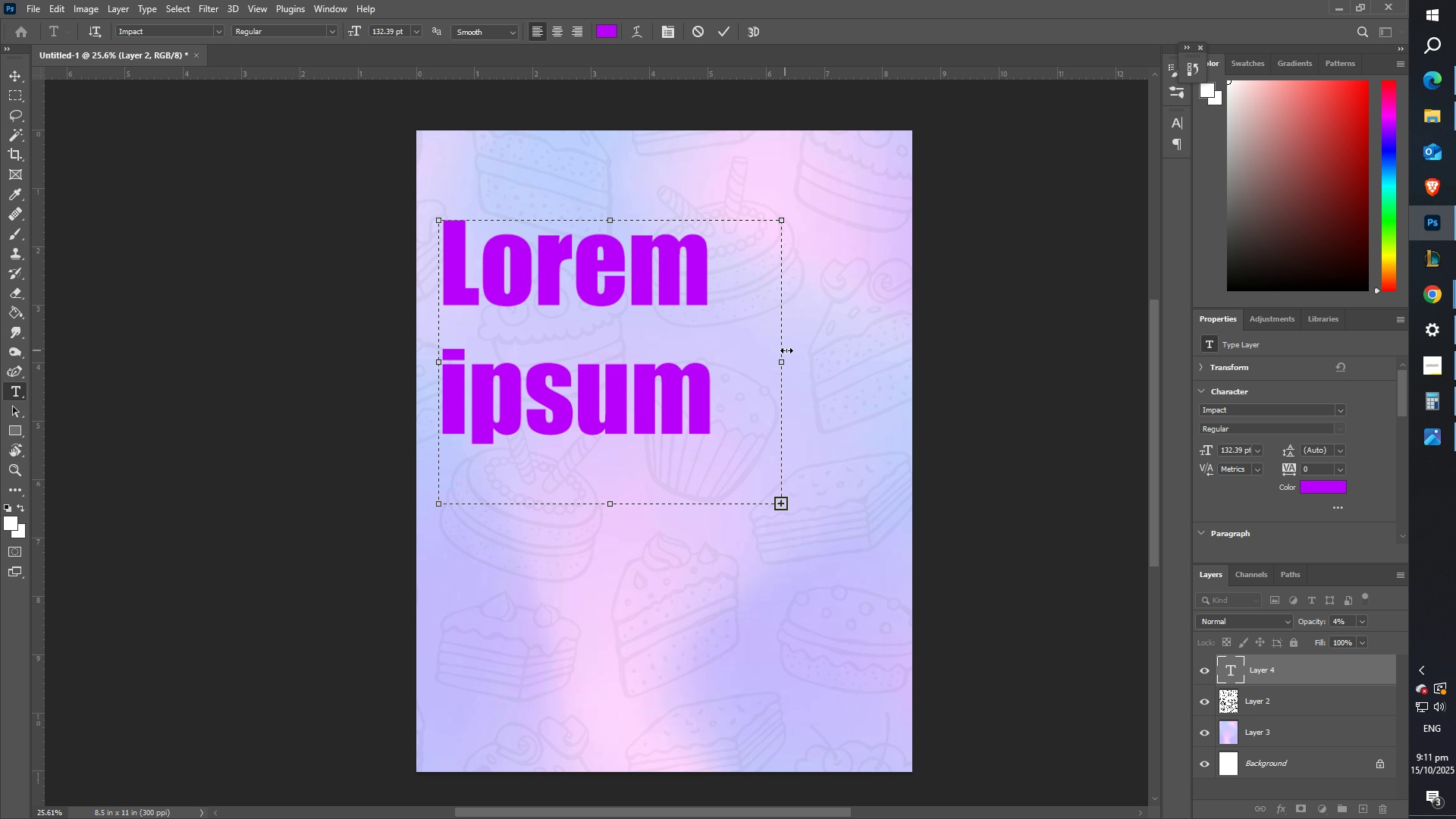 
left_click_drag(start_coordinate=[786, 353], to_coordinate=[849, 361])
 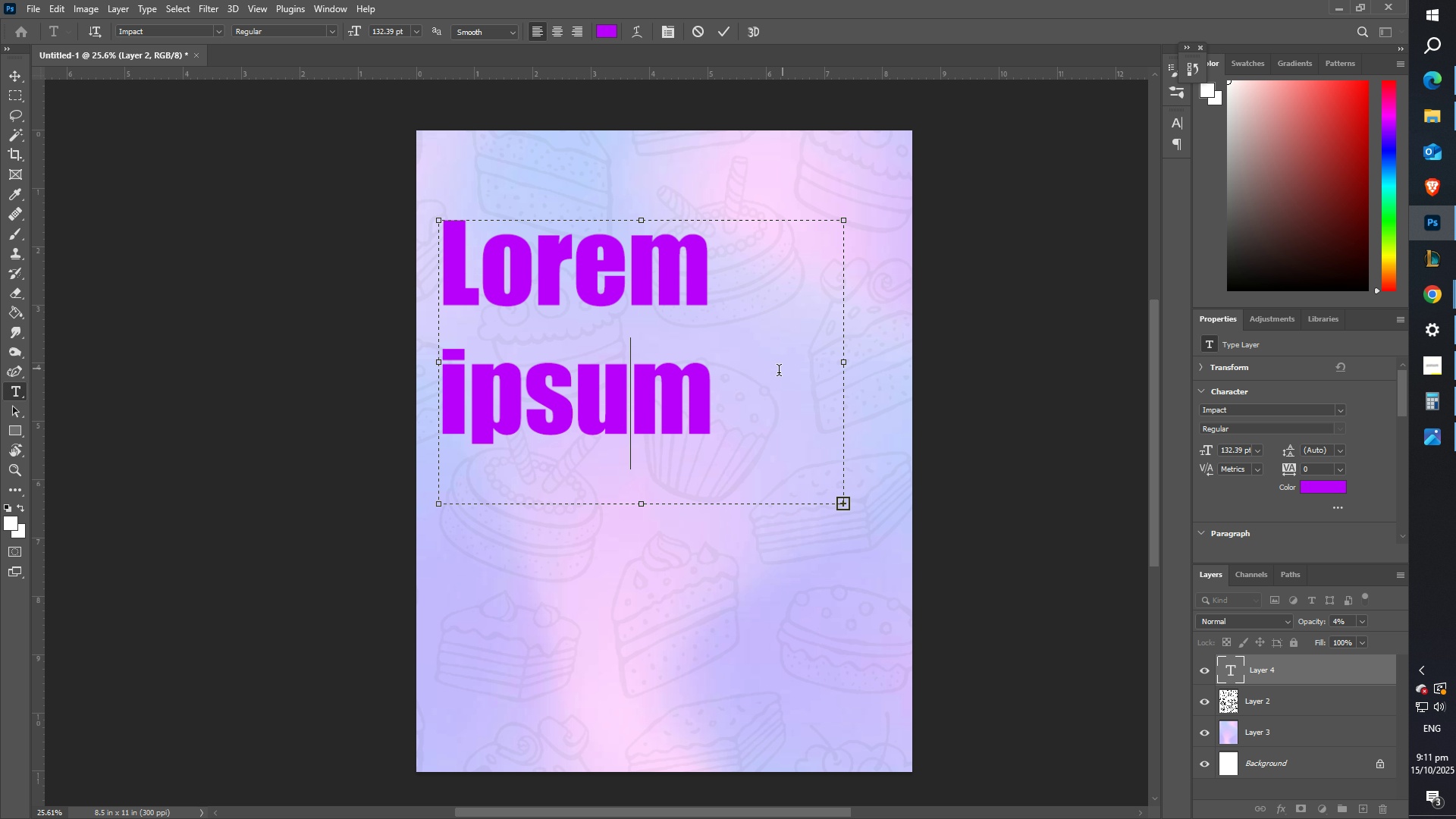 
key(Control+A)
 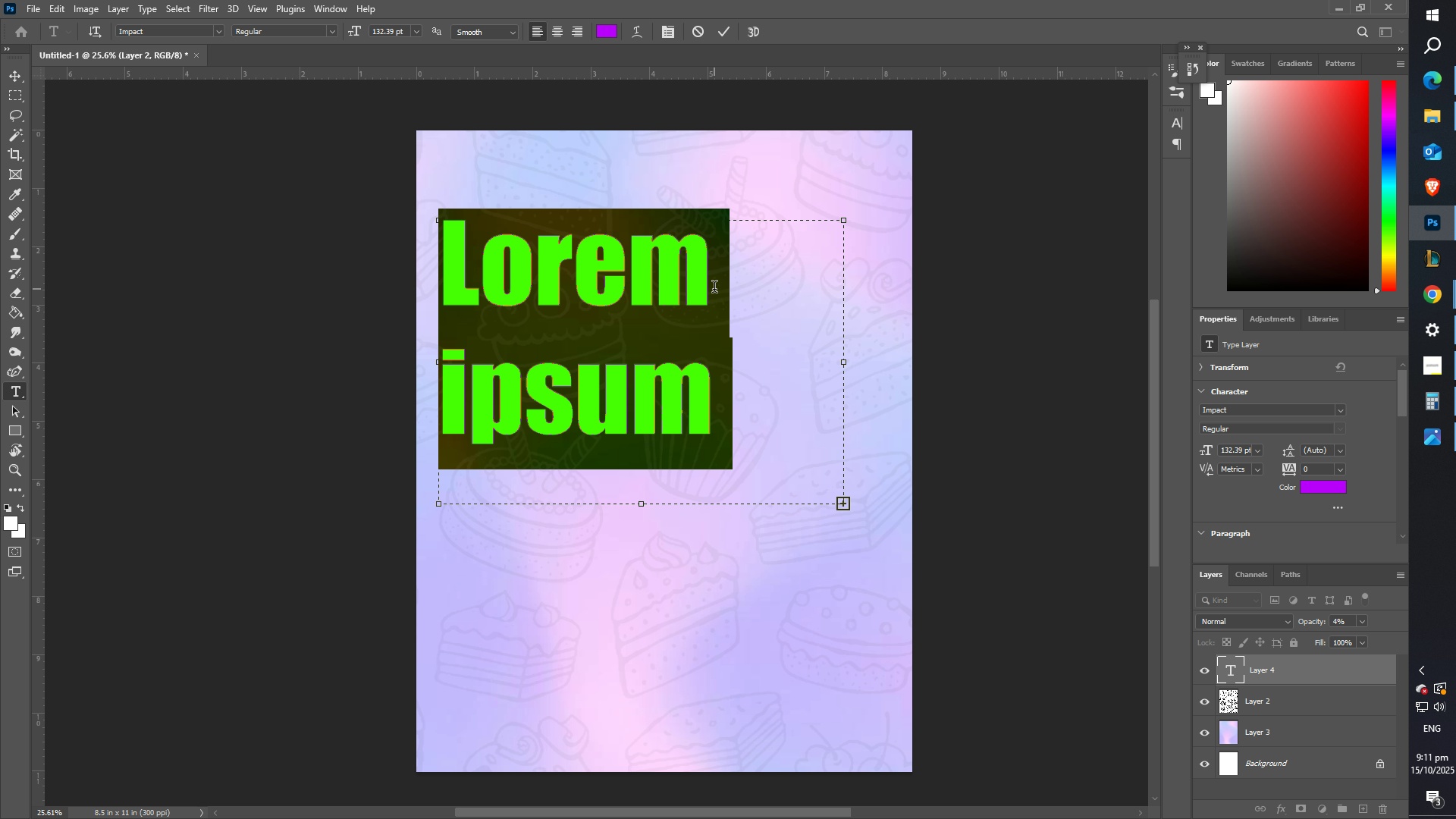 
hold_key(key=ControlLeft, duration=3.4)
 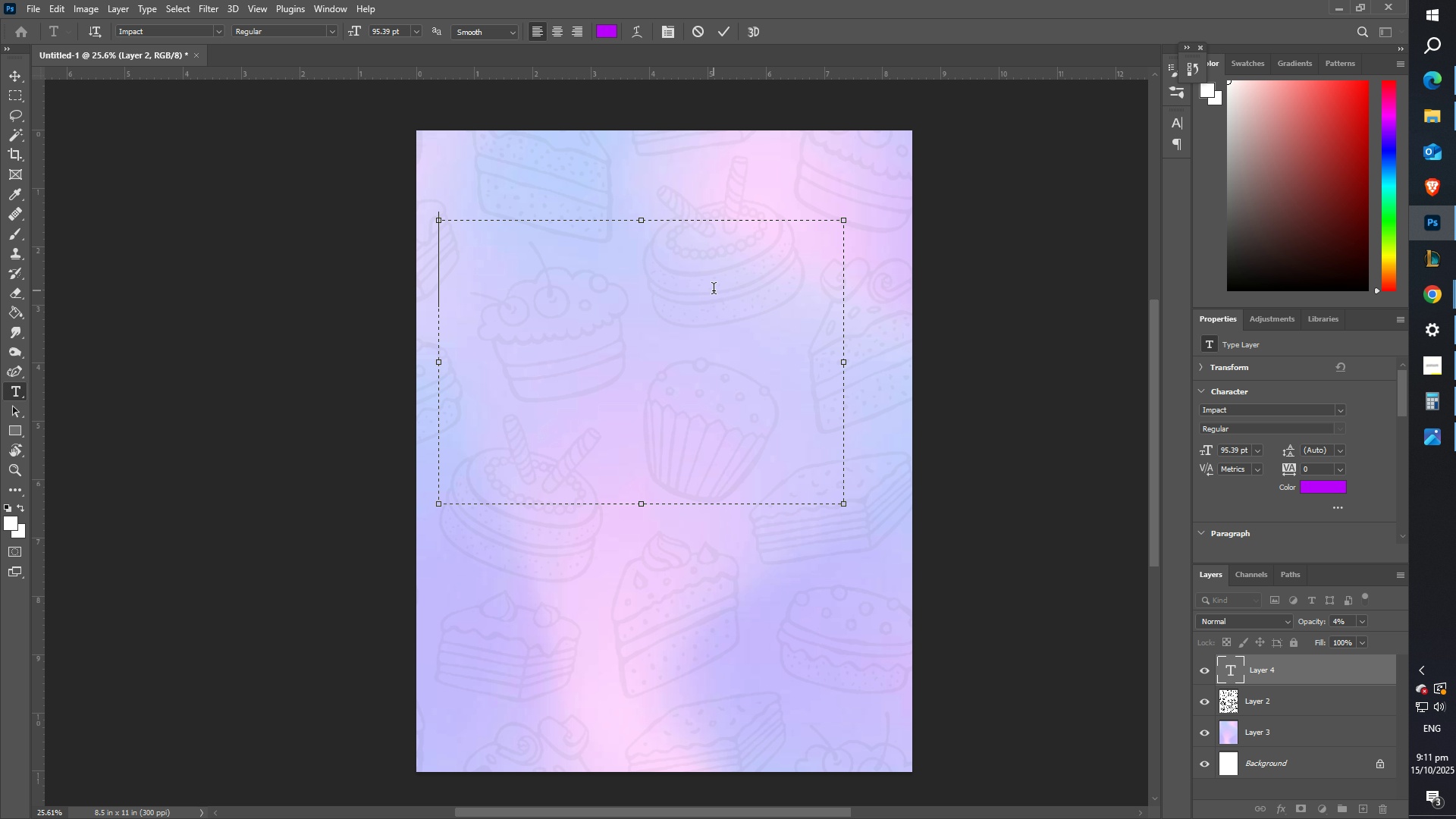 
hold_key(key=ShiftLeft, duration=3.3)
 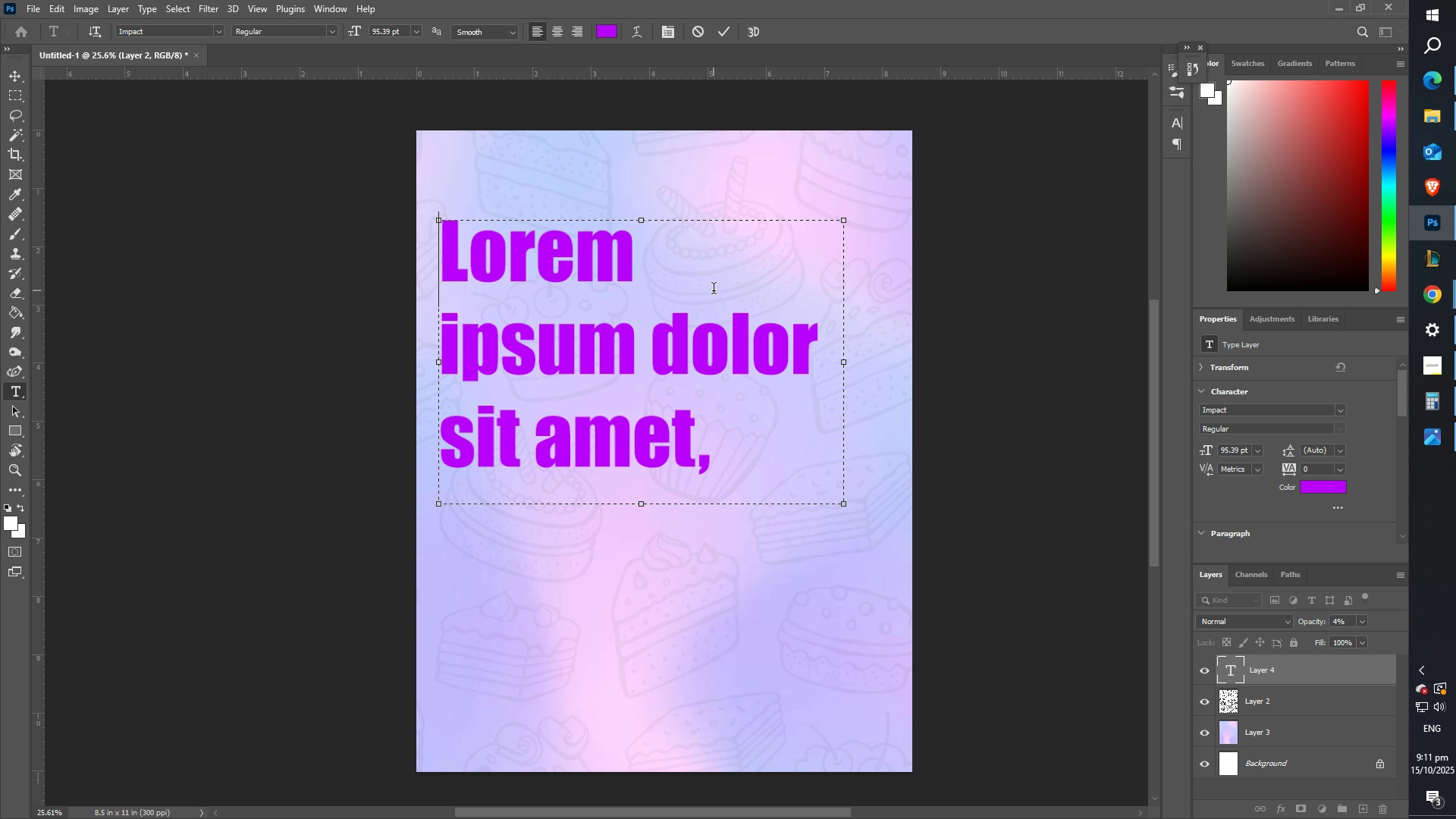 
hold_key(key=Comma, duration=1.5)
 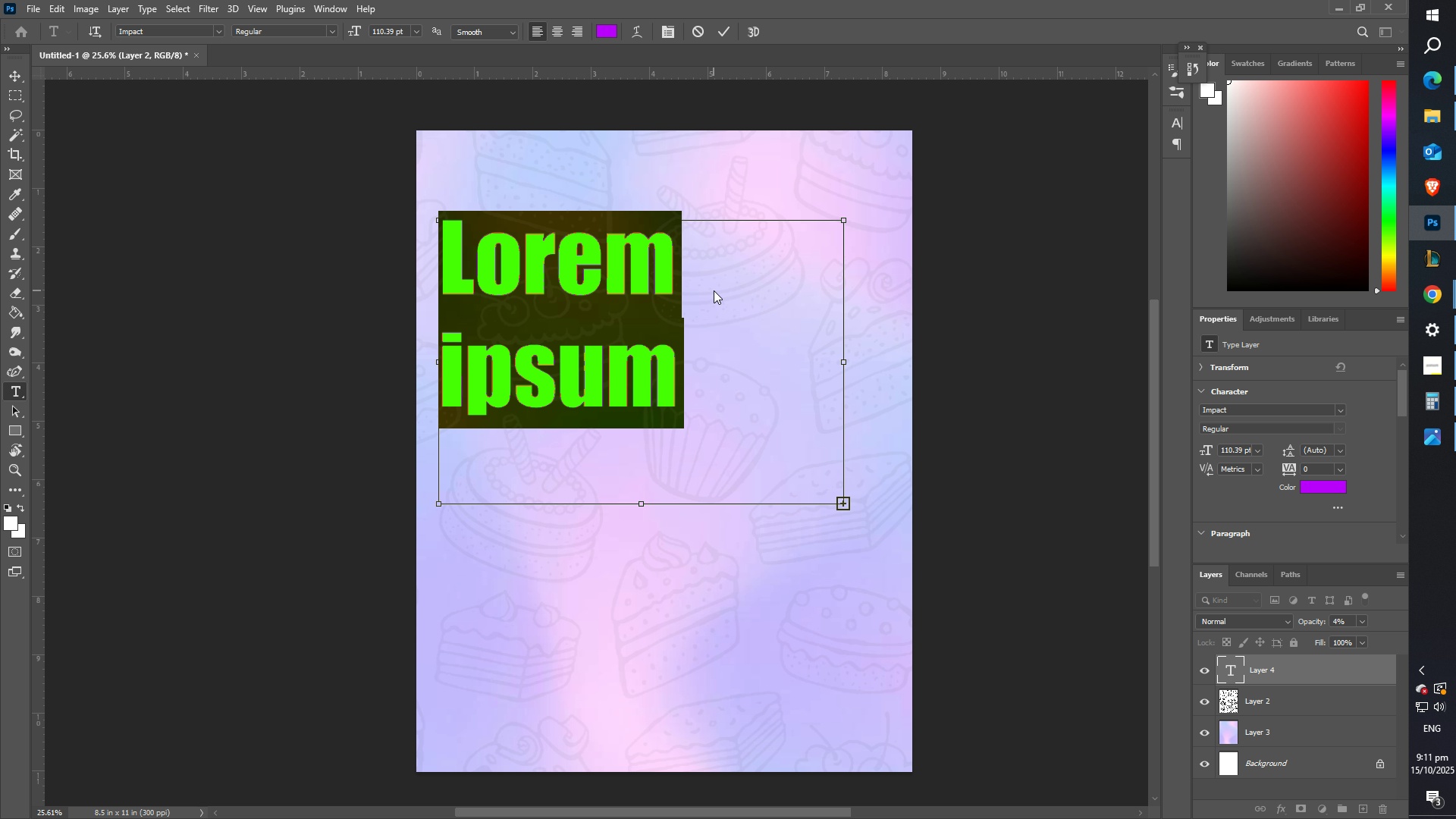 
hold_key(key=Comma, duration=1.37)
 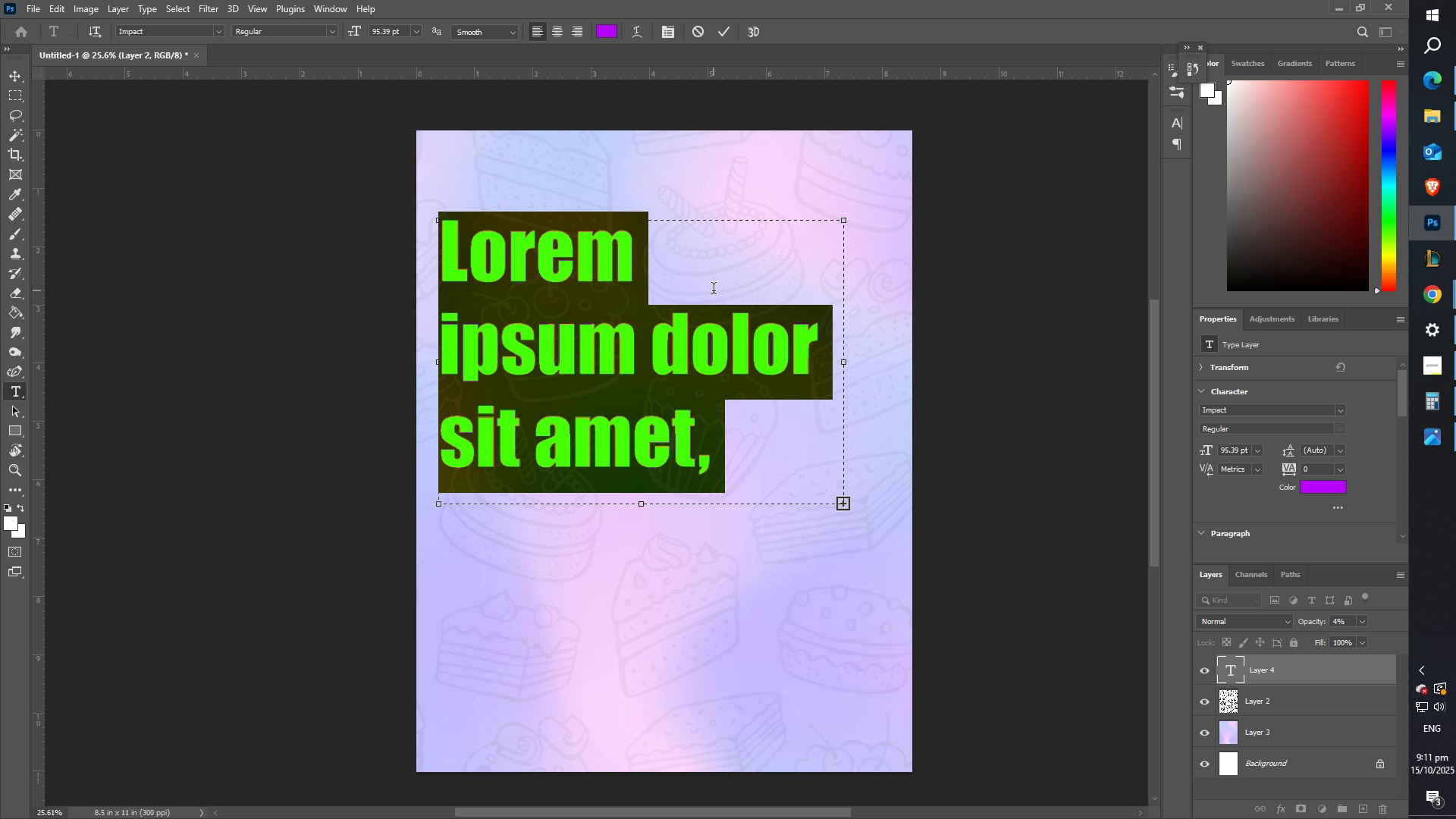 
key(Backspace)
 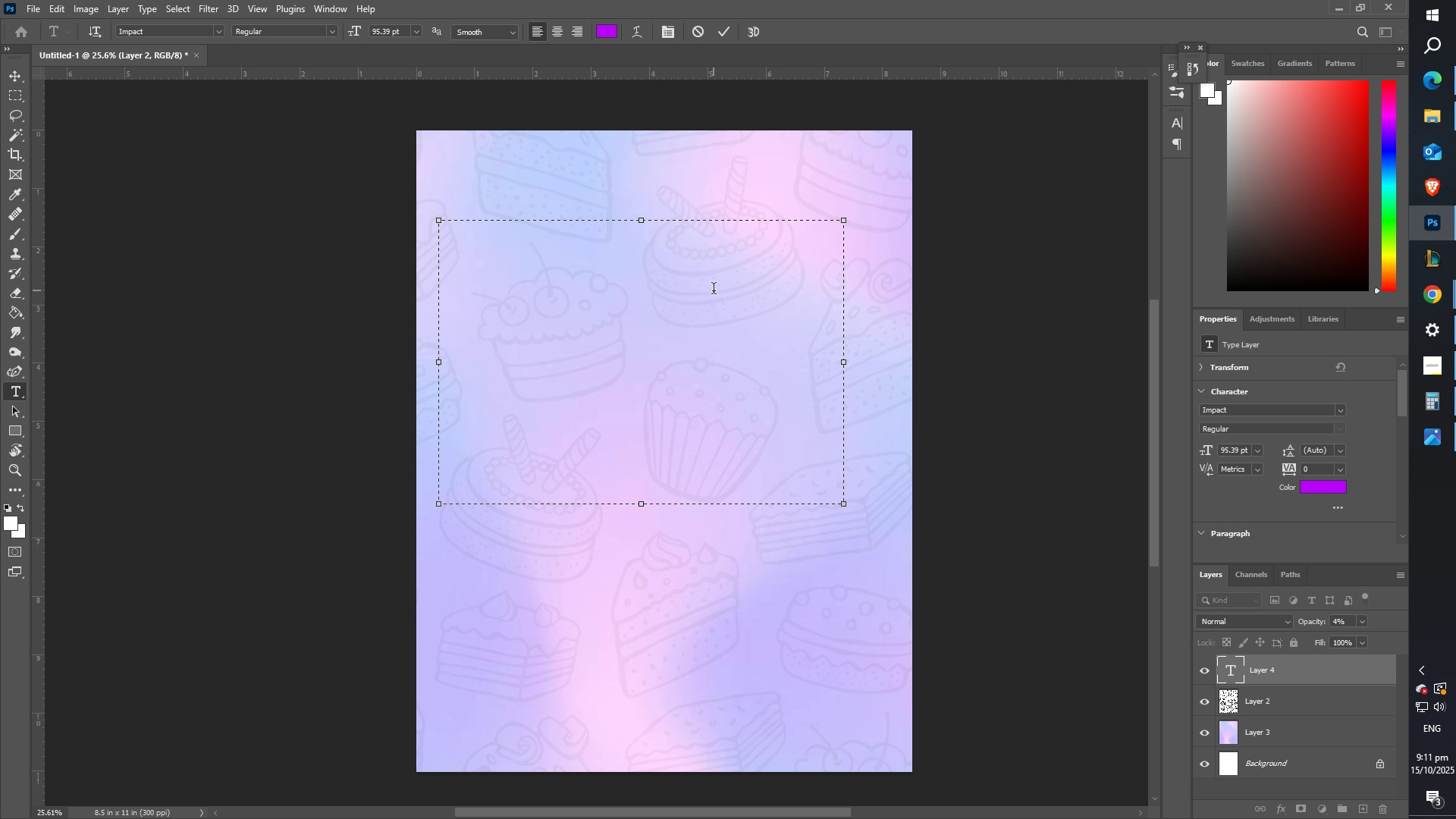 
hold_key(key=ShiftLeft, duration=0.37)
 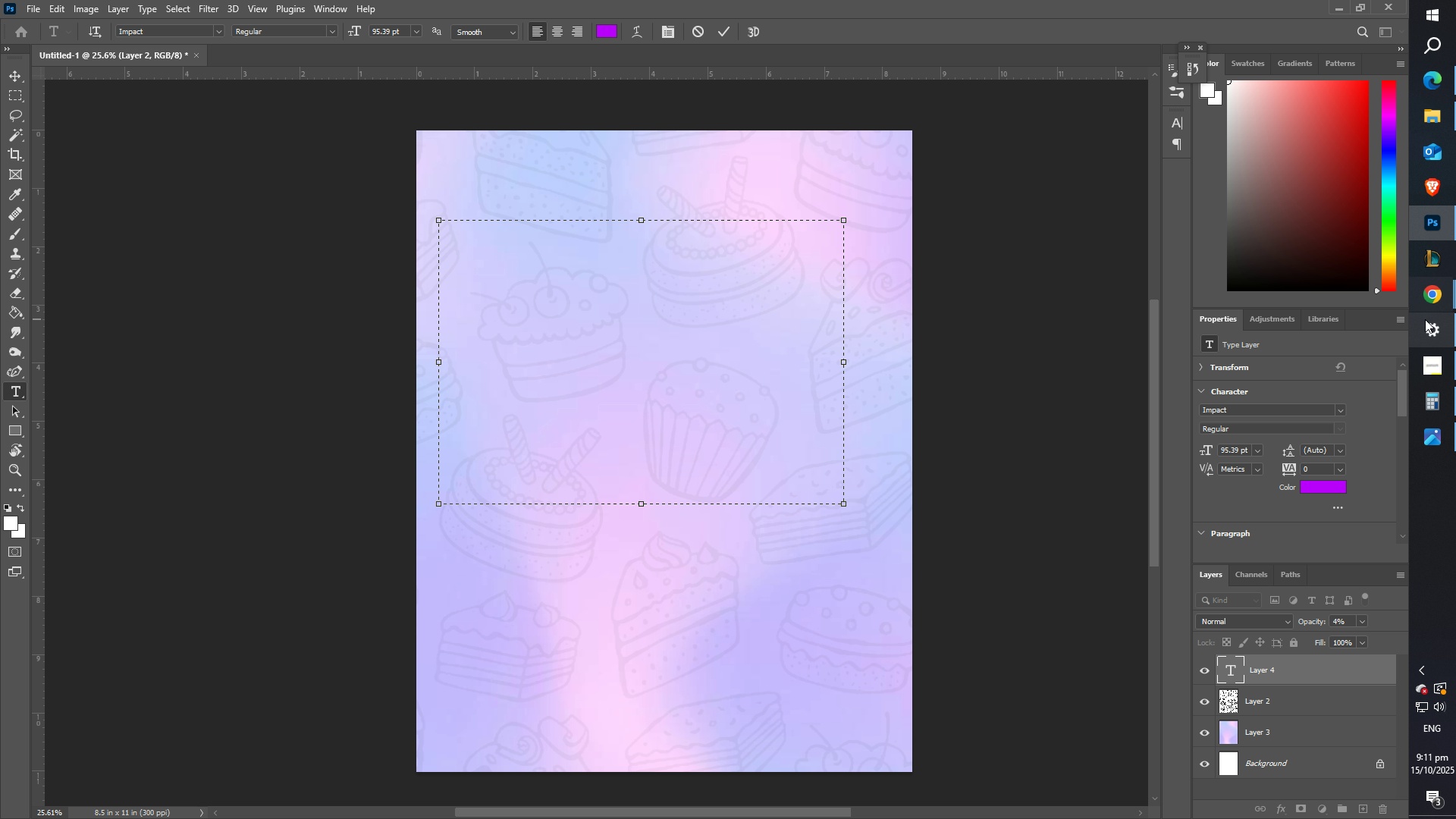 
left_click([1438, 292])
 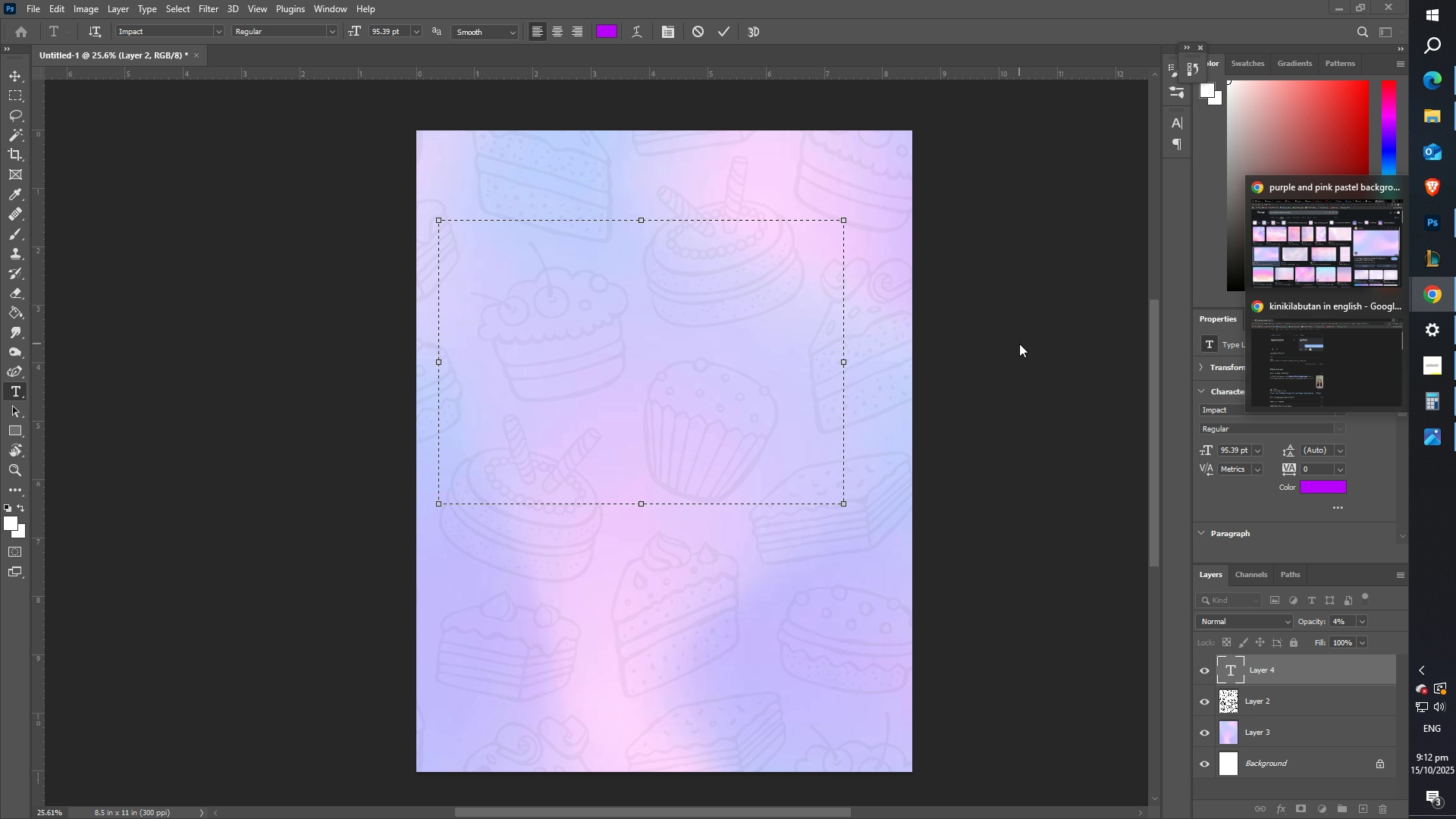 
wait(33.36)
 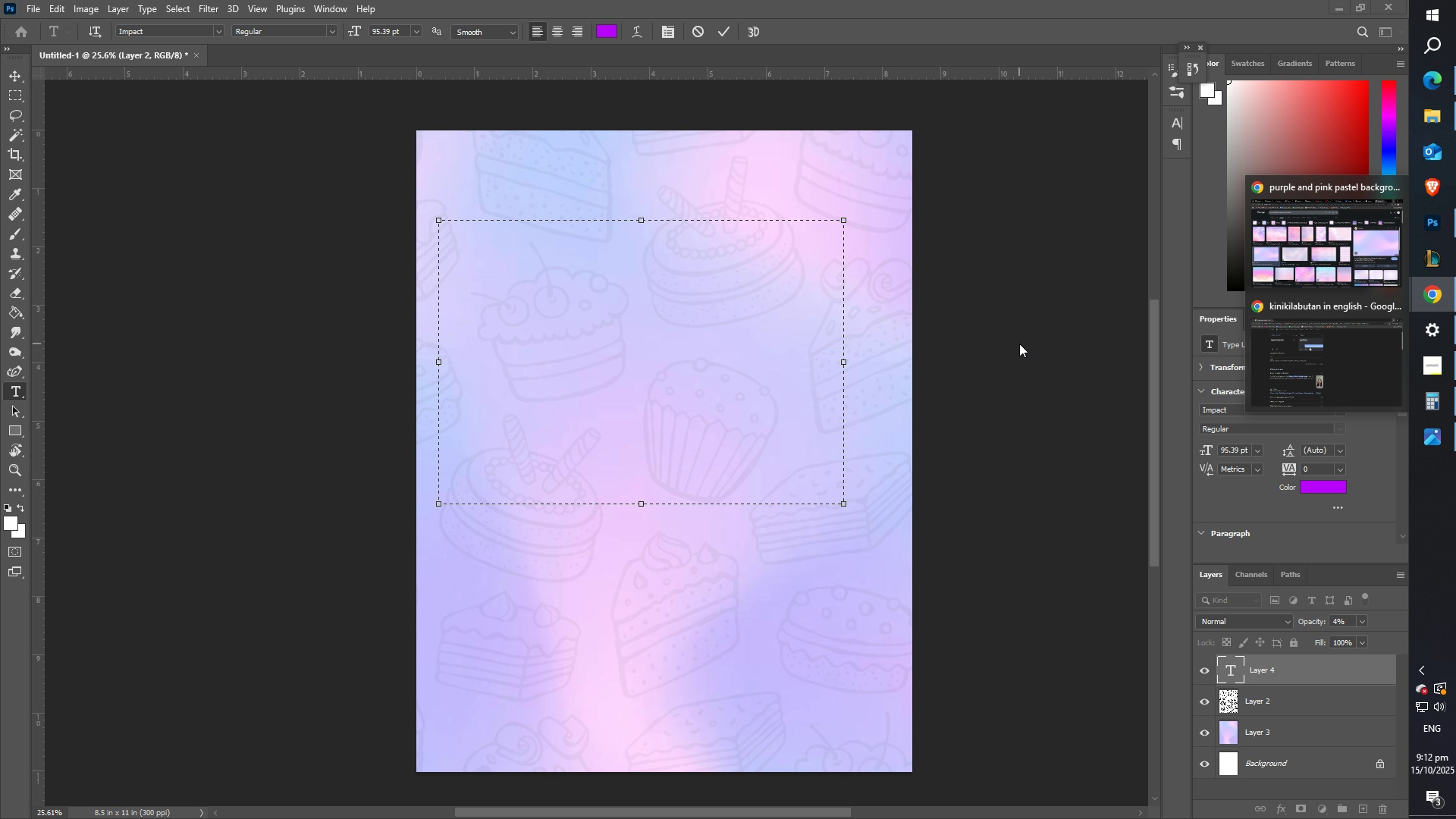 
left_click([736, 354])
 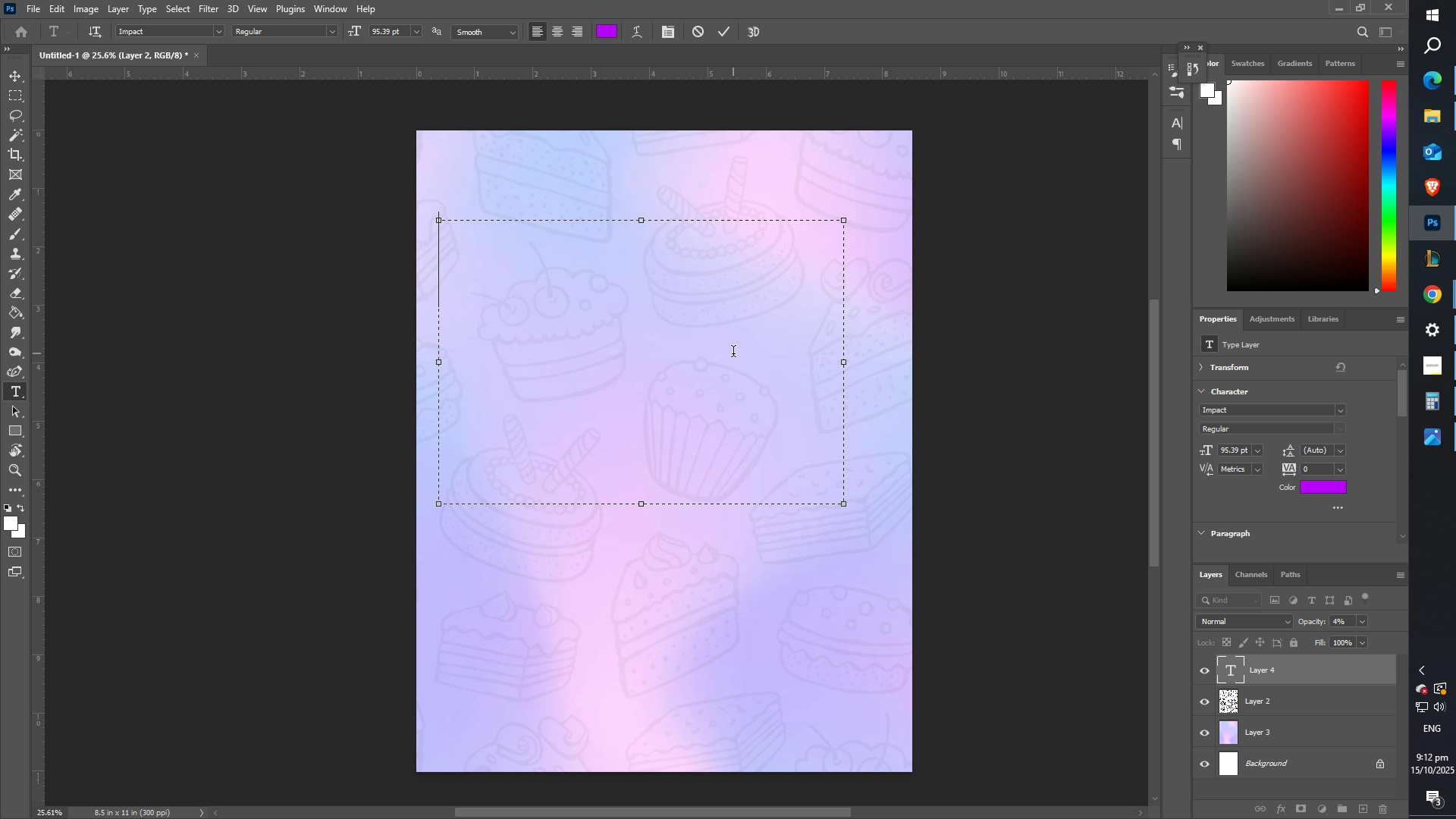 
wait(7.42)
 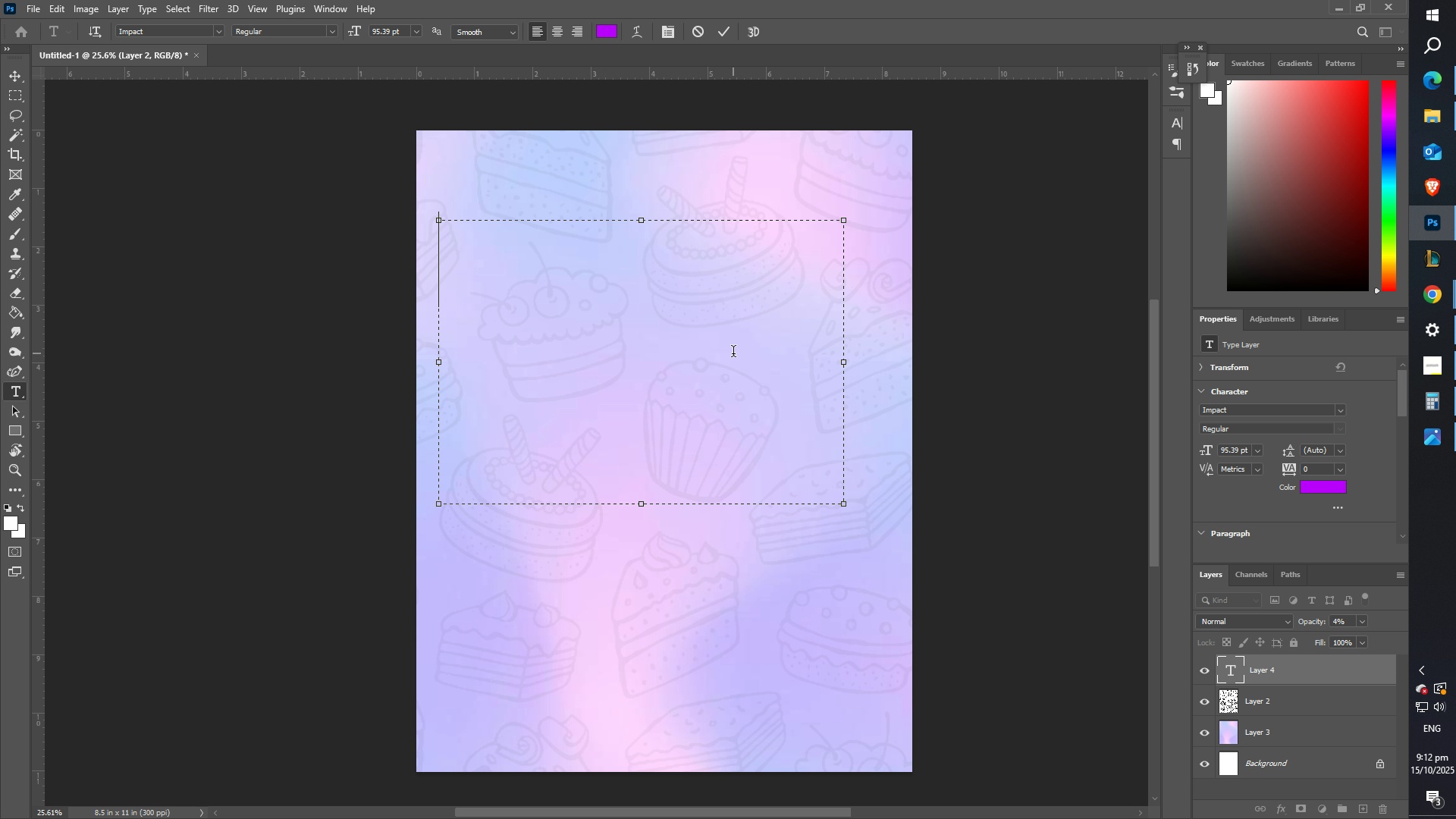 
type(rk)
key(Backspace)
key(Backspace)
key(Backspace)
type(RK Swer)
key(Backspace)
type(ets and Desserts)
 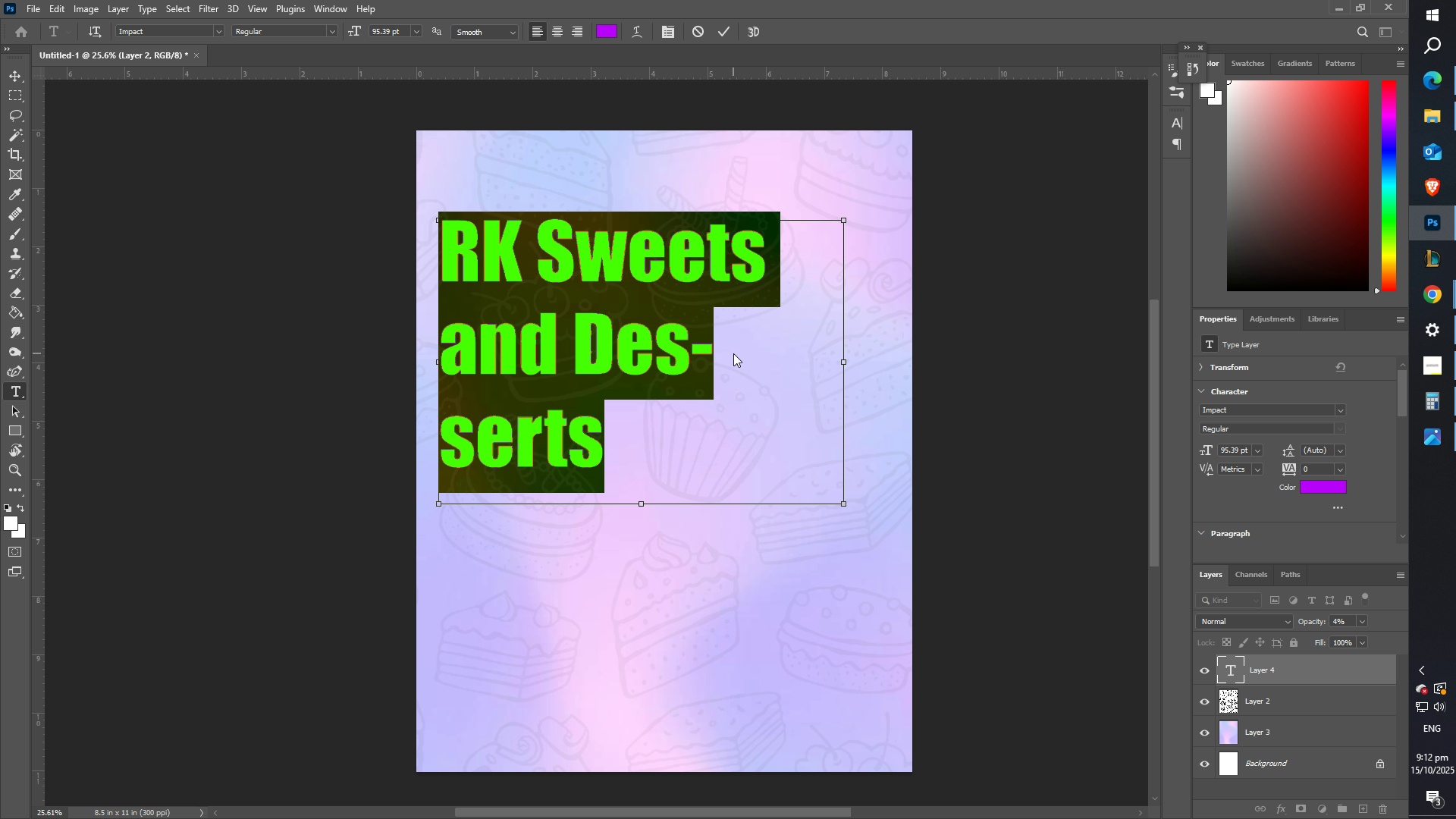 
key(Control+A)
 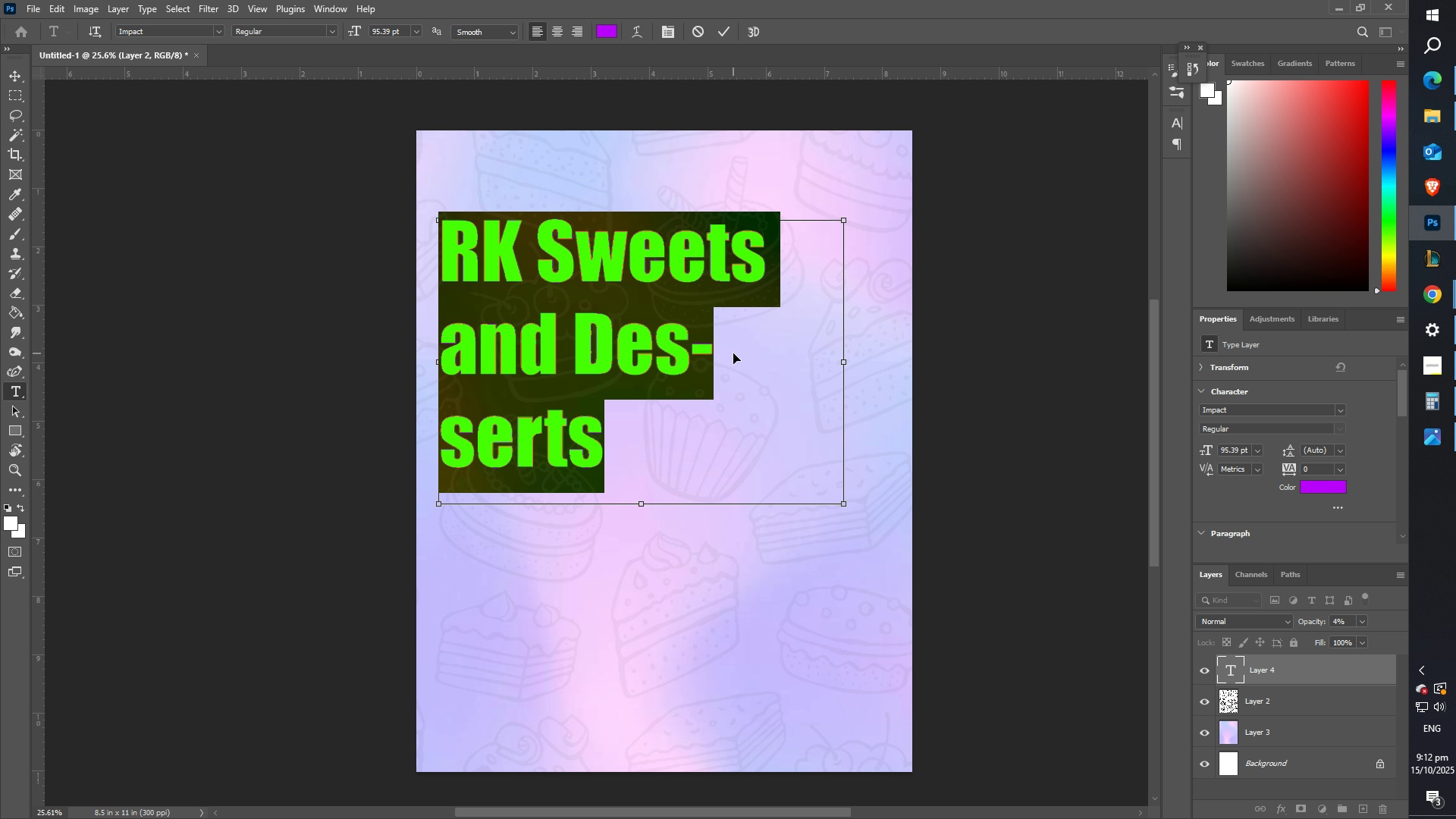 
hold_key(key=Comma, duration=1.52)
 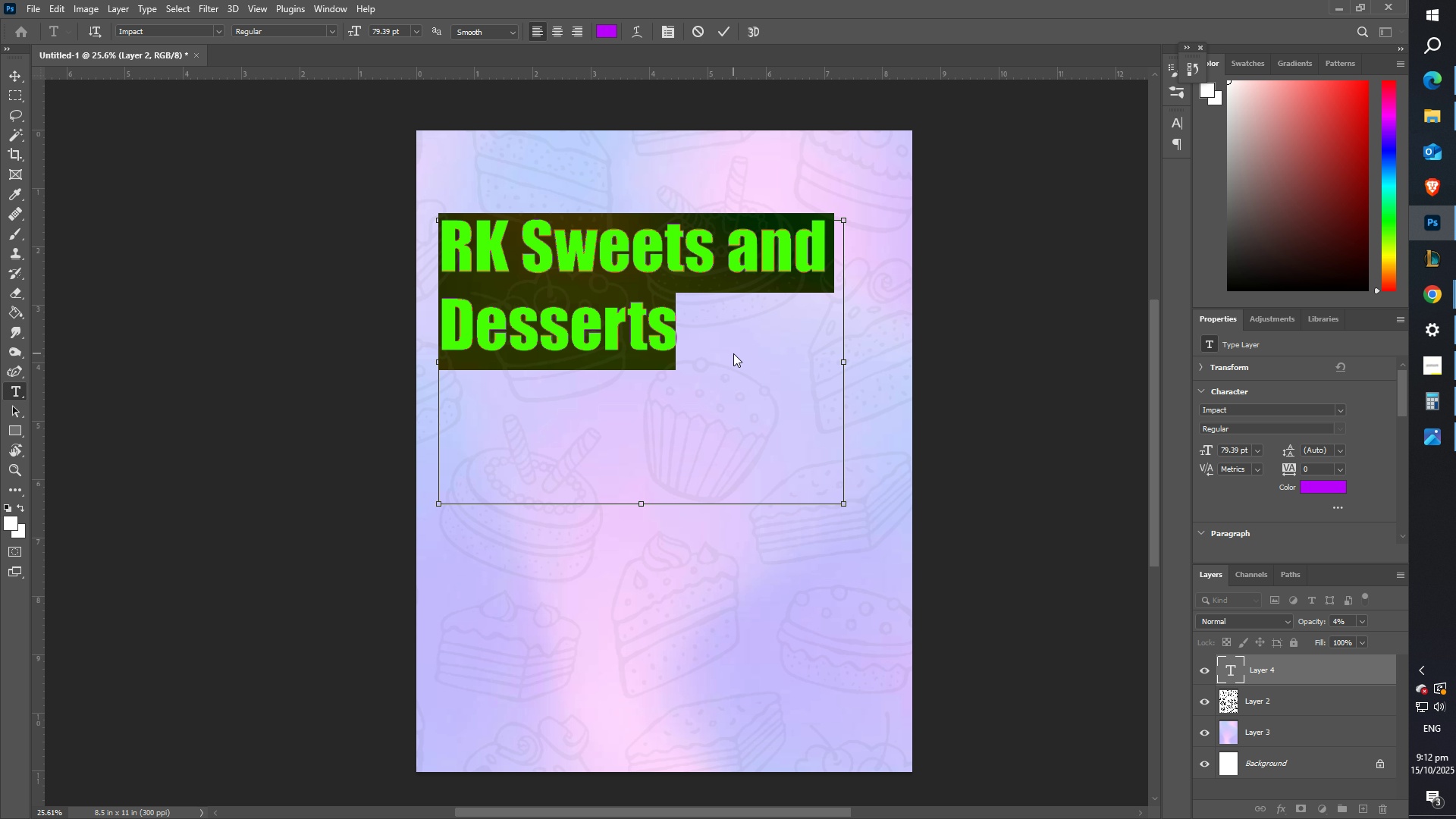 
hold_key(key=Comma, duration=1.39)
 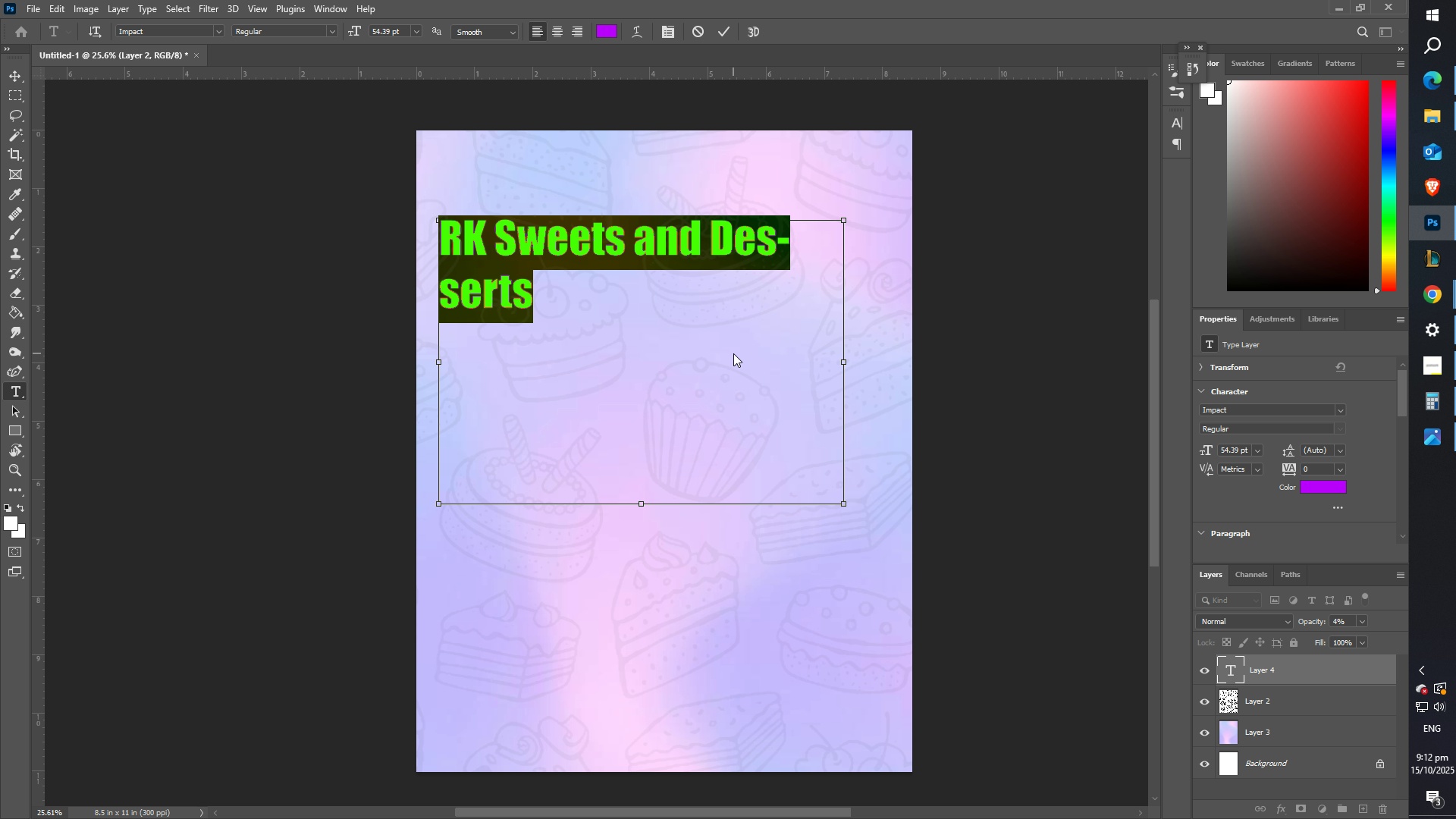 
key(Control+Shift+Comma)
 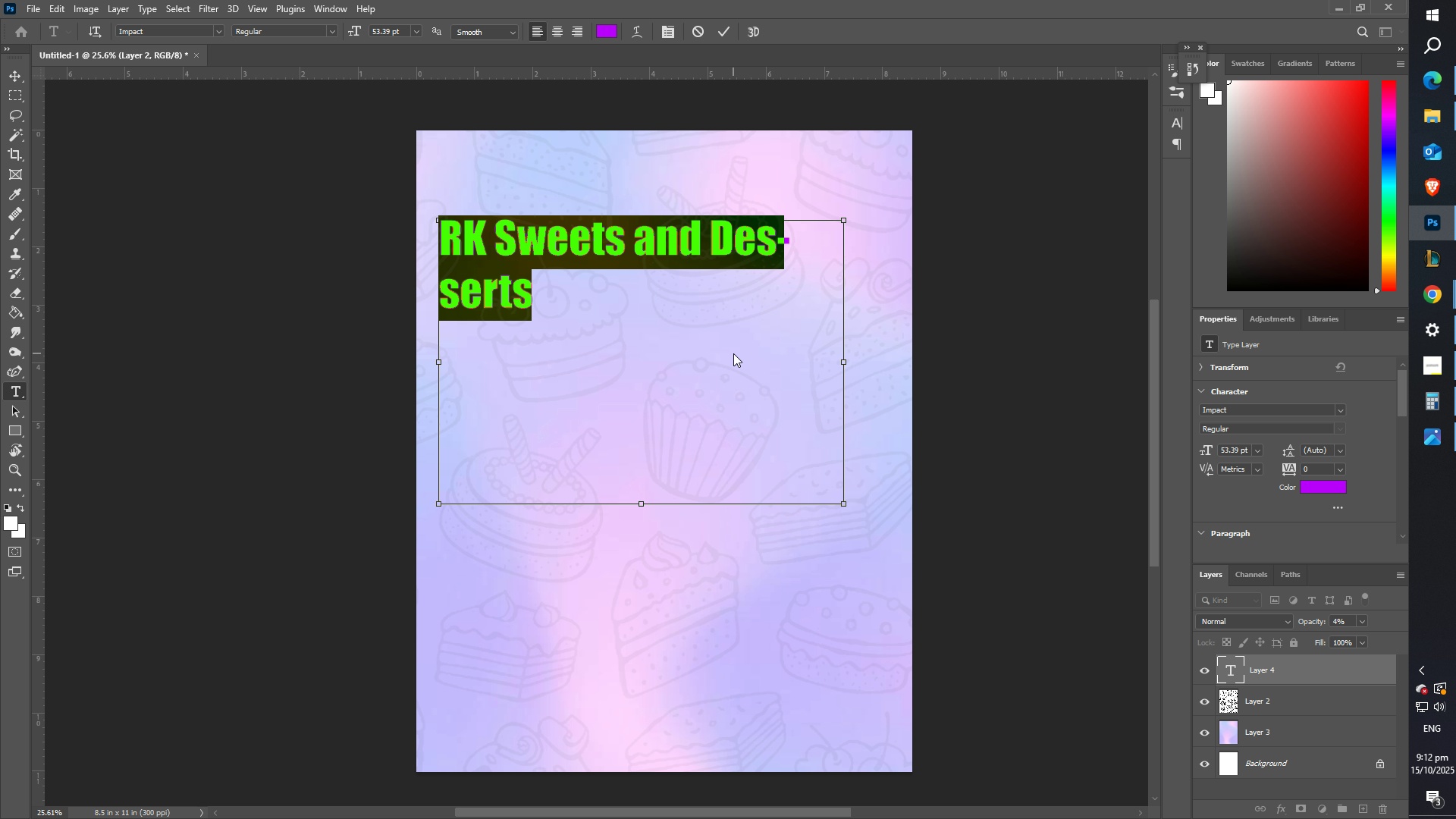 
key(Control+Shift+Comma)
 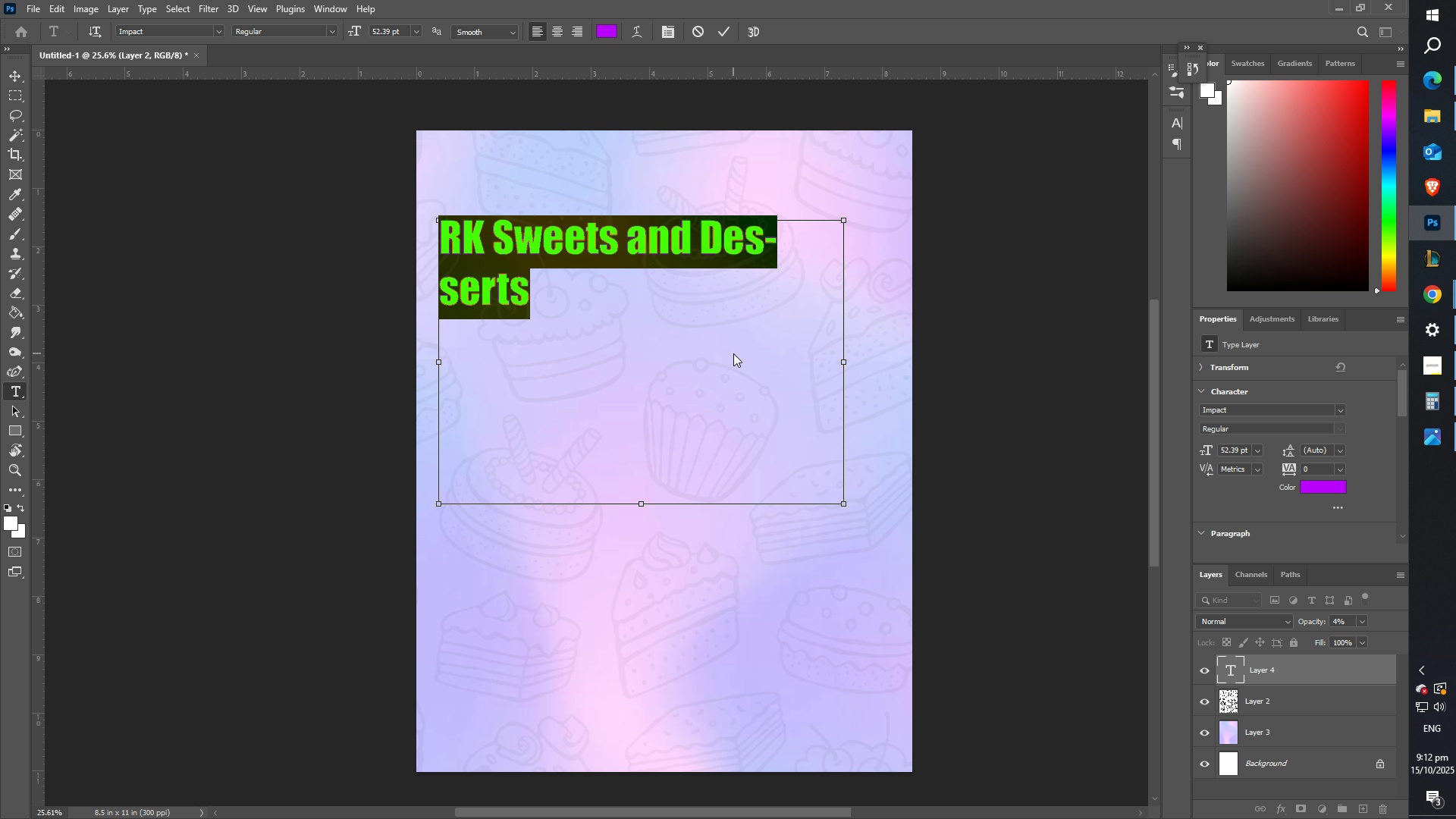 
hold_key(key=Comma, duration=1.26)
 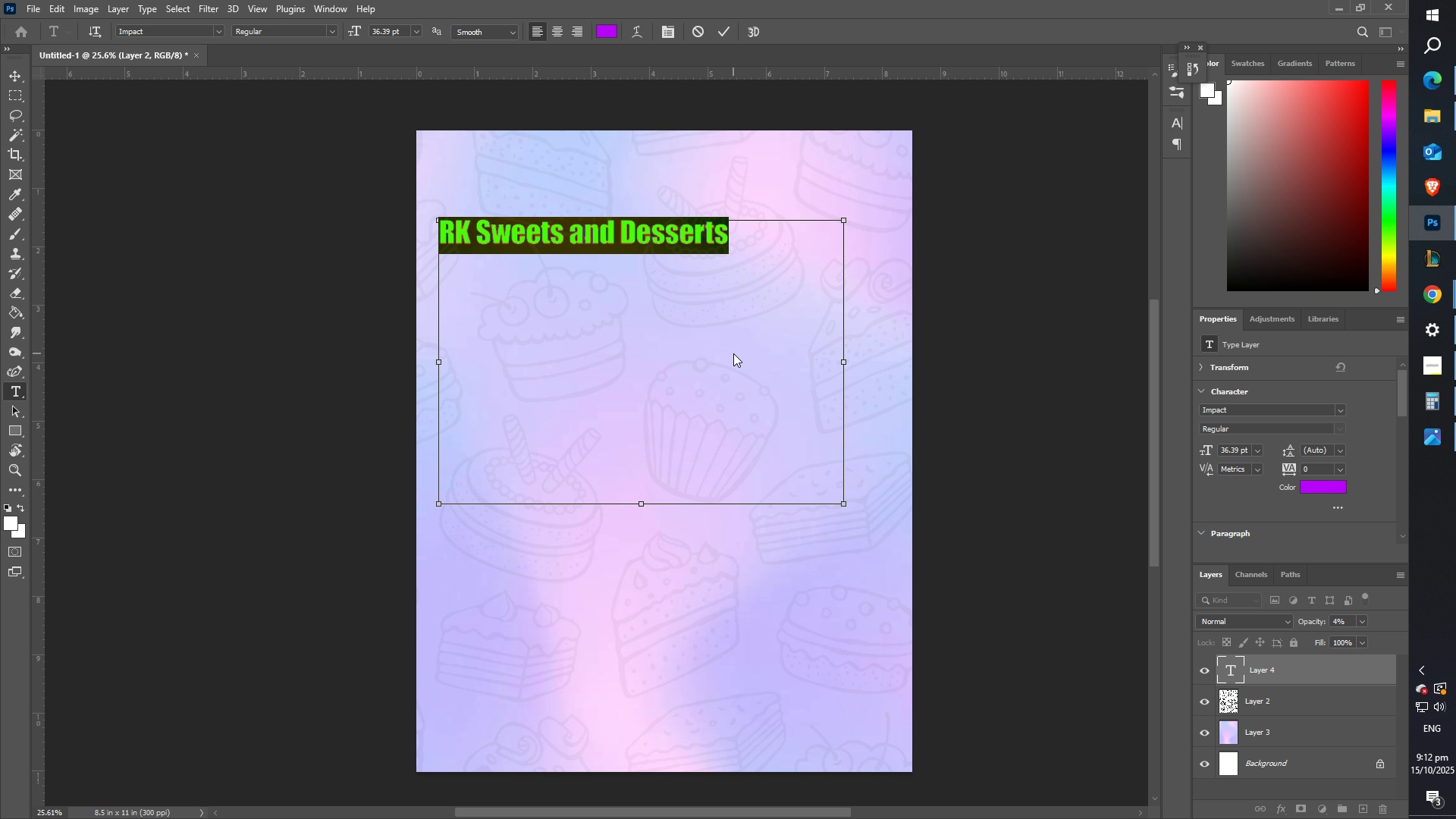 
key(Control+Shift+Comma)
 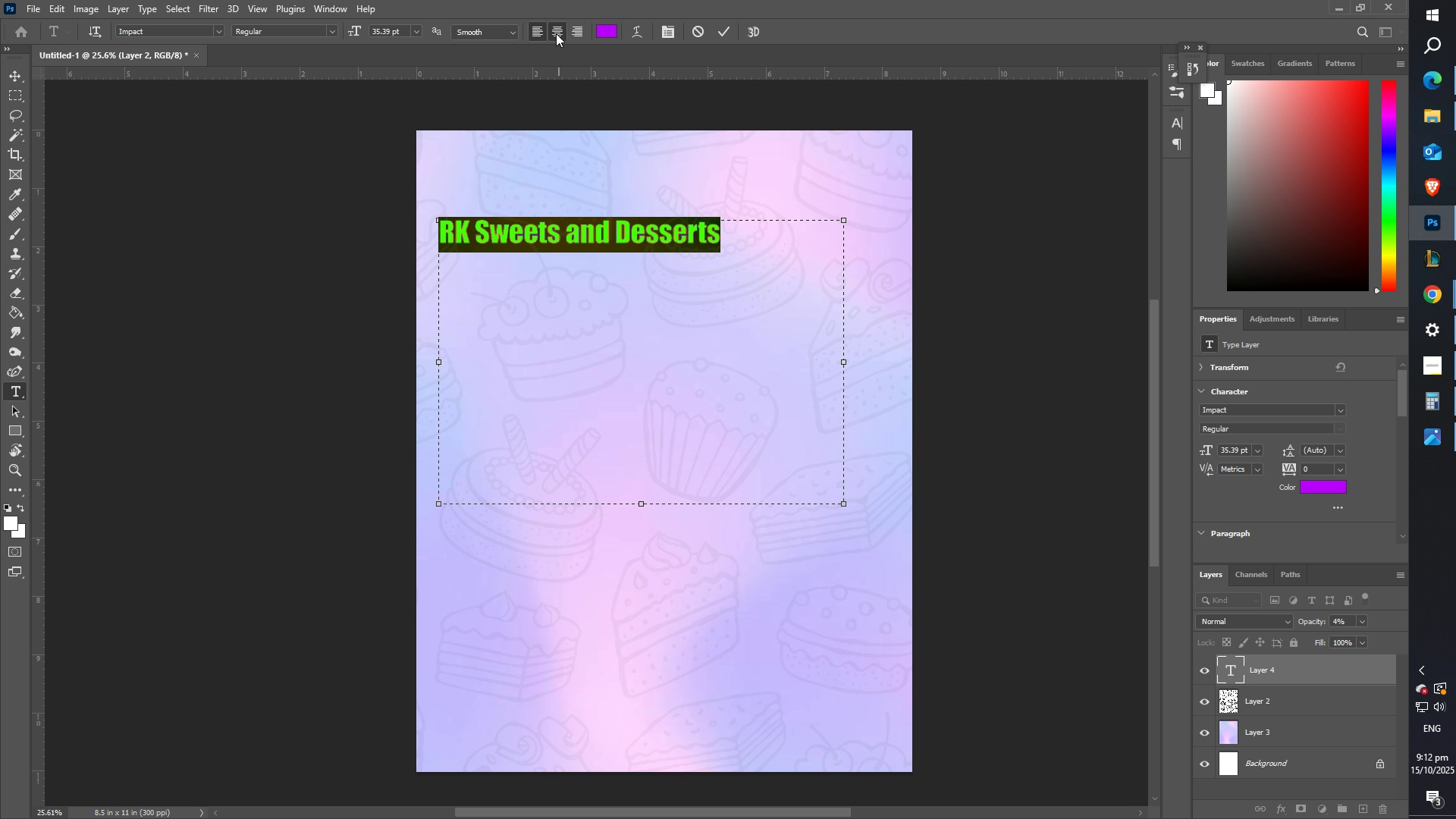 
double_click([693, 246])
 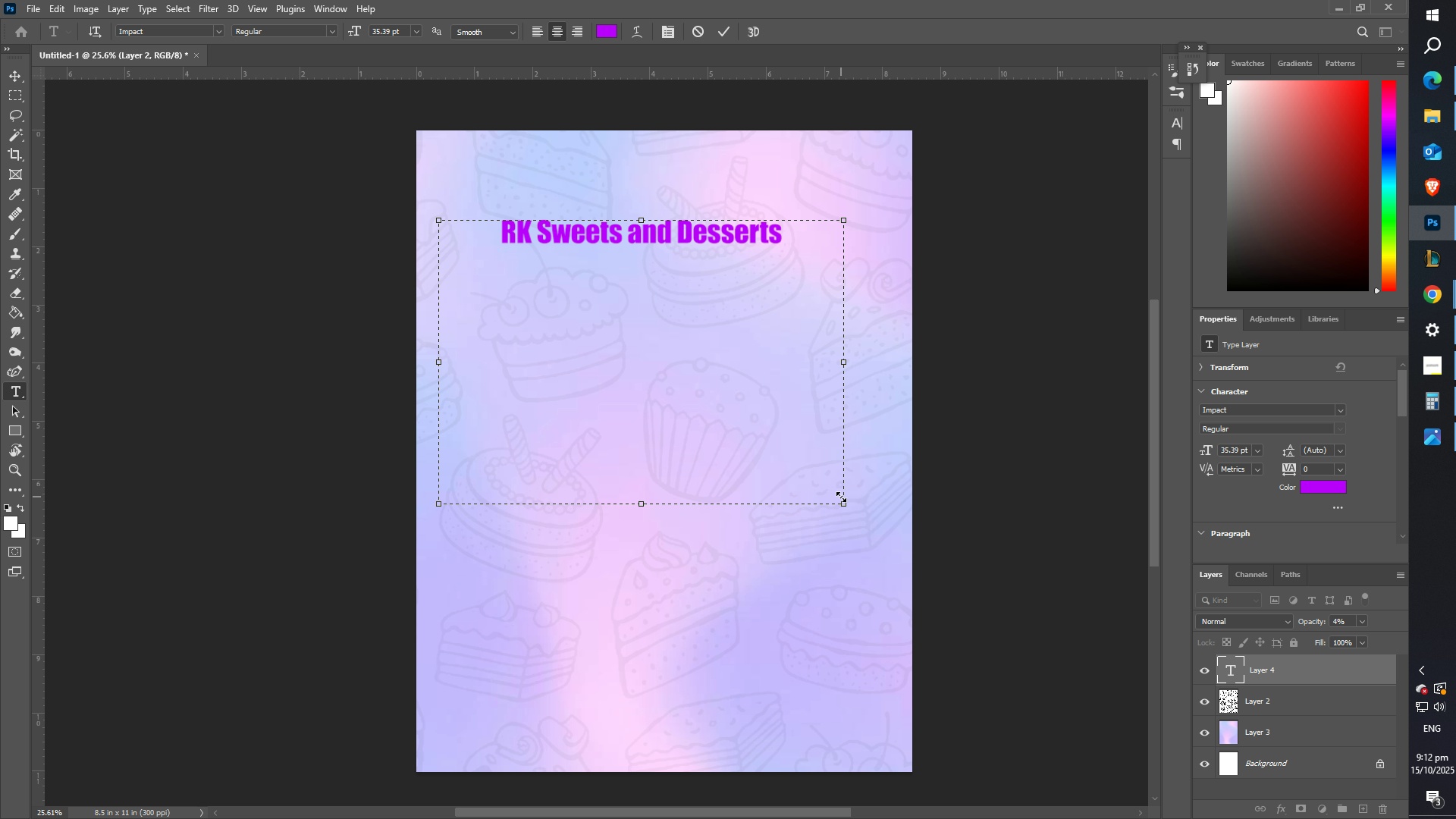 
left_click_drag(start_coordinate=[843, 500], to_coordinate=[752, 251])
 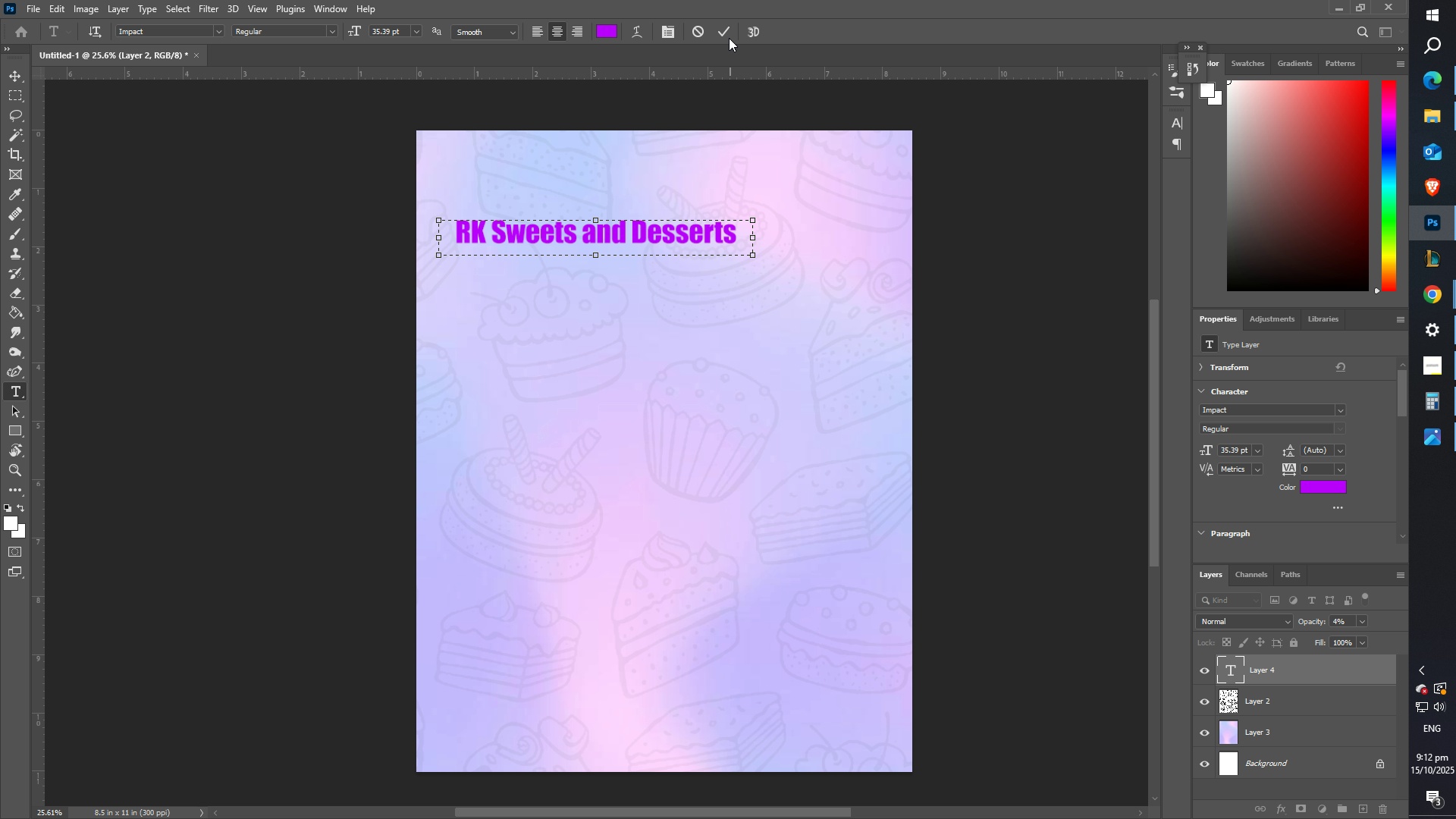 
left_click([728, 35])
 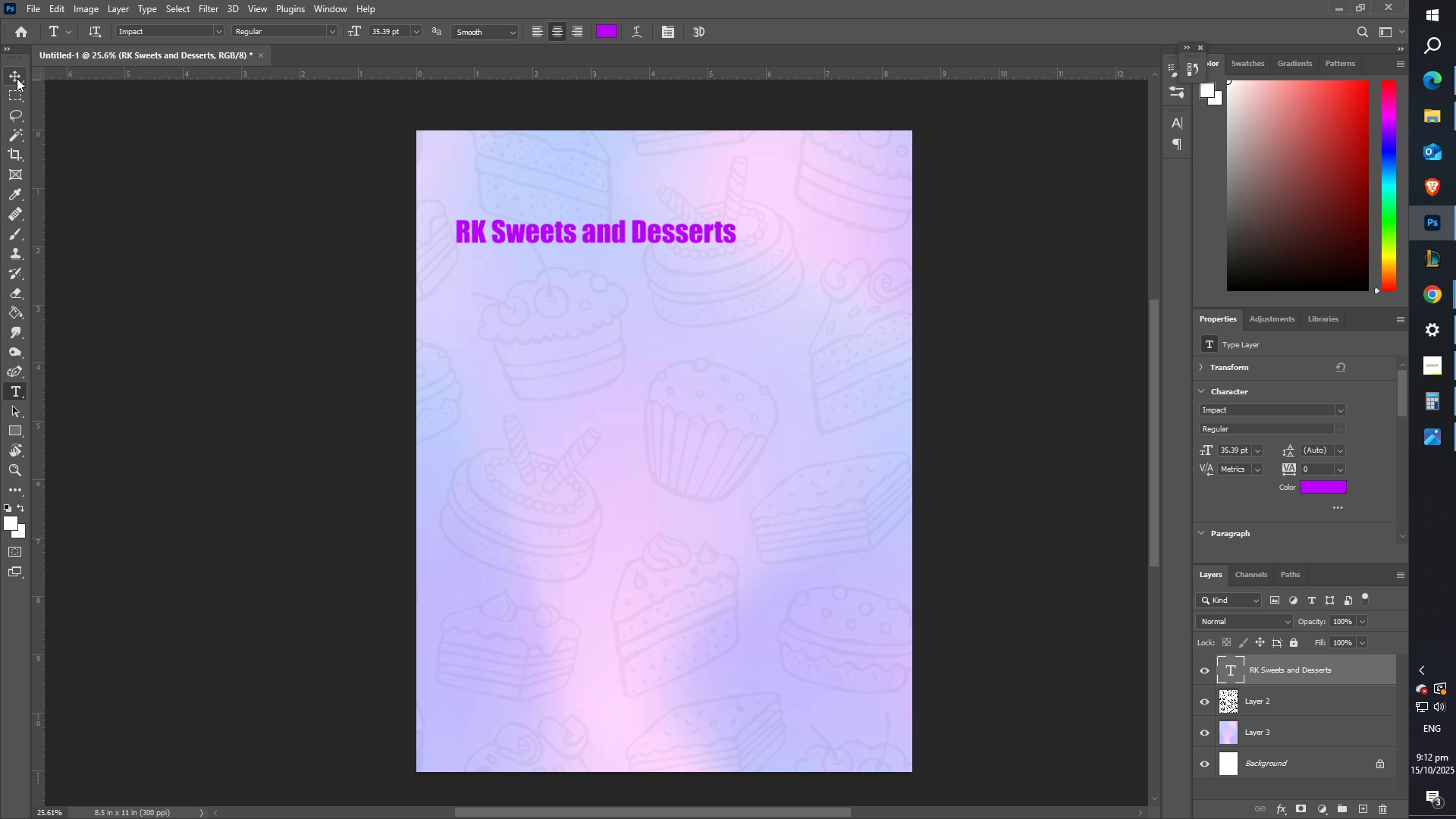 
left_click([12, 78])
 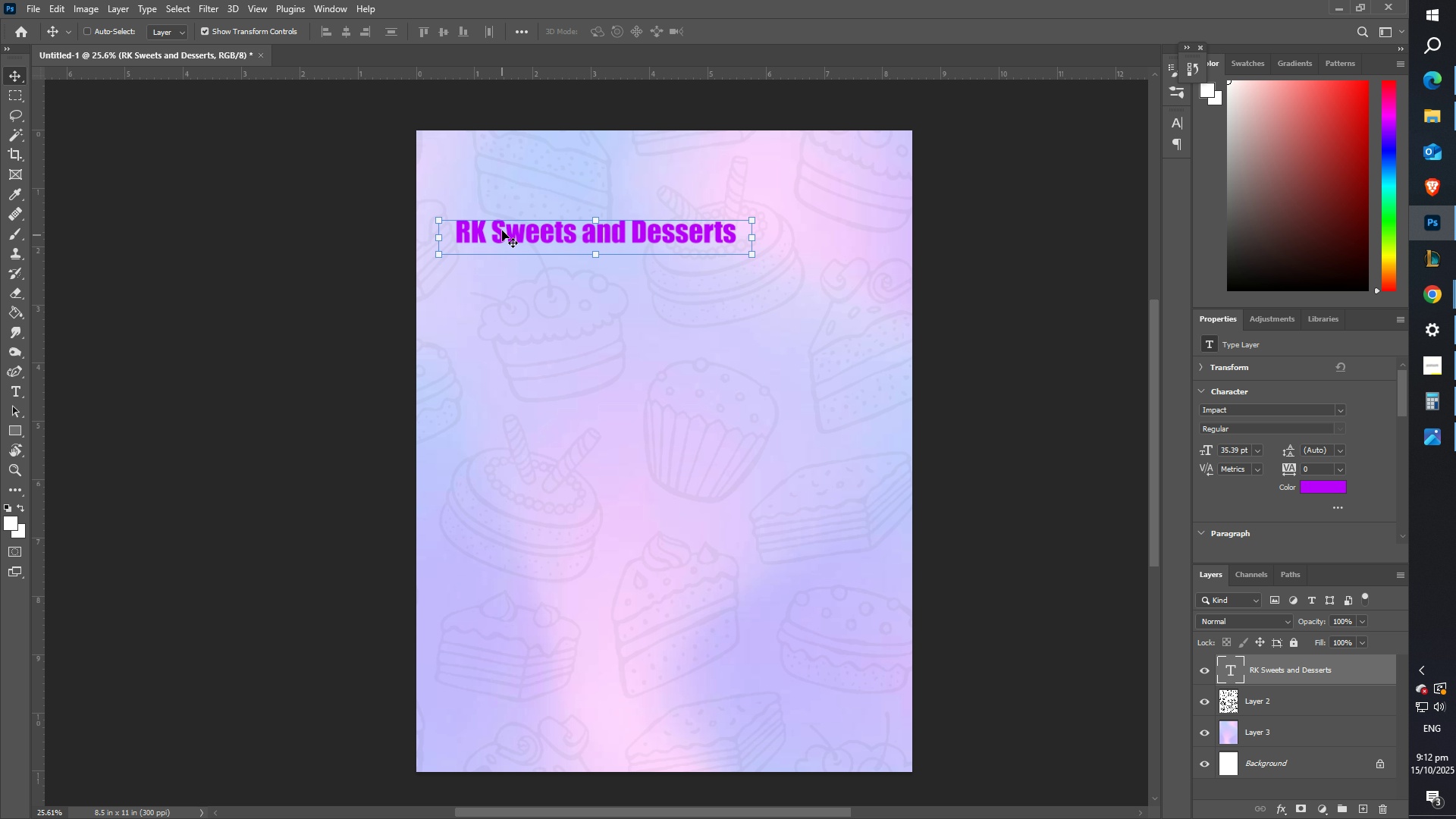 
left_click_drag(start_coordinate=[515, 231], to_coordinate=[578, 167])
 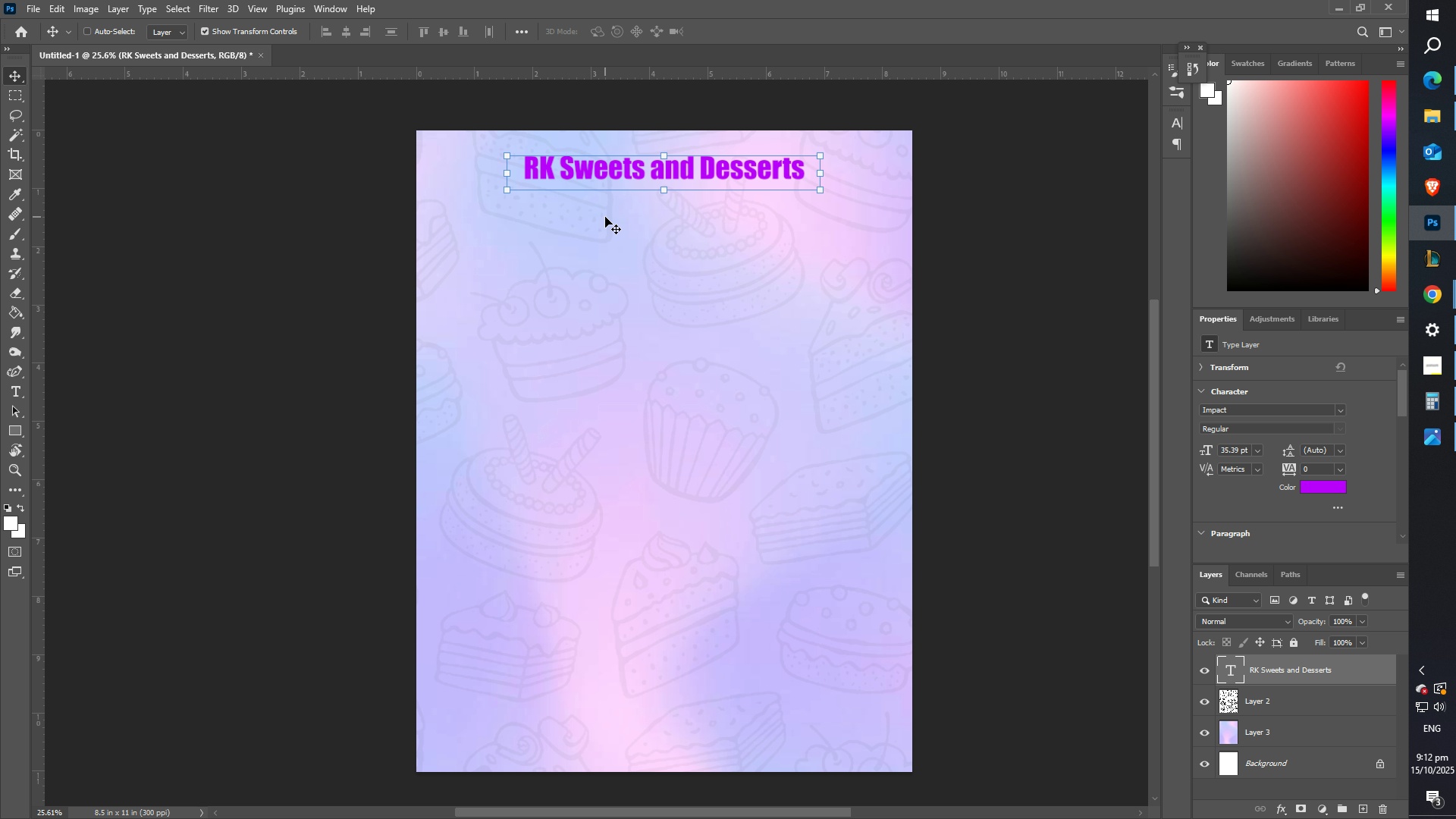 
wait(16.79)
 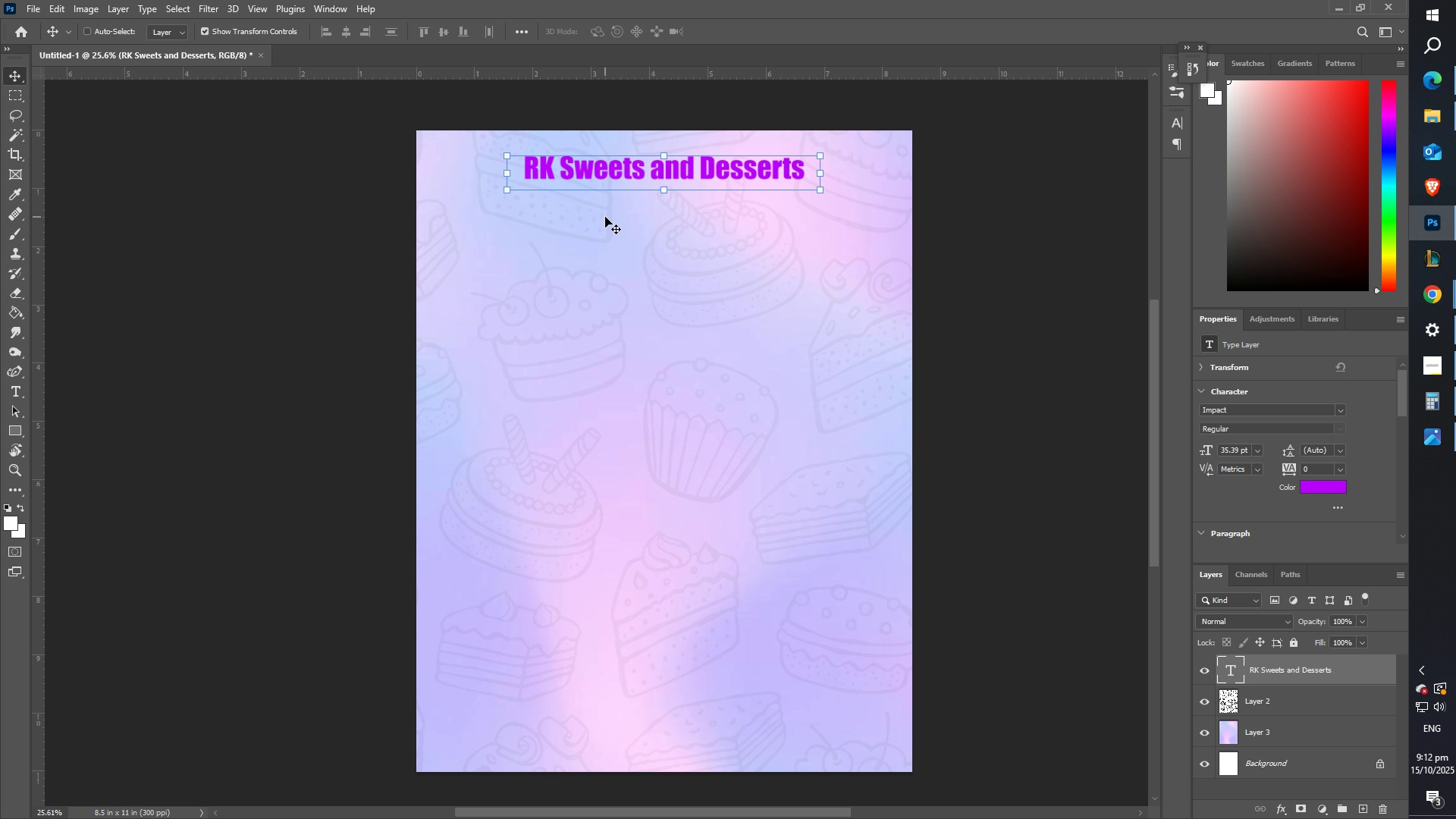 
type(ttChocolate)
 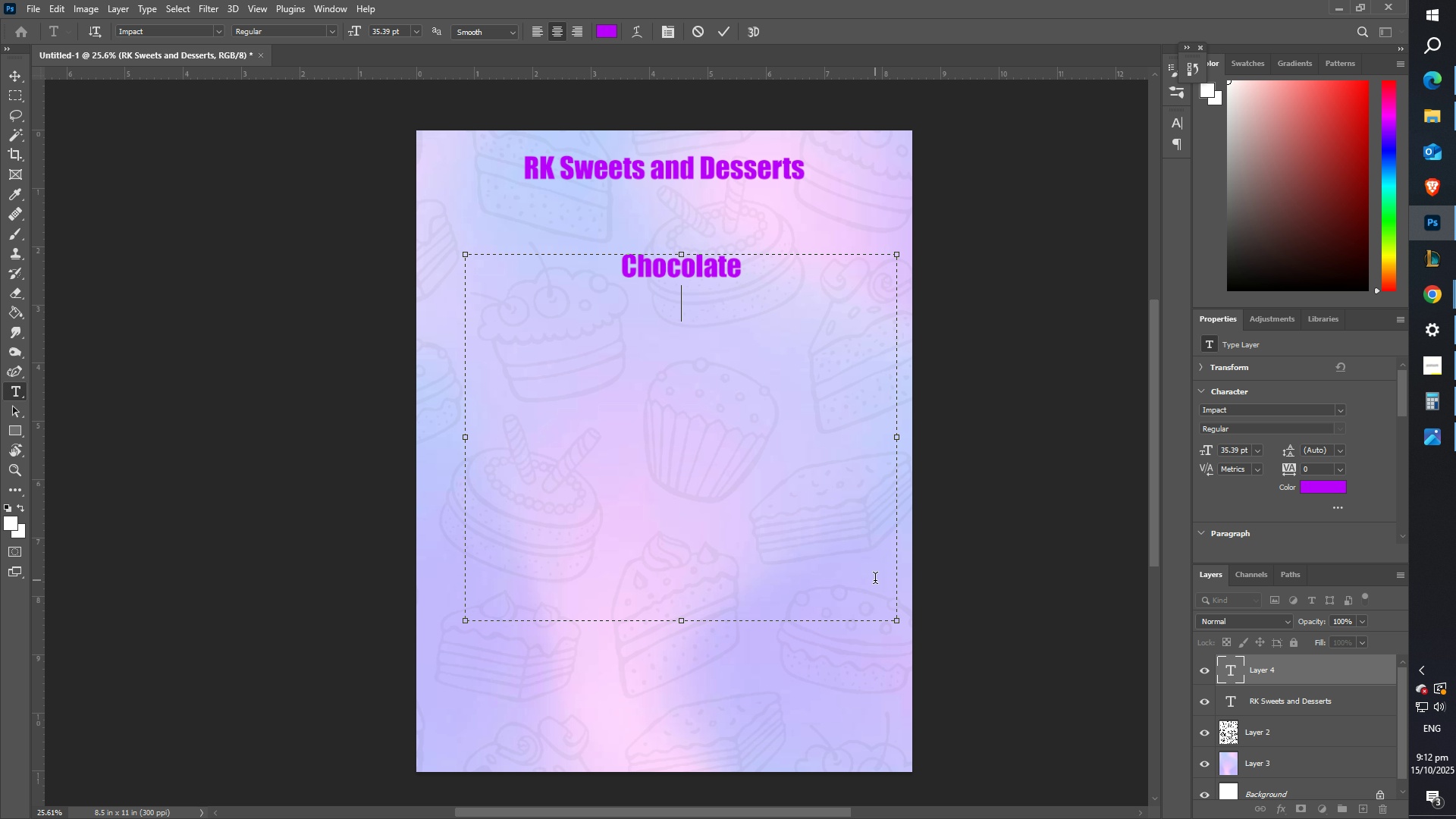 
left_click_drag(start_coordinate=[466, 254], to_coordinate=[896, 620])
 